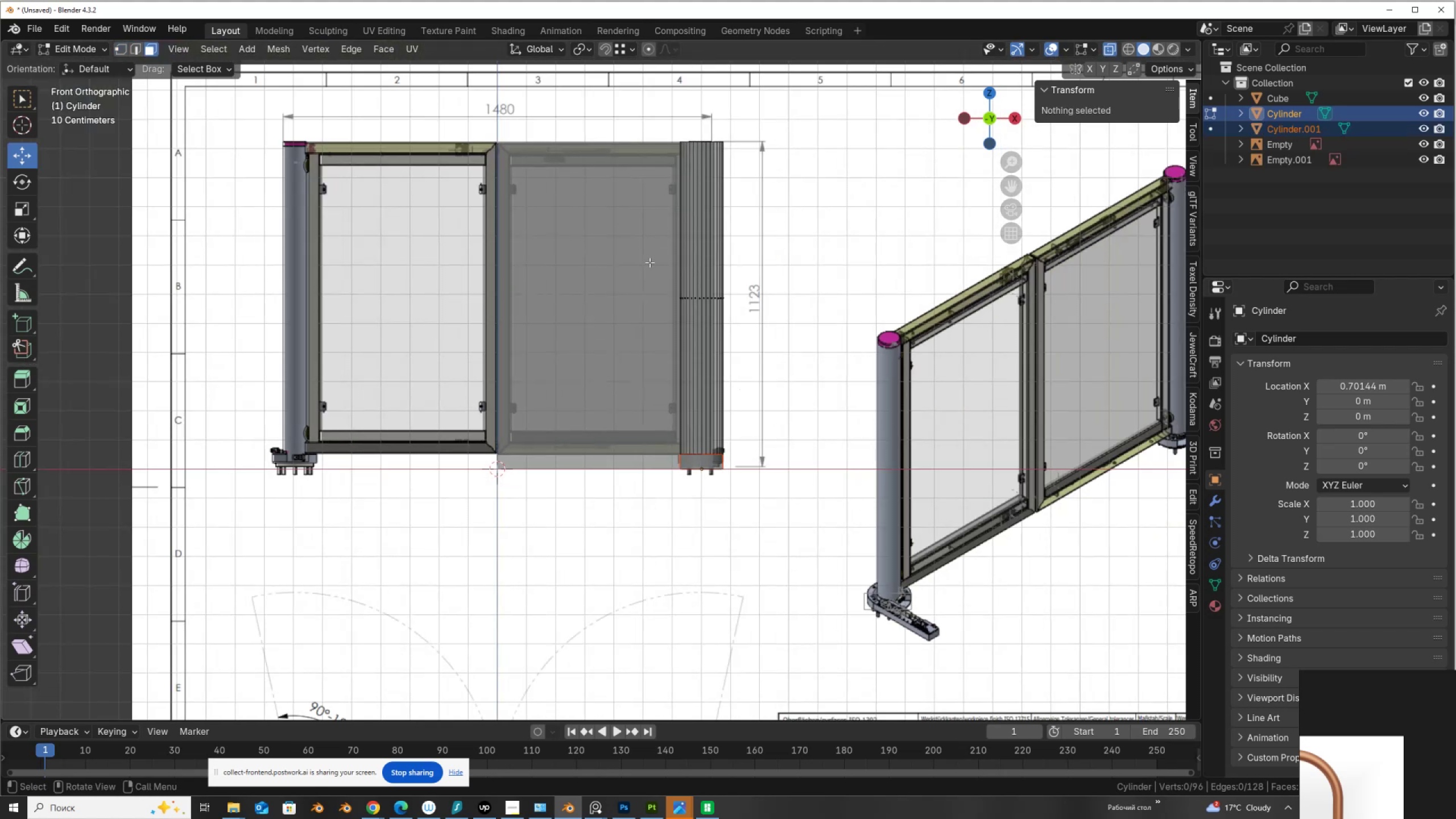 
left_click_drag(start_coordinate=[655, 265], to_coordinate=[801, 334])
 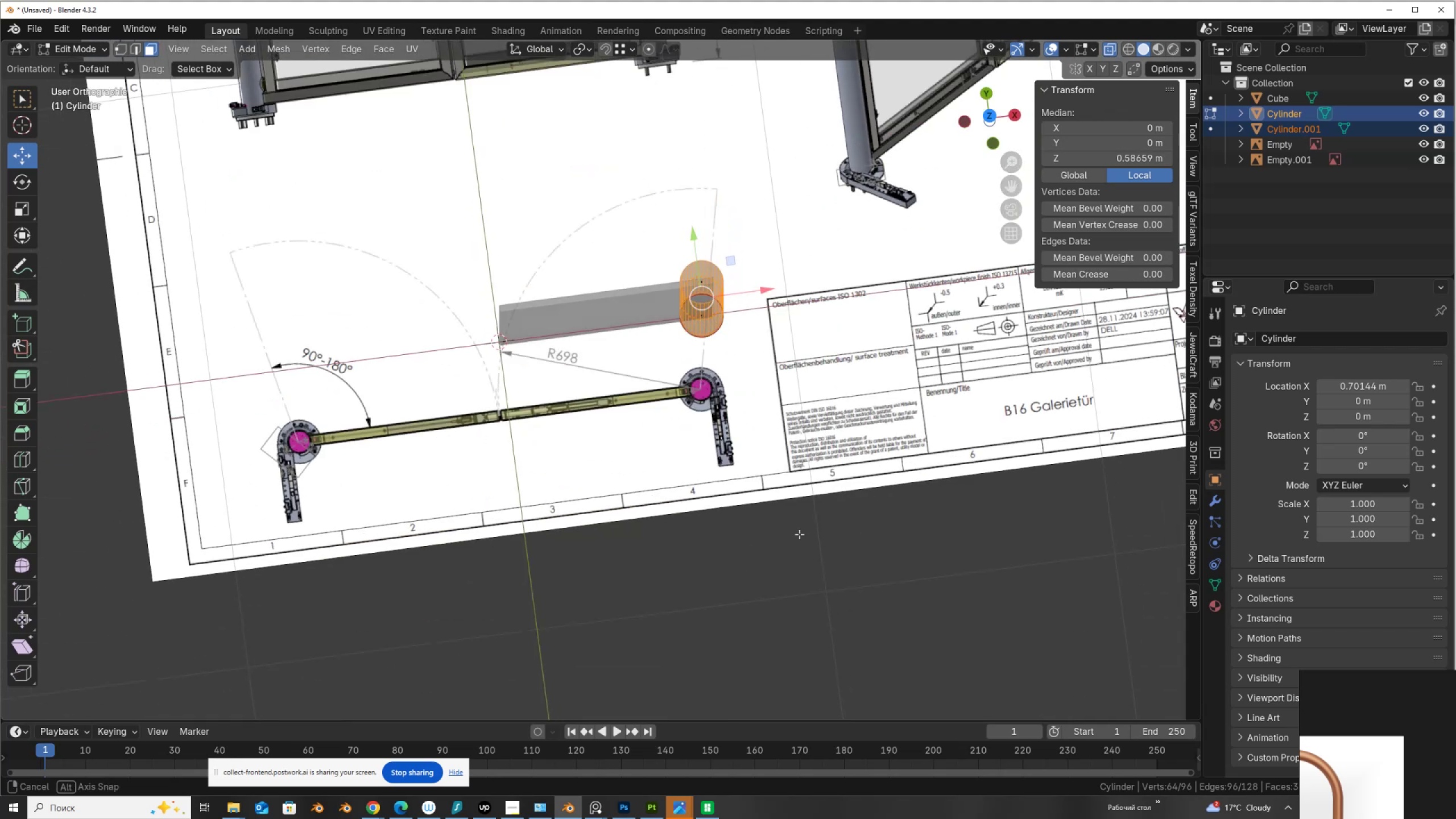 
hold_key(key=AltLeft, duration=0.3)
 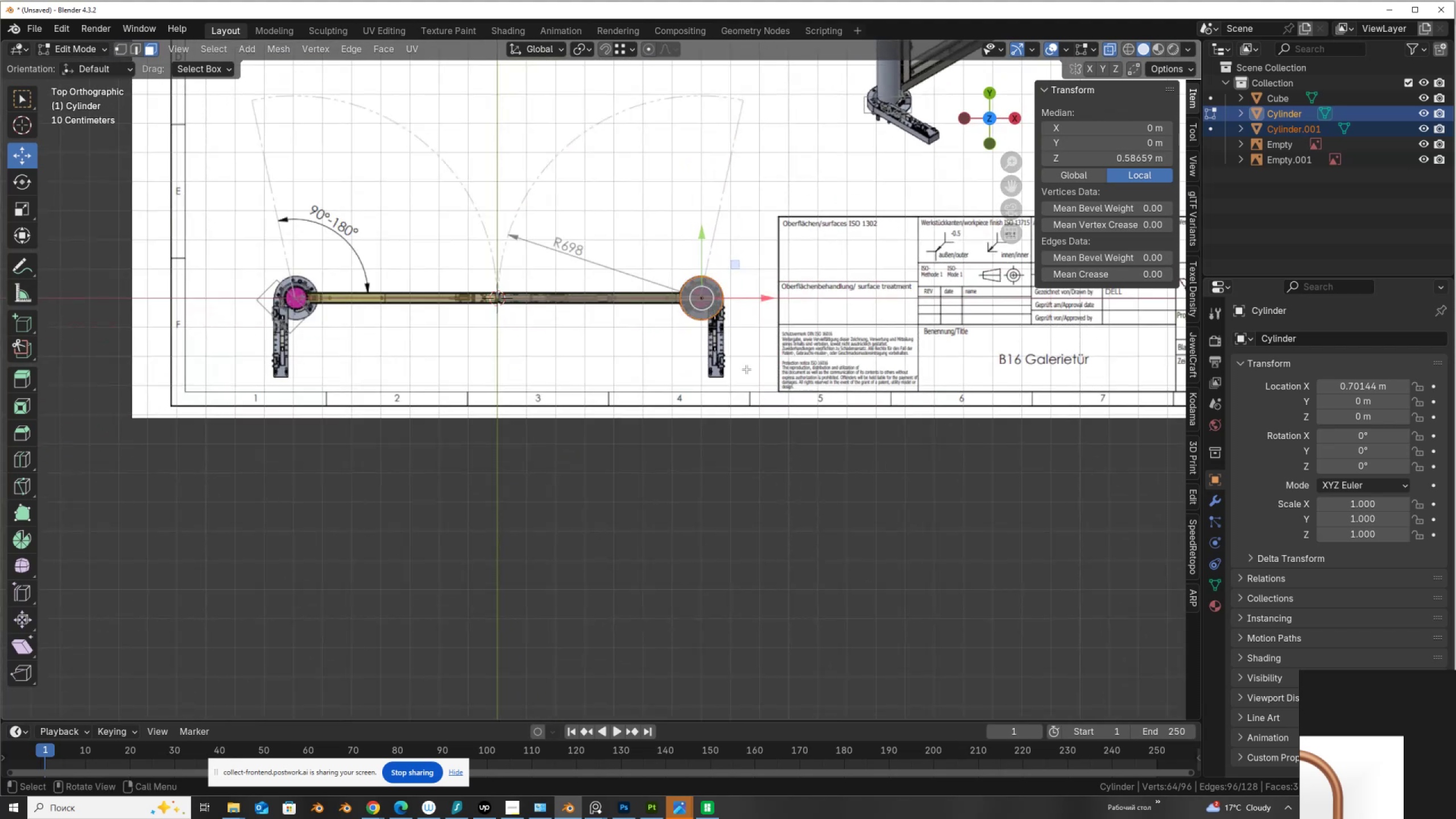 
scroll: coordinate [746, 369], scroll_direction: up, amount: 6.0
 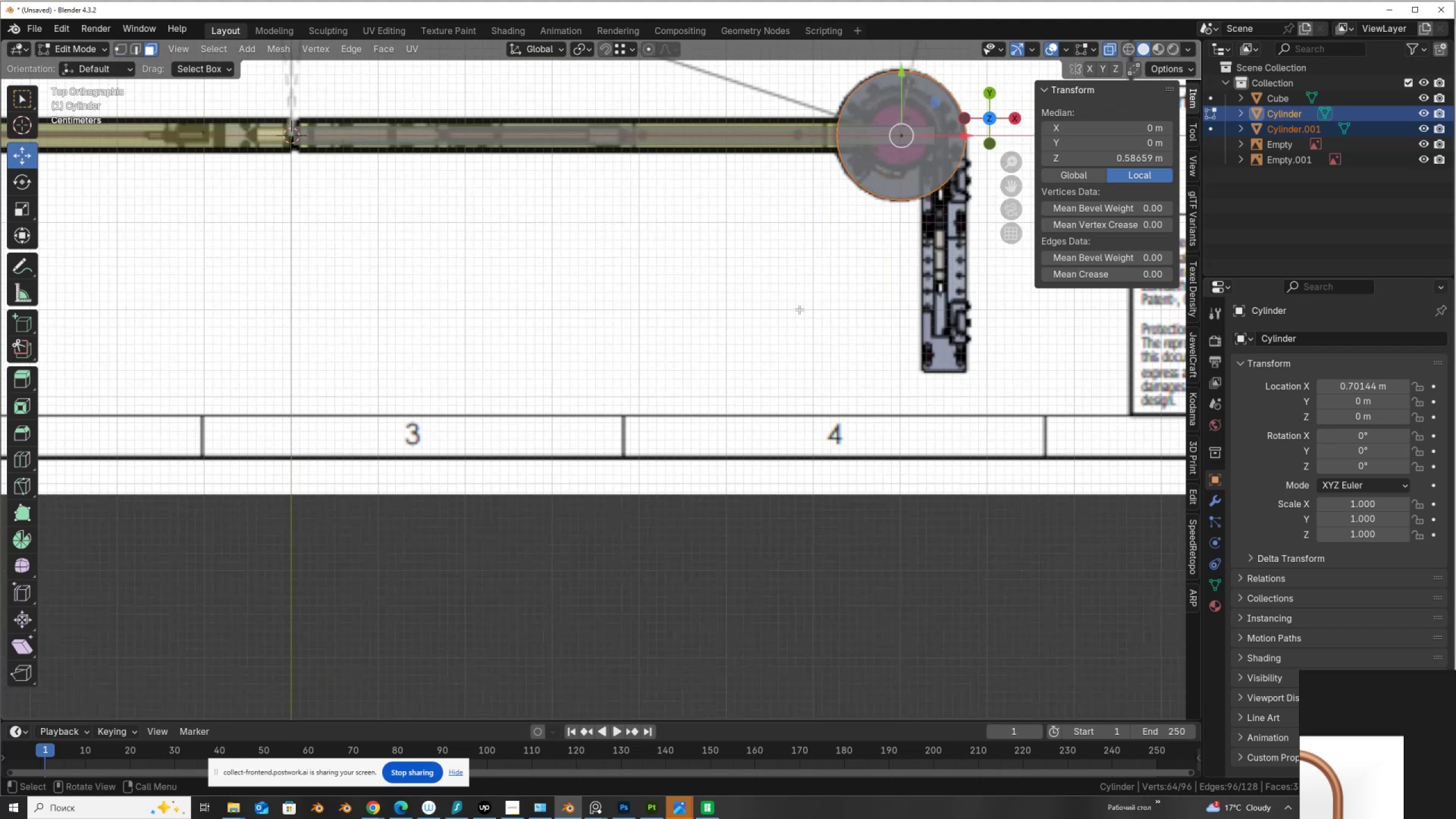 
hold_key(key=ShiftLeft, duration=0.47)
scroll: coordinate [635, 499], scroll_direction: up, amount: 2.0
 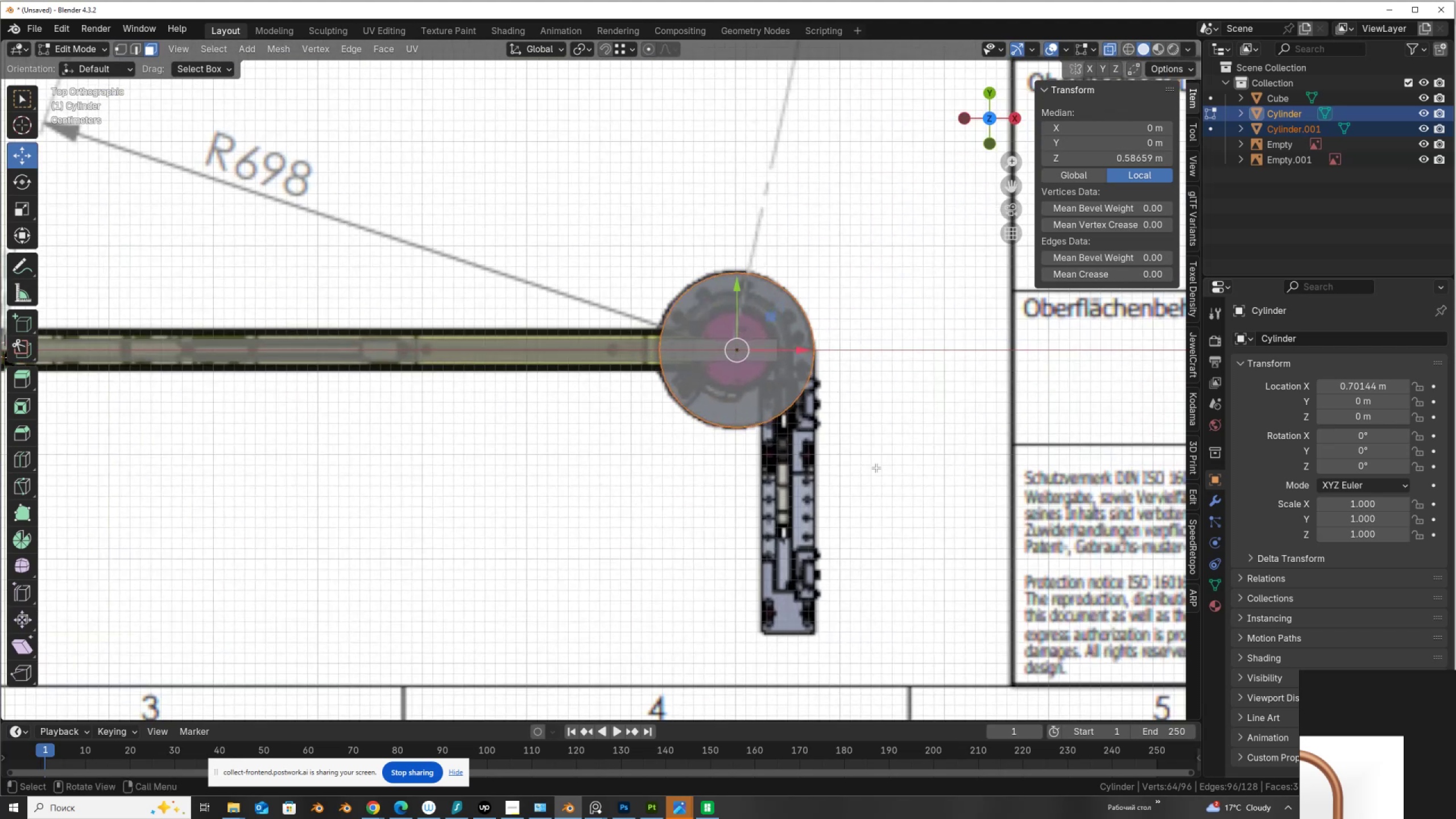 
type(sZ)
 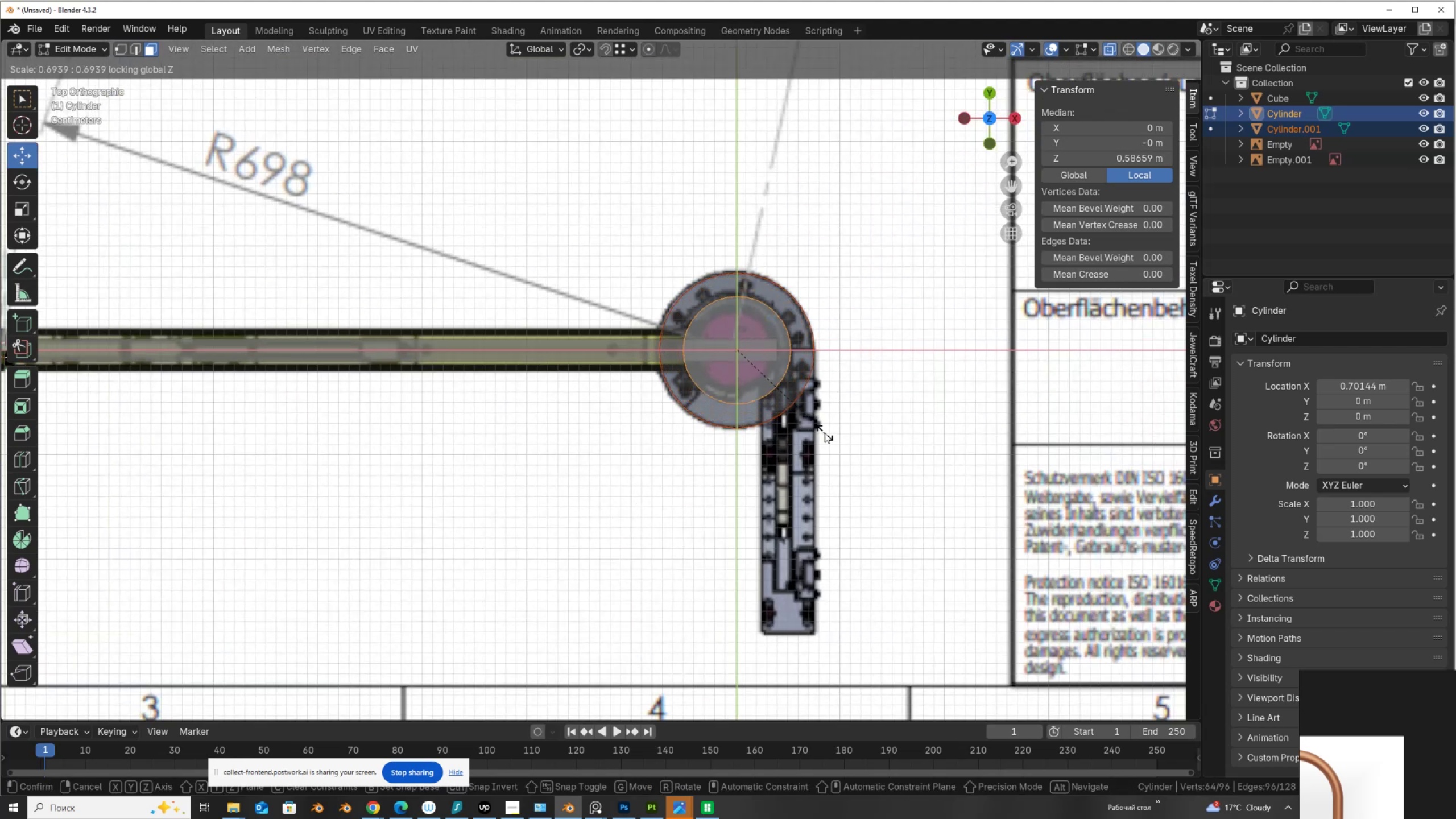 
left_click([797, 415])
 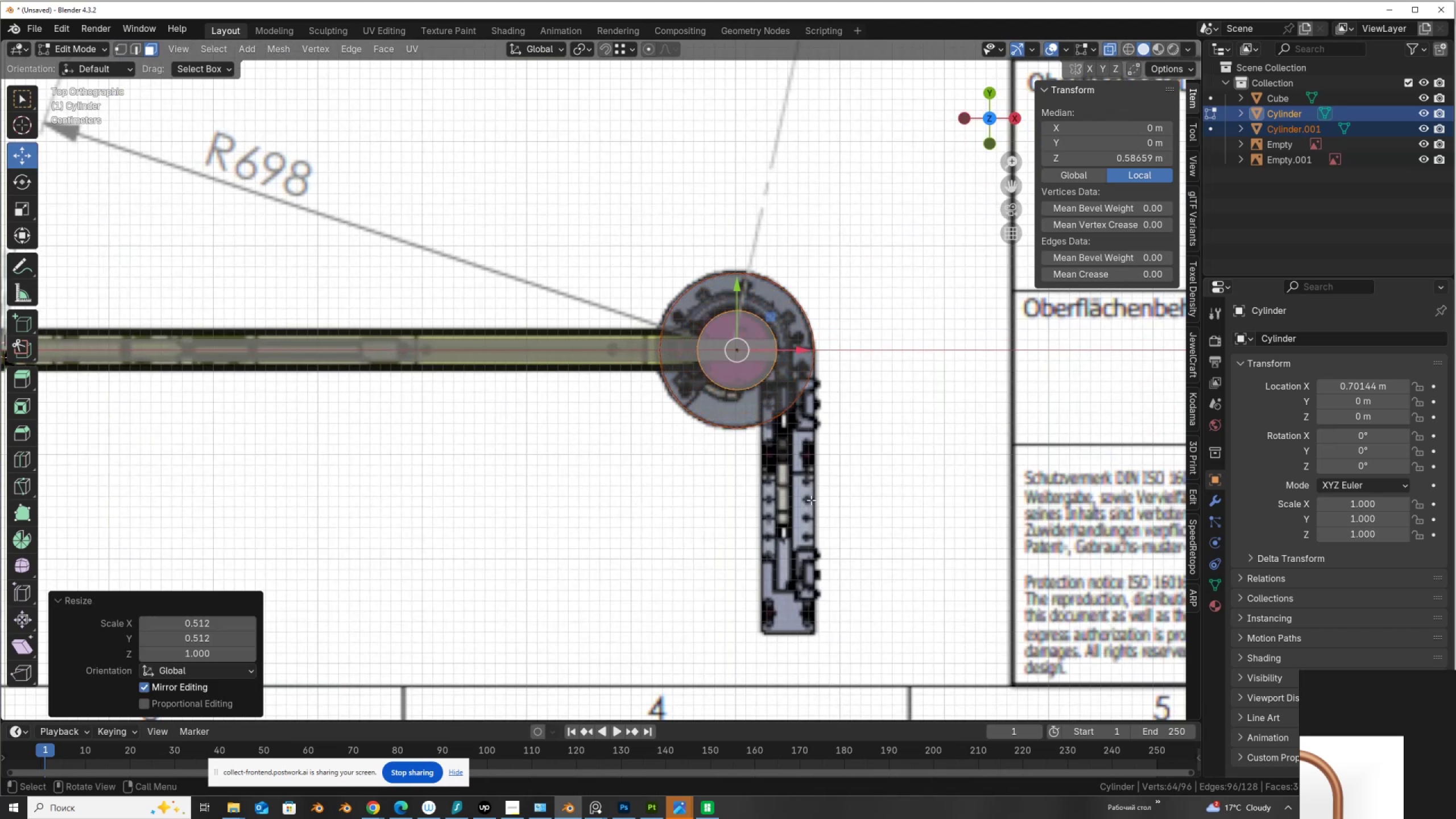 
scroll: coordinate [810, 502], scroll_direction: down, amount: 3.0
 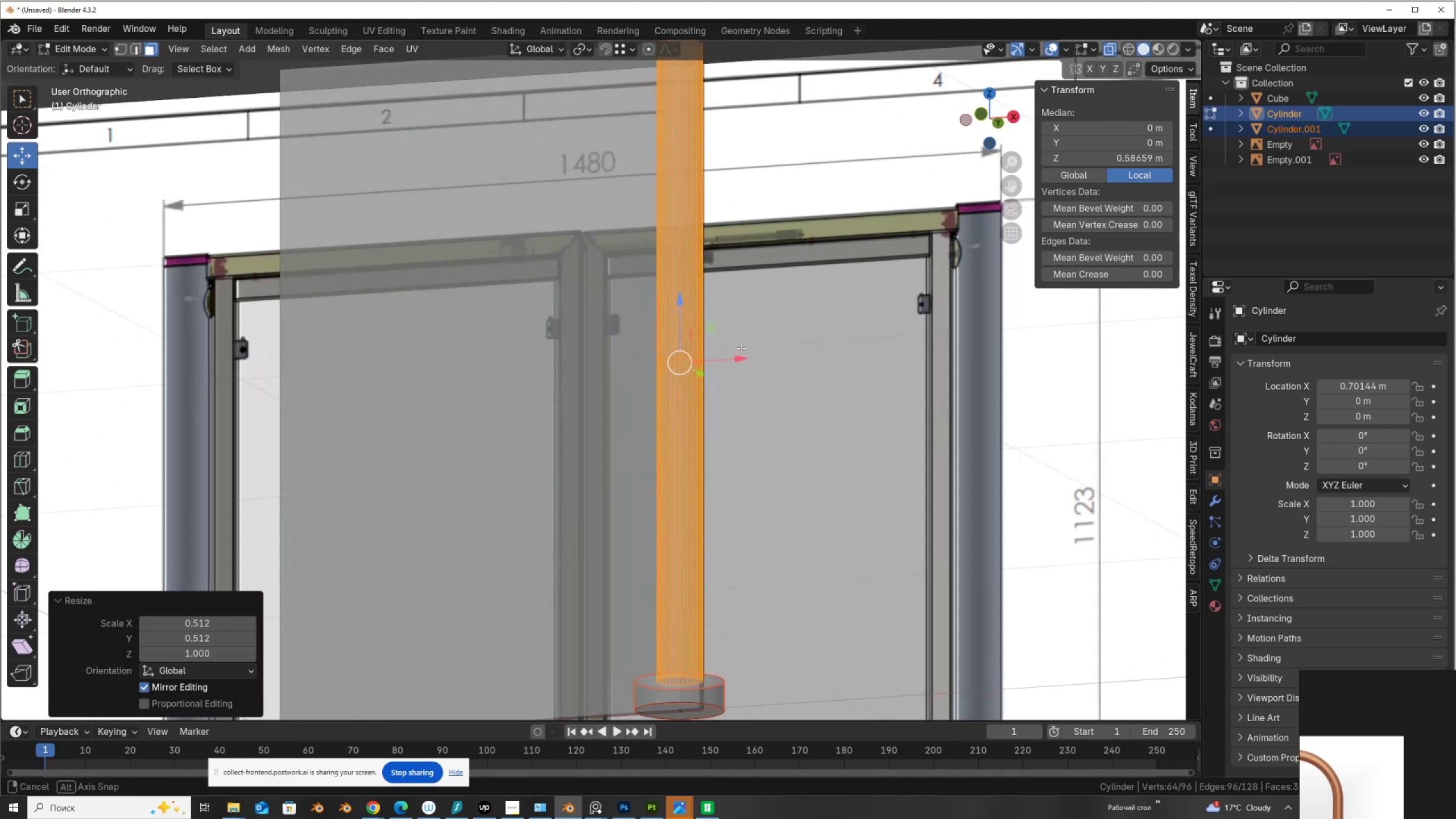 
hold_key(key=AltLeft, duration=0.32)
 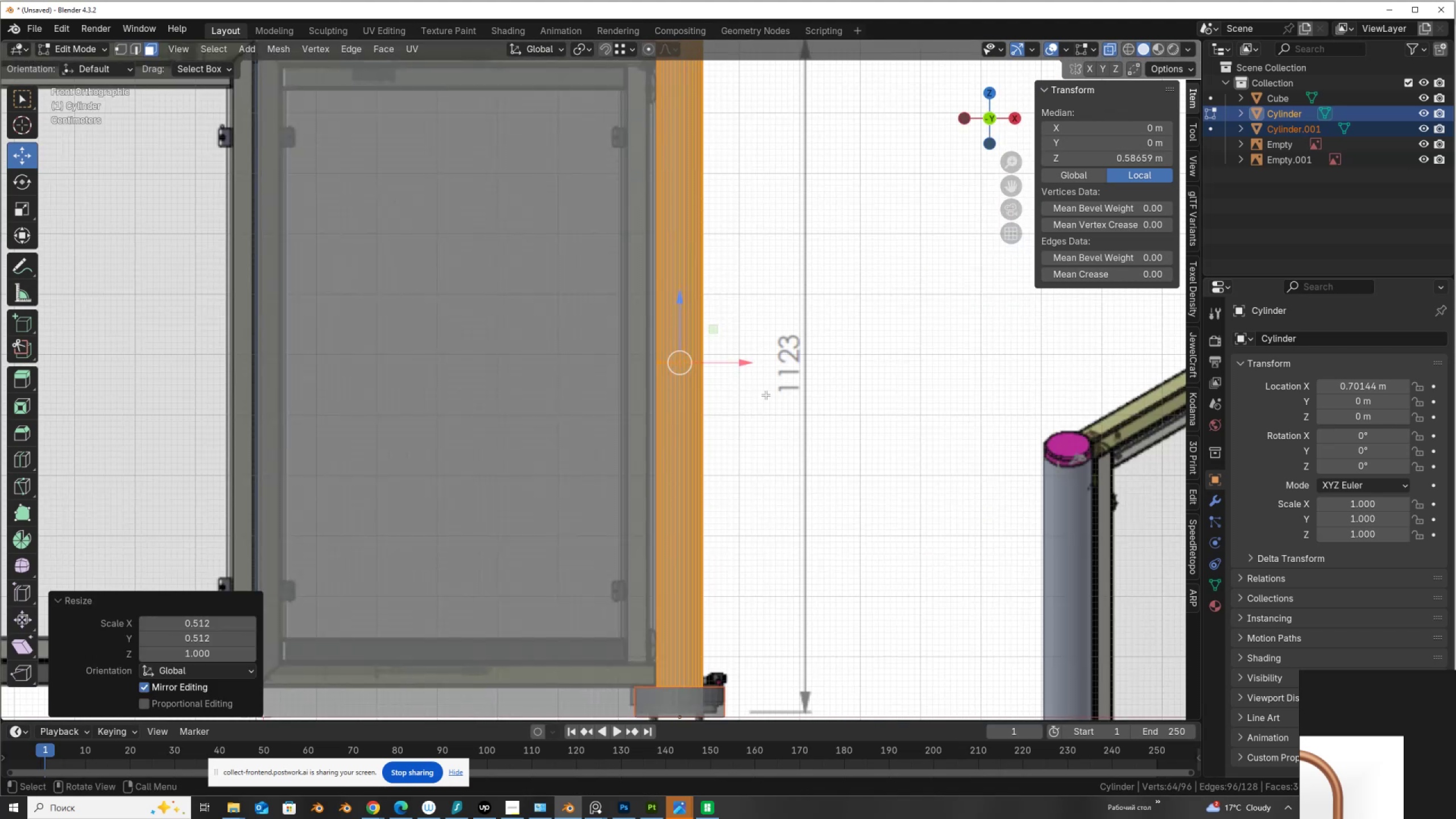 
scroll: coordinate [766, 395], scroll_direction: down, amount: 2.0
 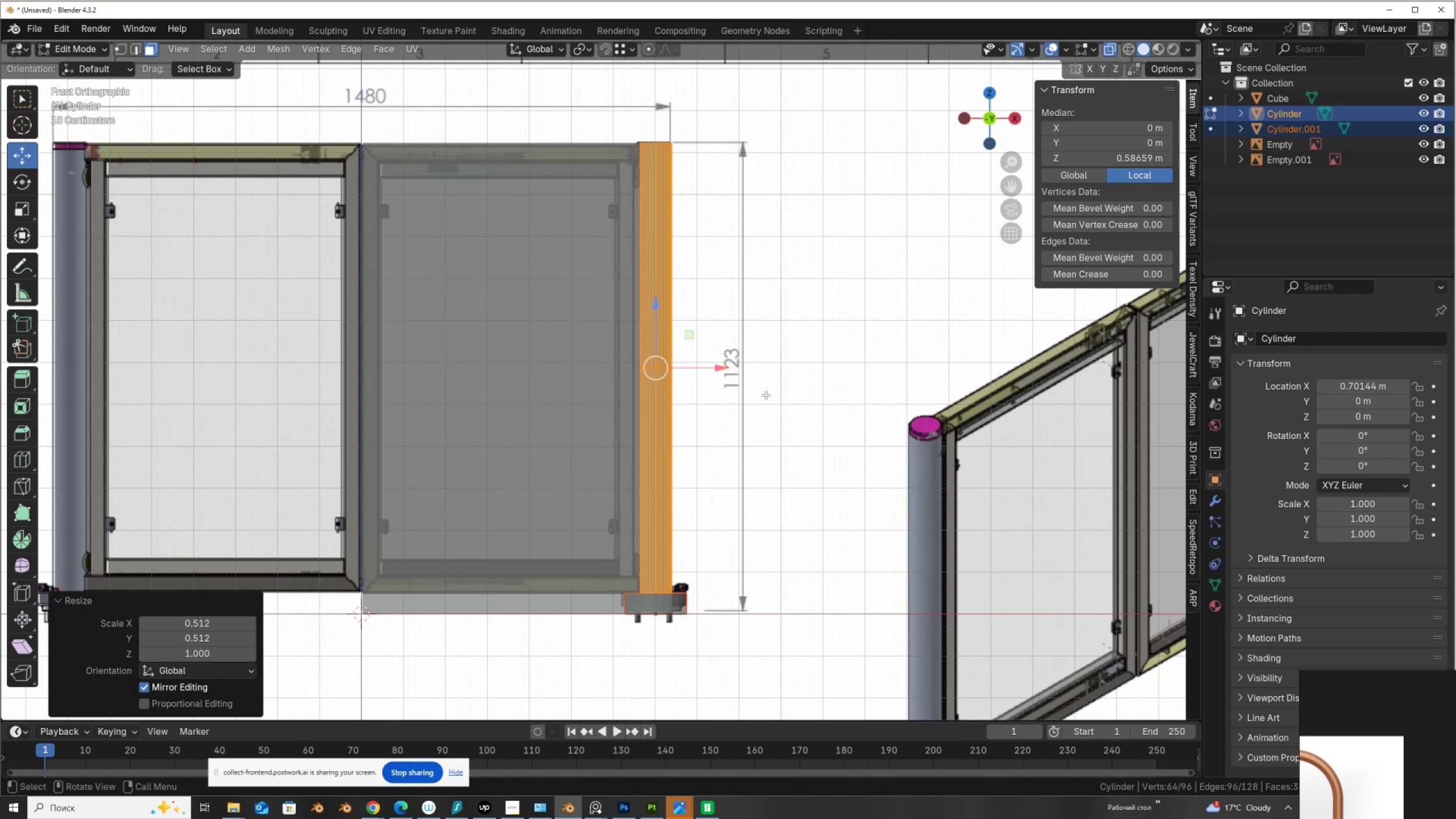 
scroll: coordinate [766, 395], scroll_direction: up, amount: 1.0
 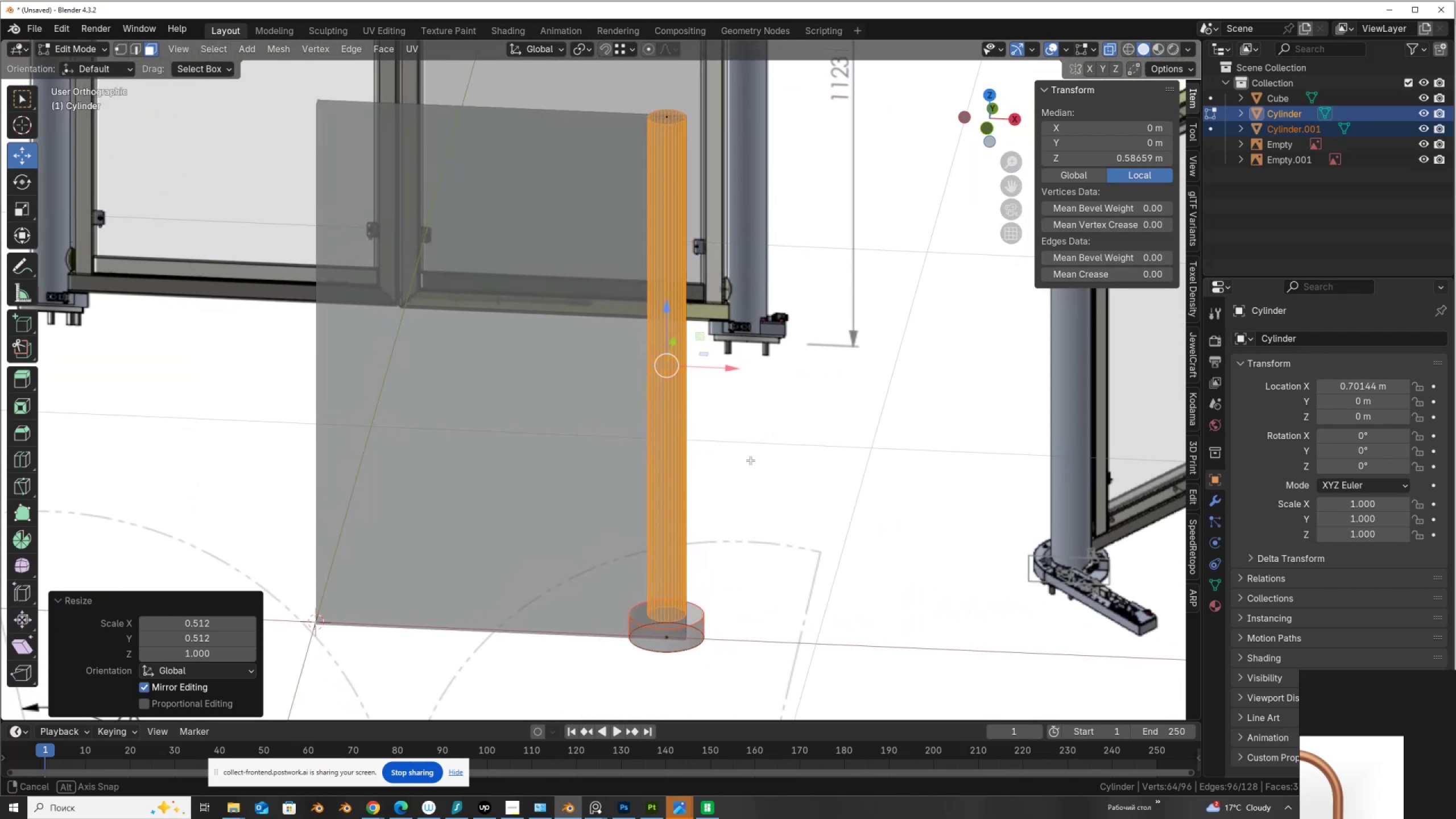 
hold_key(key=AltLeft, duration=0.37)
scroll: coordinate [713, 582], scroll_direction: down, amount: 1.0
 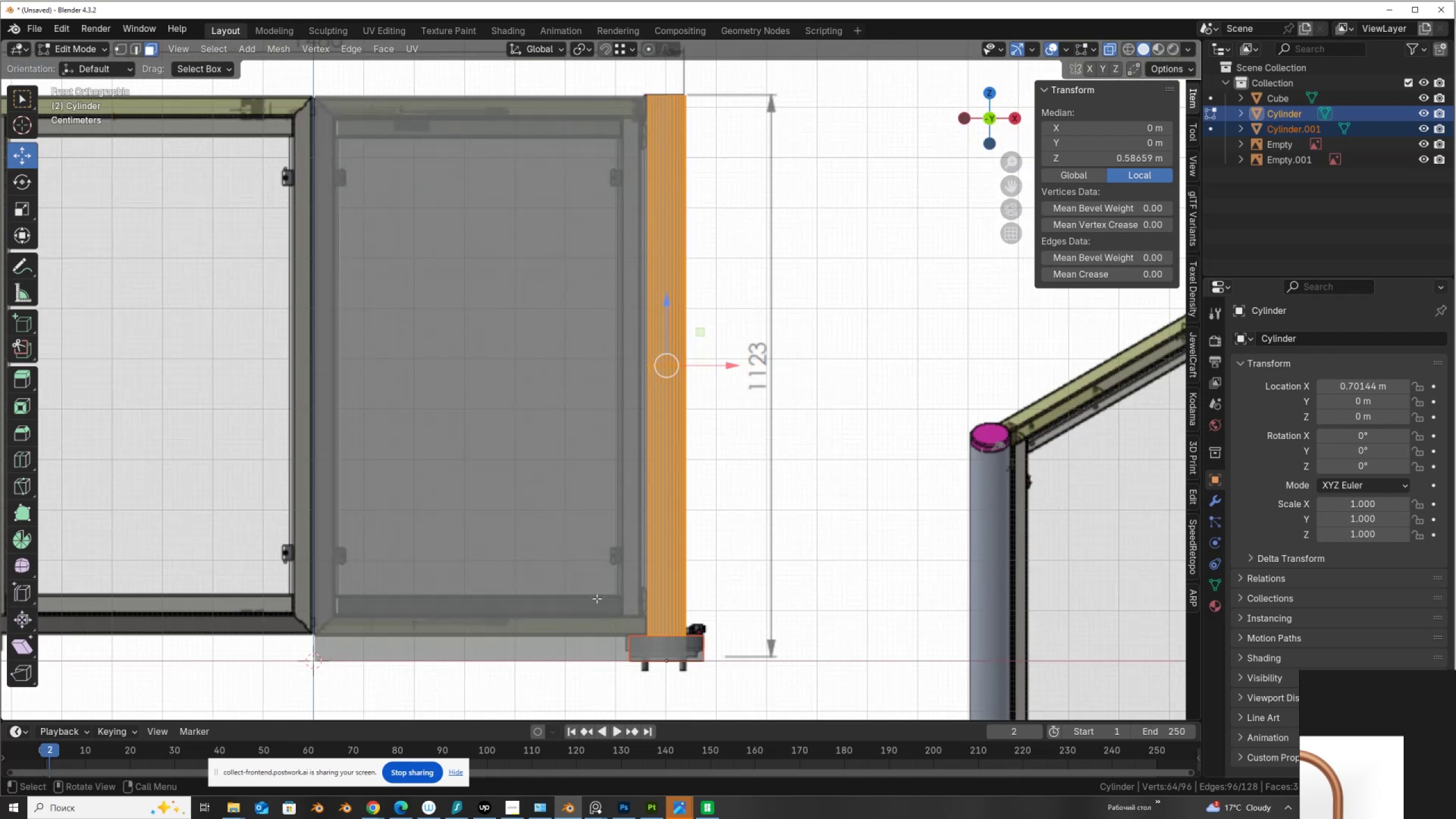 
left_click_drag(start_coordinate=[607, 612], to_coordinate=[746, 669])
 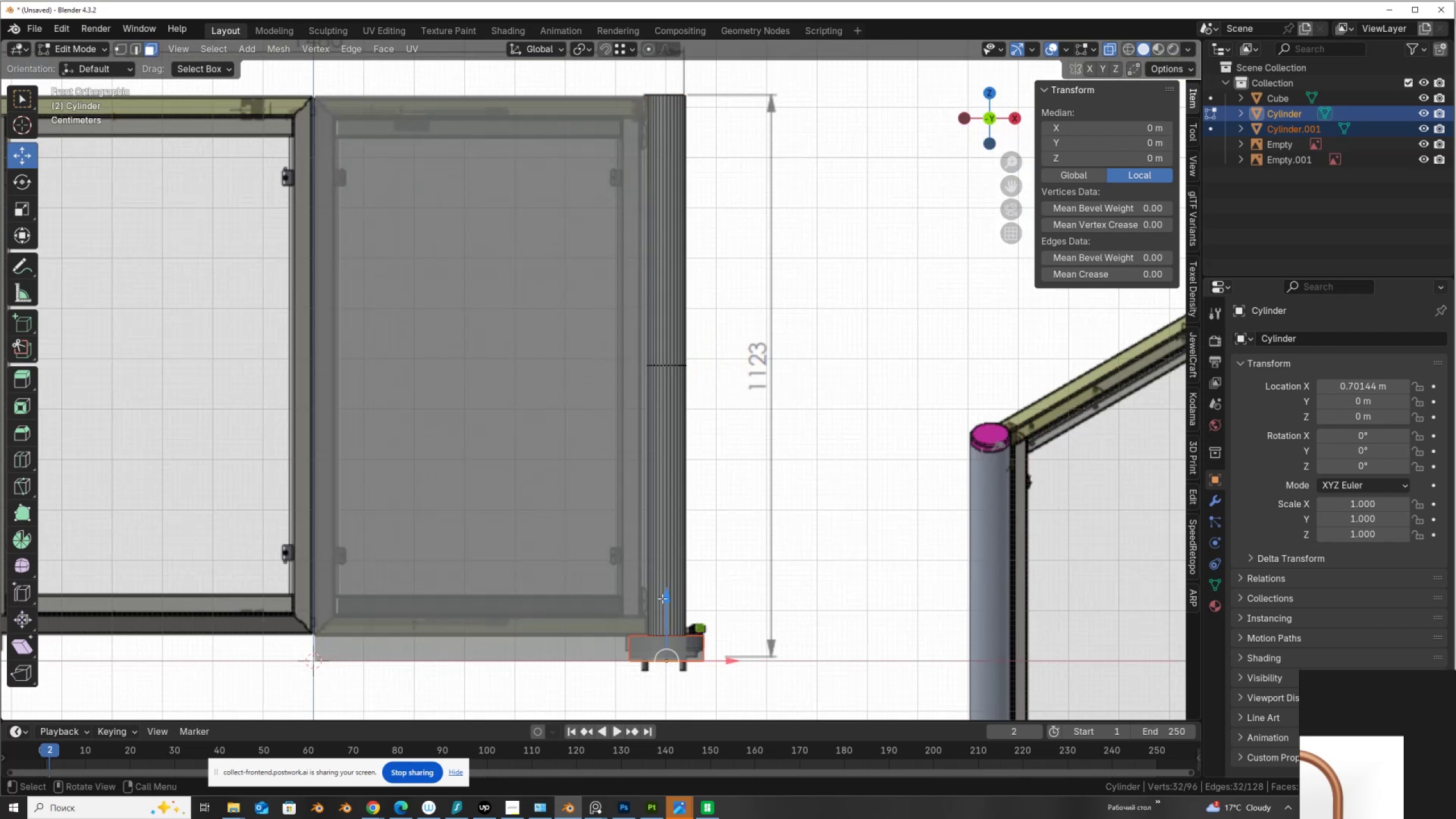 
left_click_drag(start_coordinate=[664, 601], to_coordinate=[684, 660])
 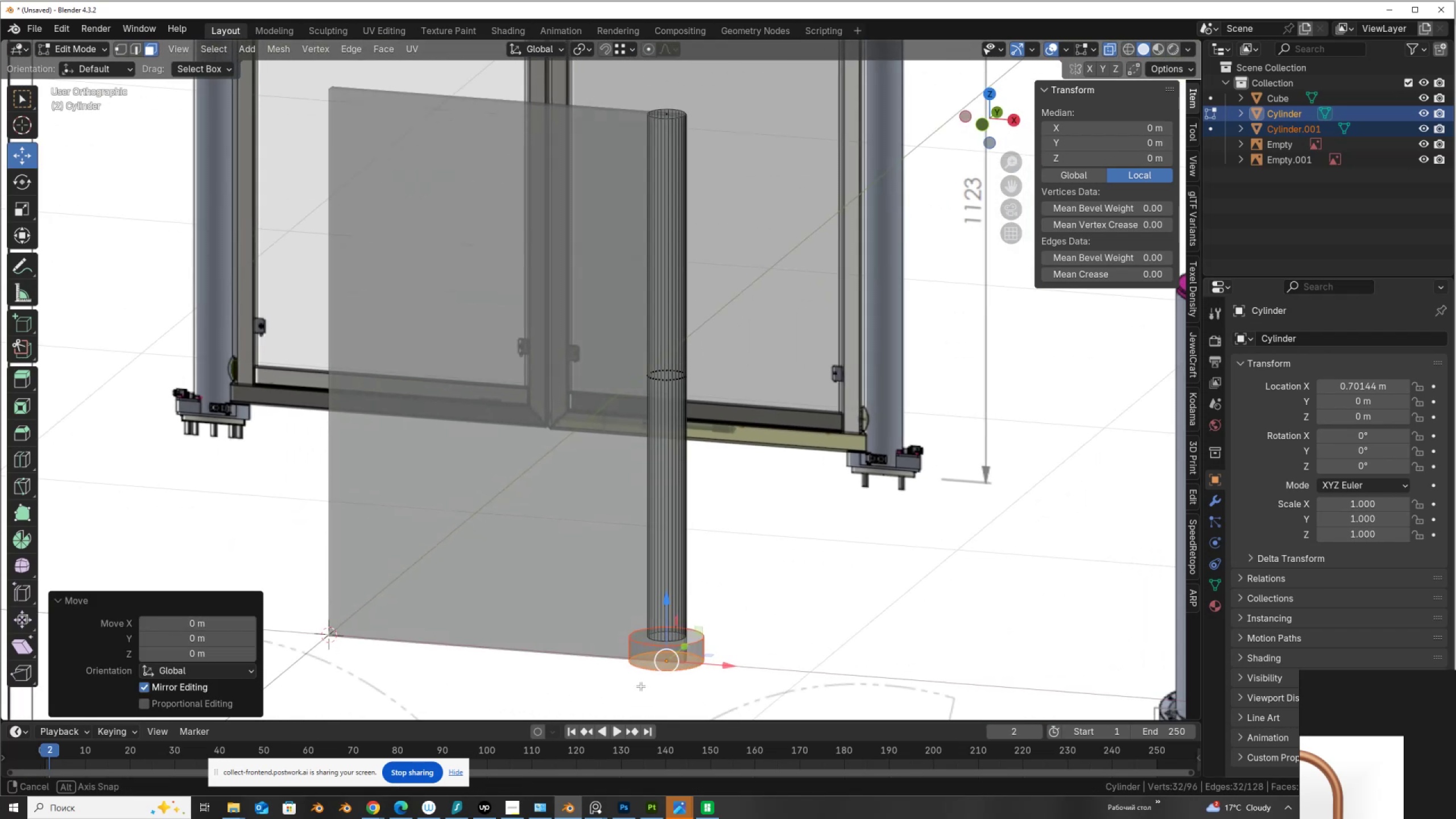 
hold_key(key=ControlLeft, duration=0.52)
 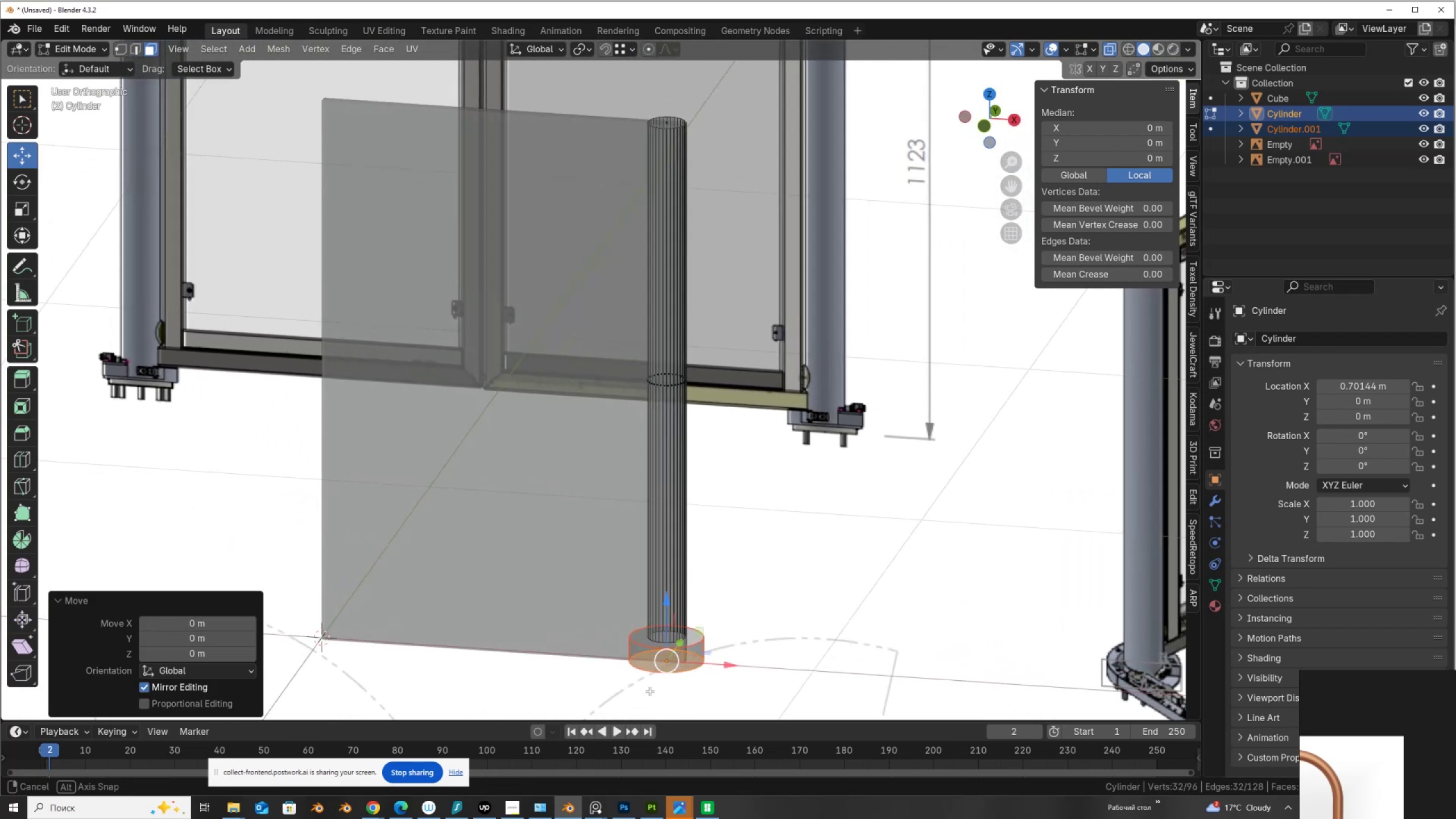 
key(Control+Z)
 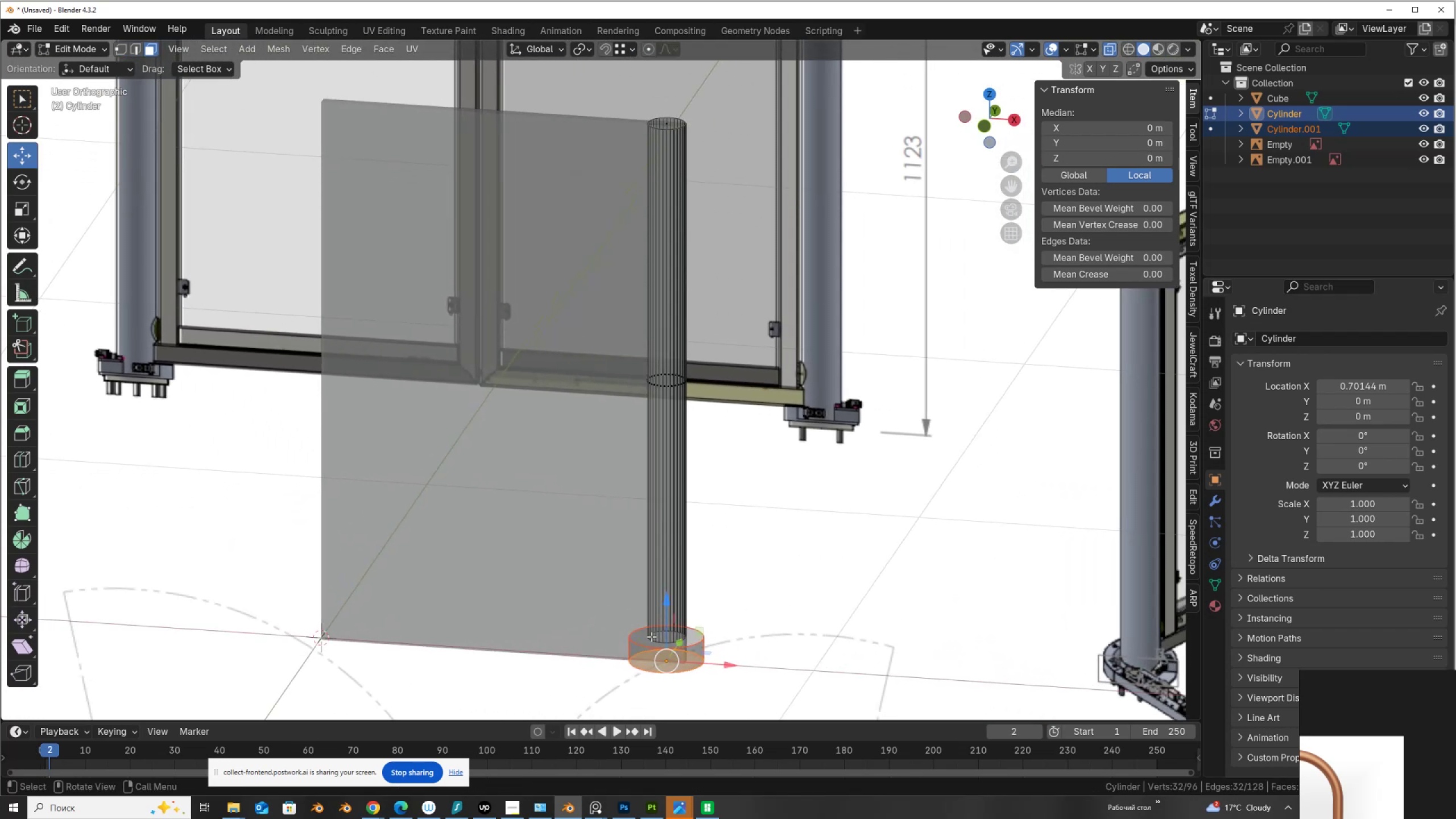 
hold_key(key=AltLeft, duration=0.9)
left_click([659, 630])
 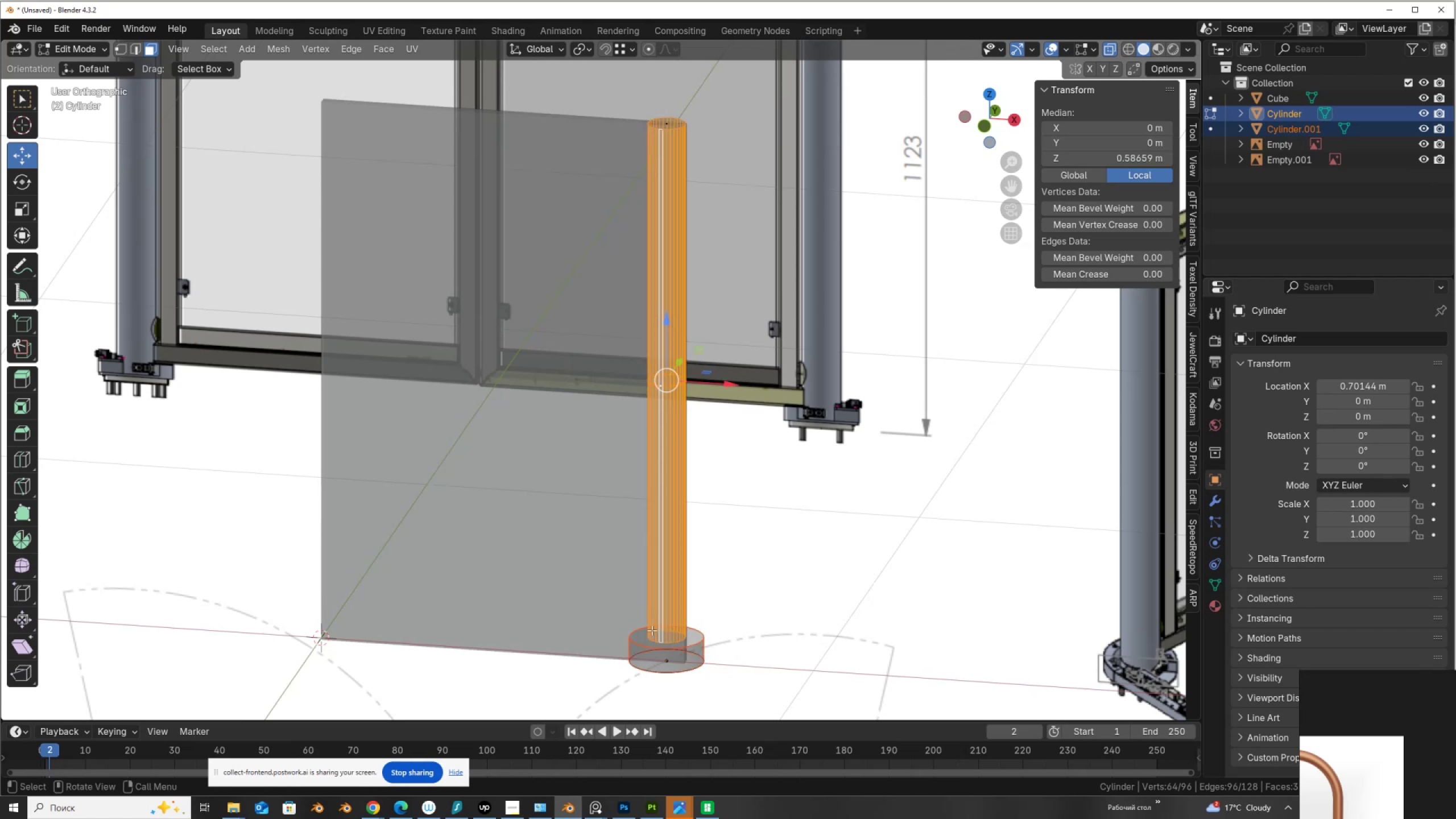 
key(2)
 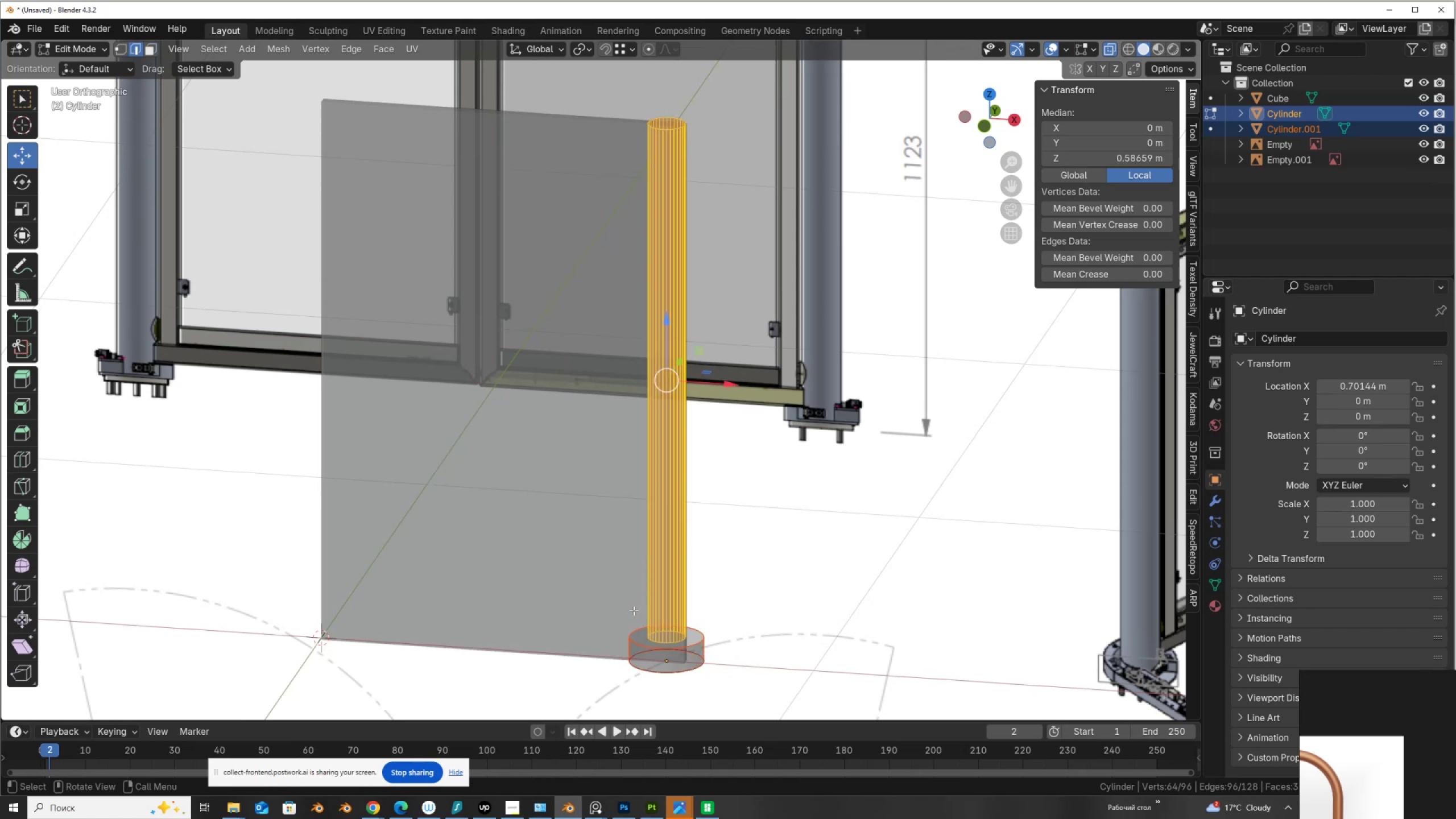 
left_click_drag(start_coordinate=[632, 609], to_coordinate=[713, 668])
 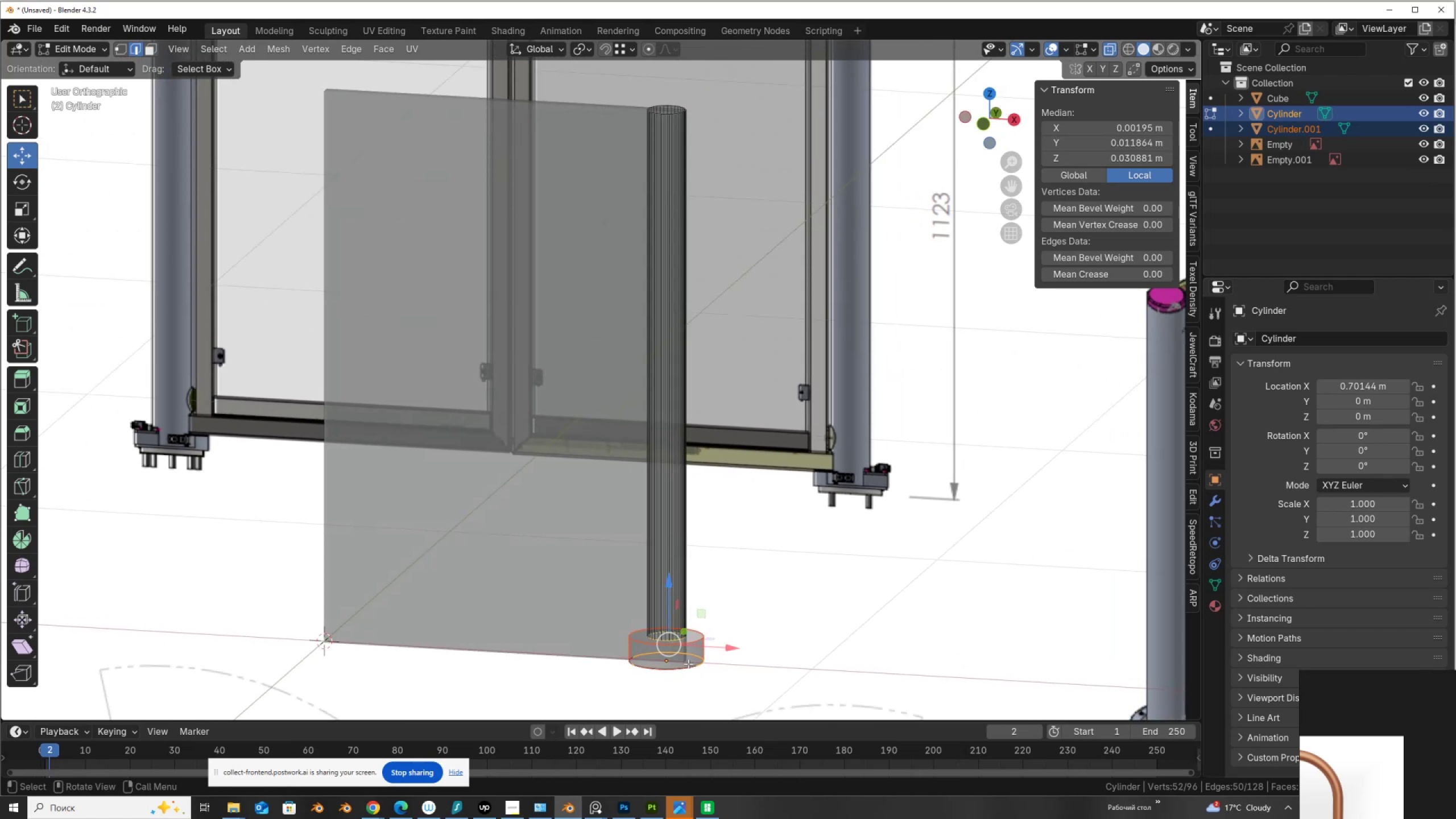 
type(1x)
 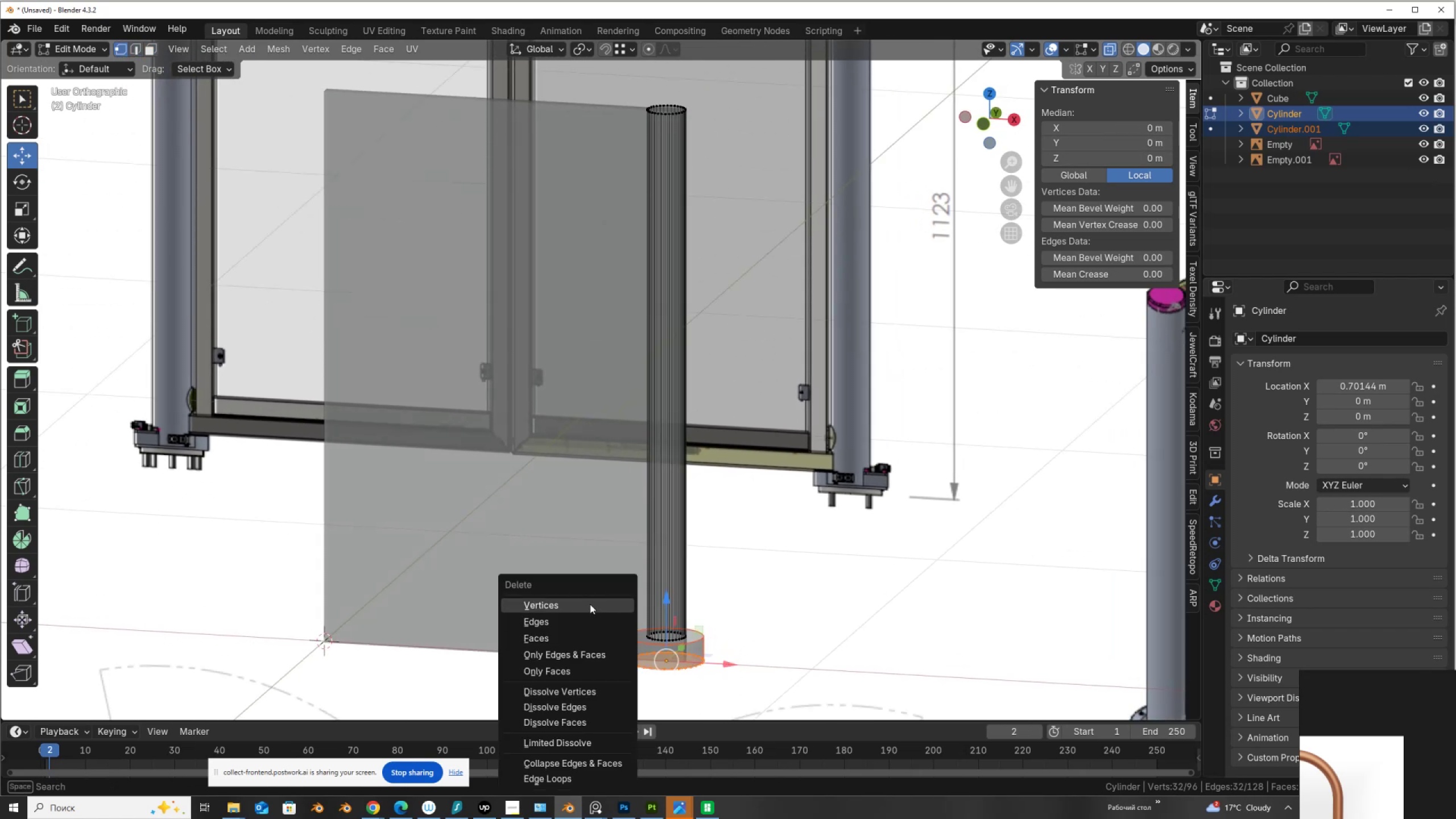 
left_click_drag(start_coordinate=[738, 700], to_coordinate=[610, 648])
 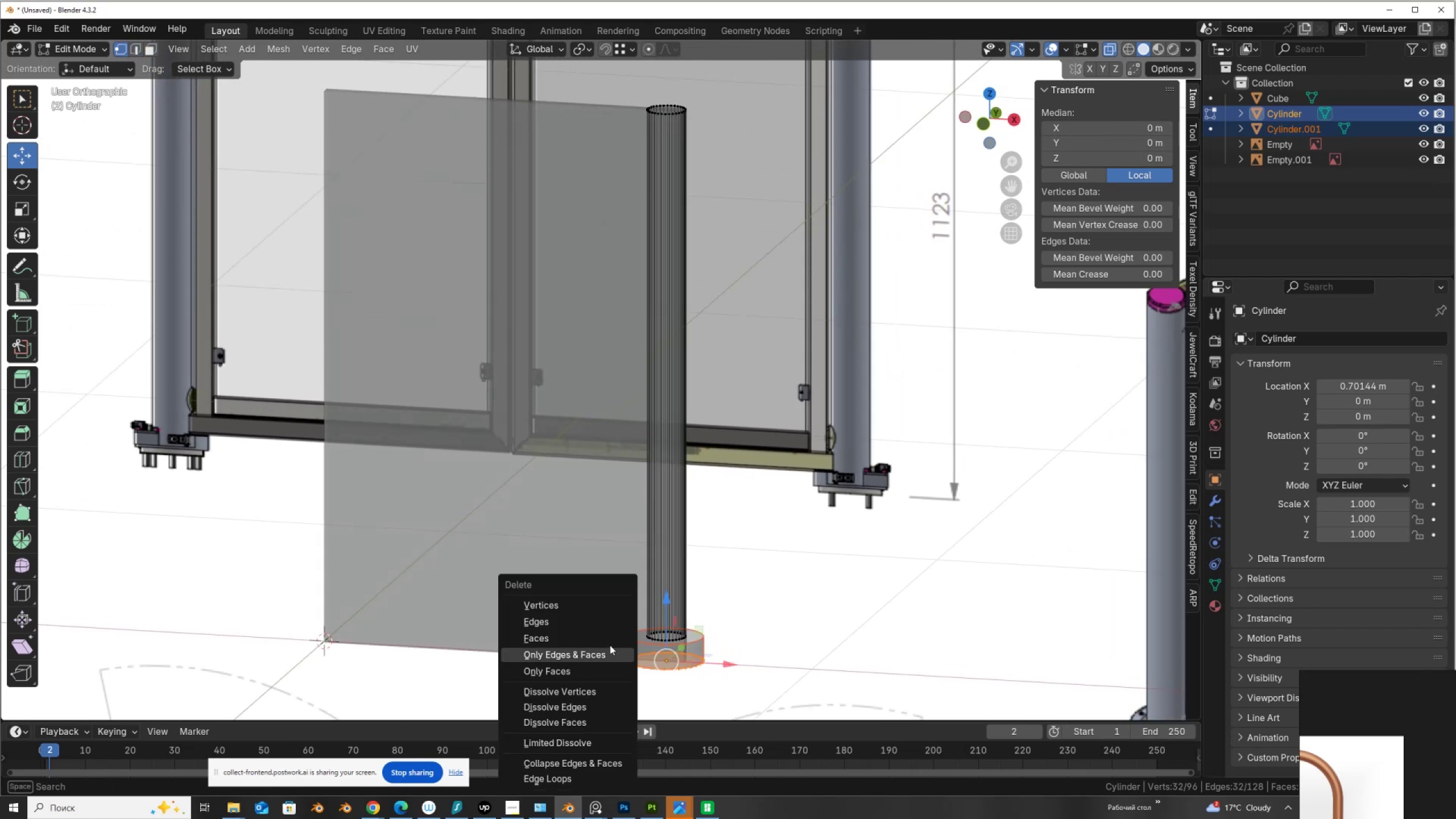 
left_click([590, 604])
 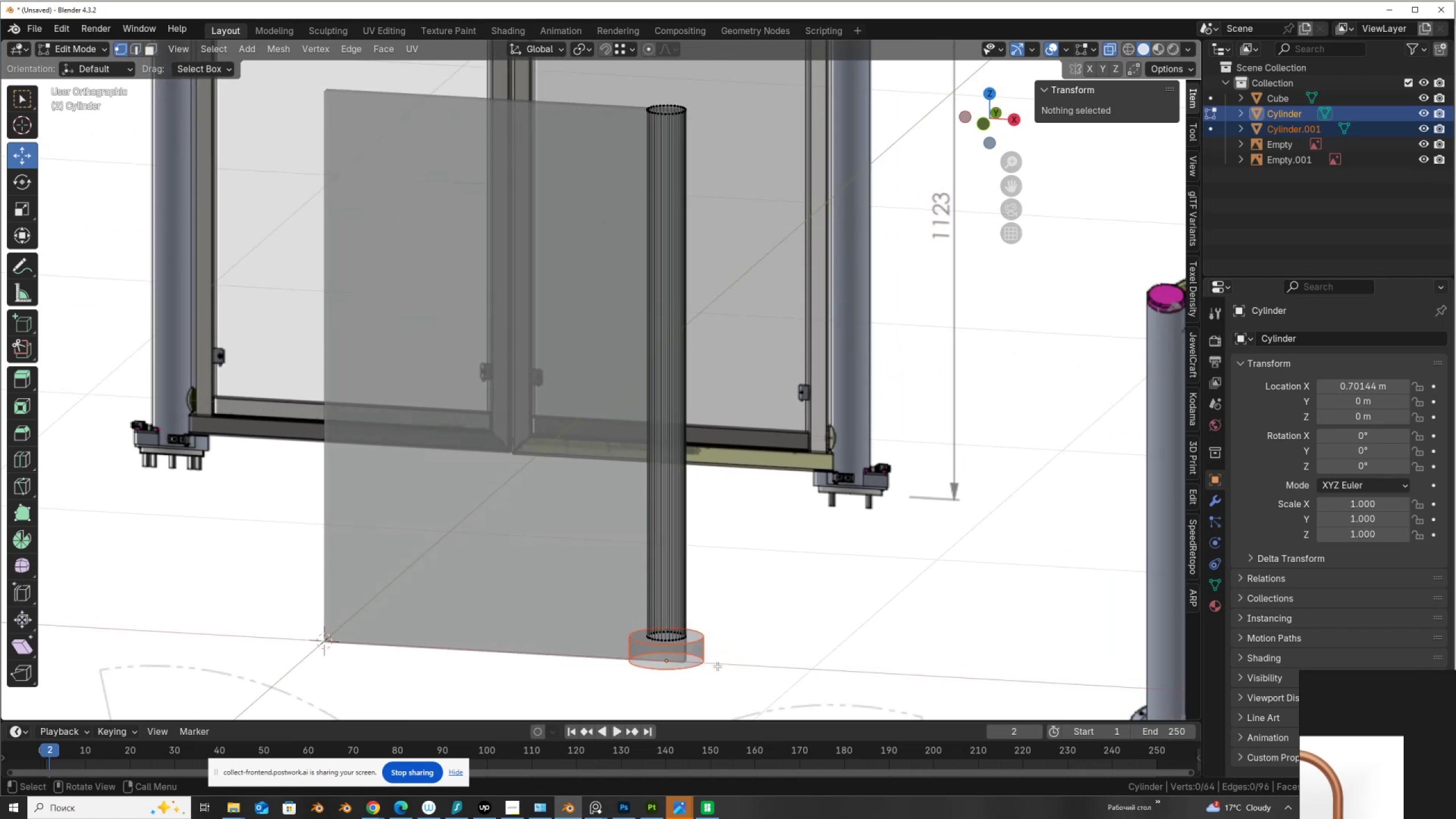 
left_click_drag(start_coordinate=[716, 665], to_coordinate=[609, 611])
 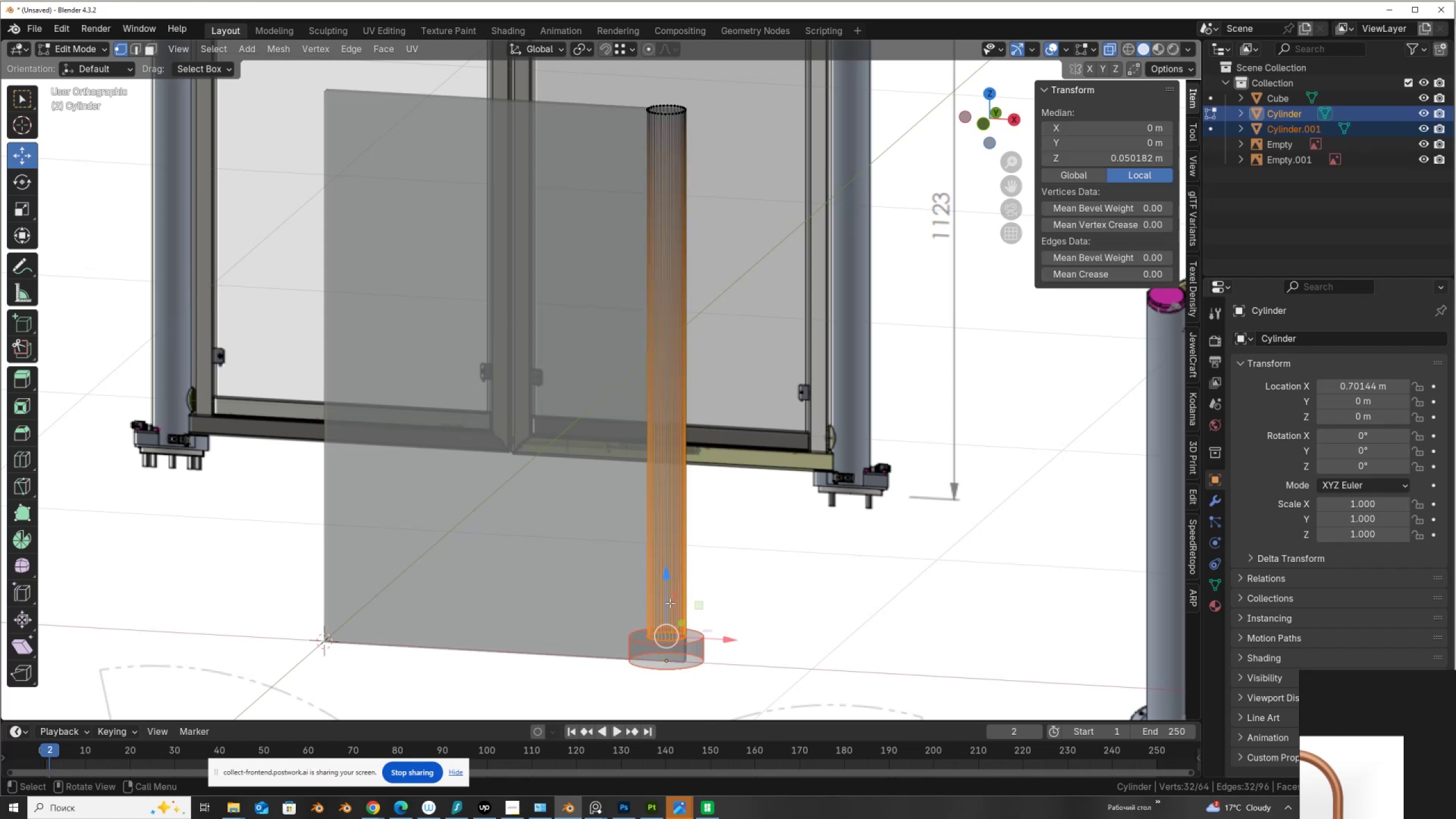 
left_click_drag(start_coordinate=[670, 602], to_coordinate=[690, 653])
 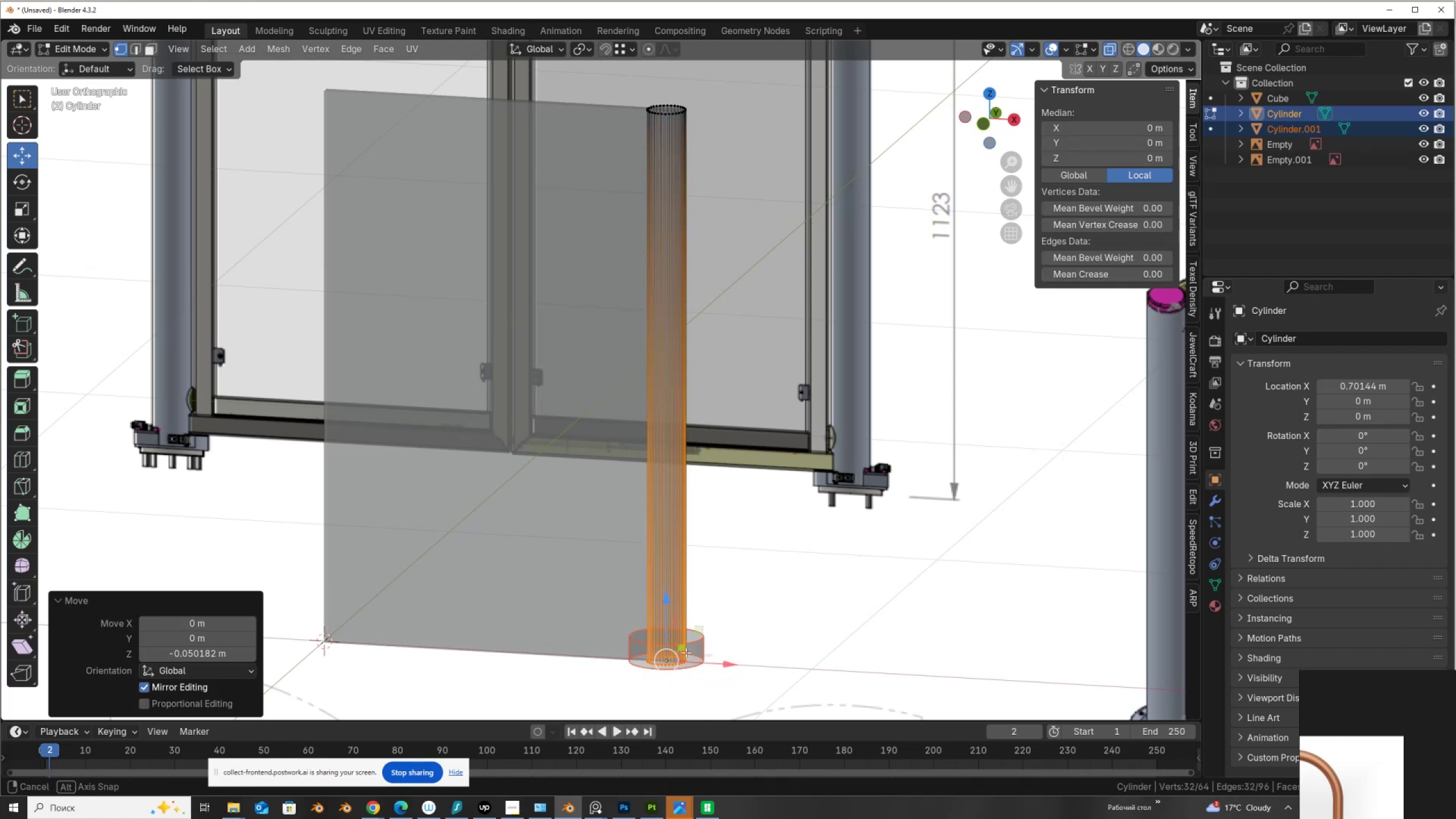 
hold_key(key=ControlLeft, duration=0.59)
 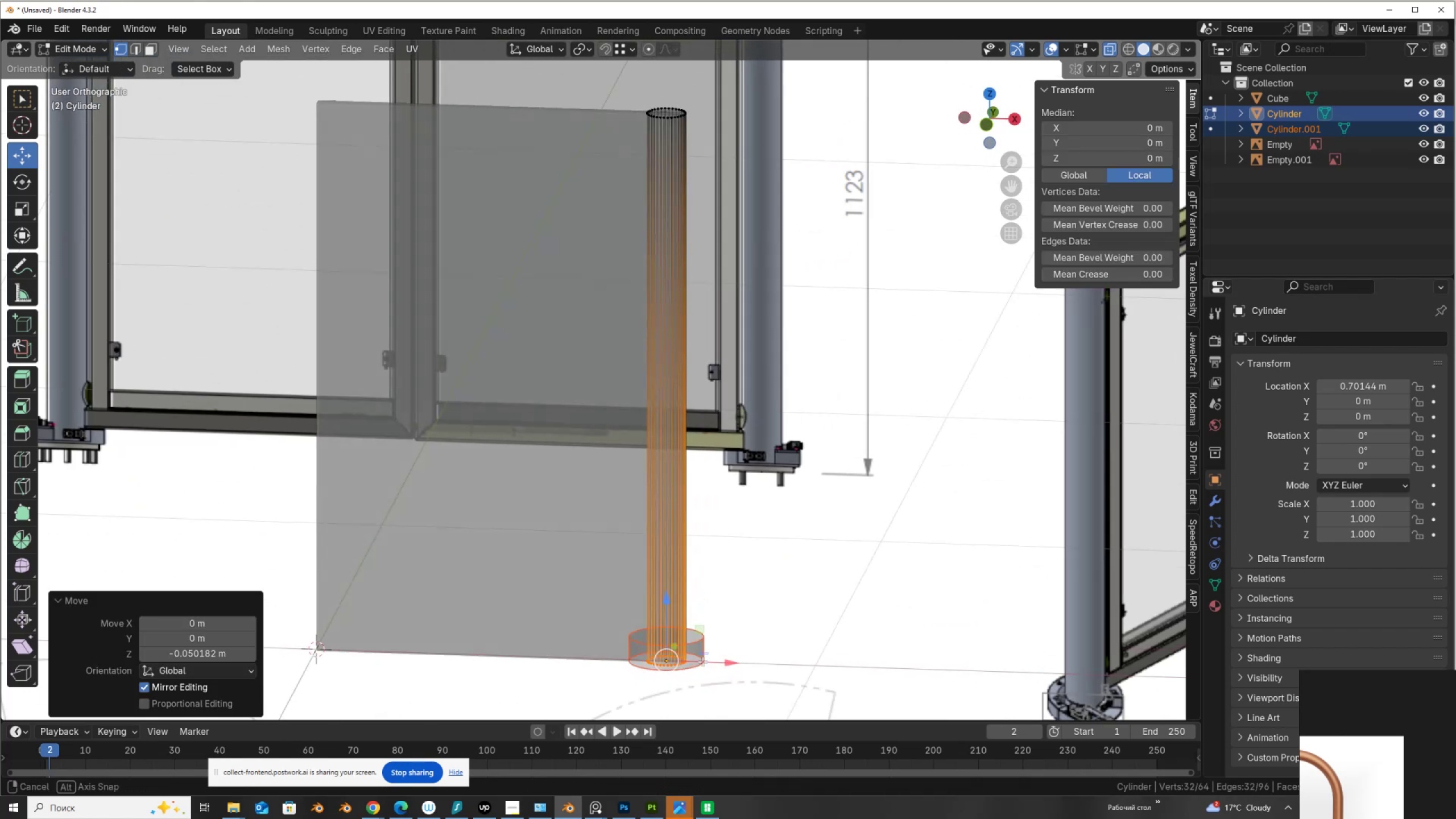 
scroll: coordinate [668, 450], scroll_direction: down, amount: 2.0
 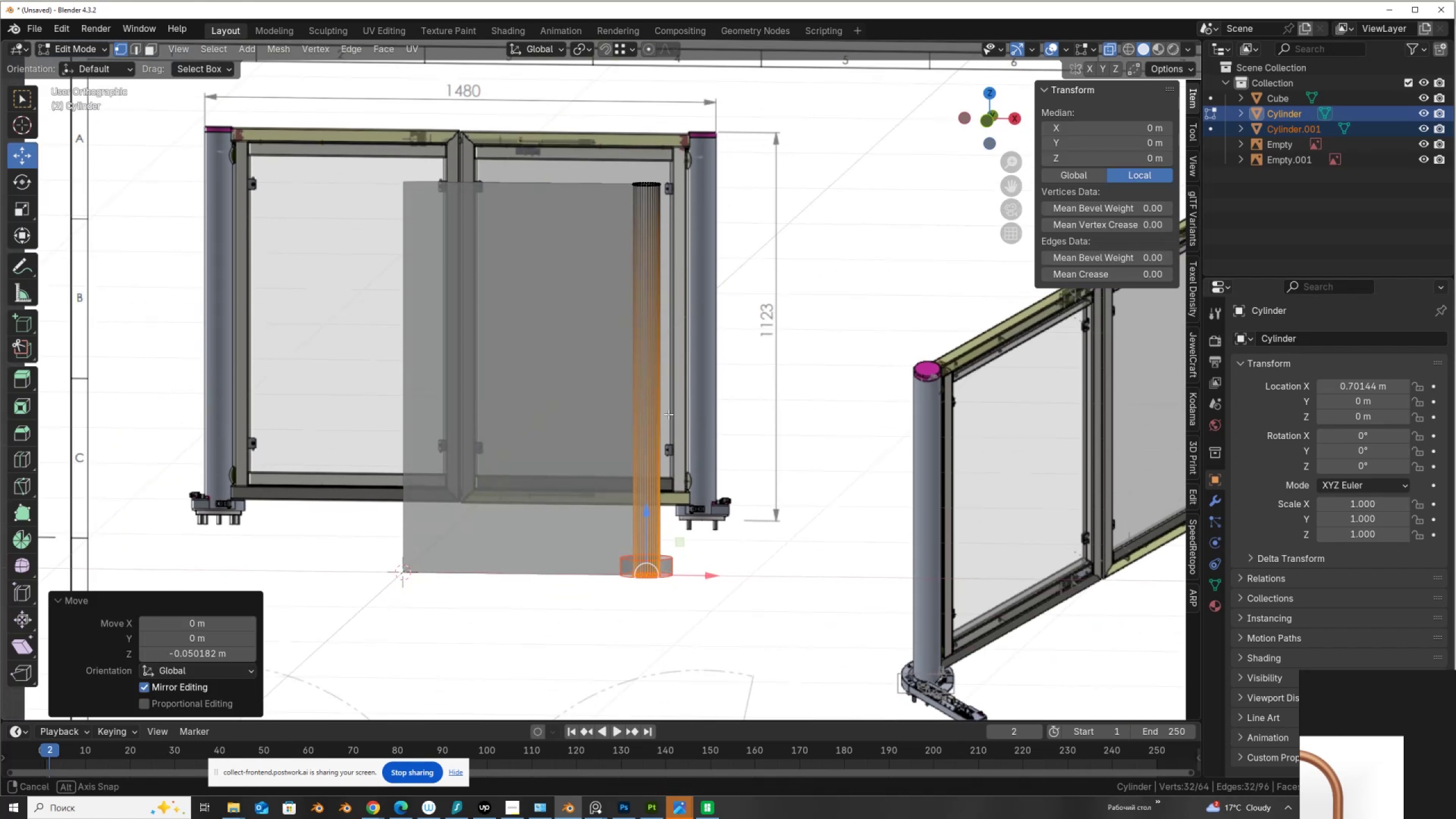 
scroll: coordinate [668, 414], scroll_direction: up, amount: 1.0
 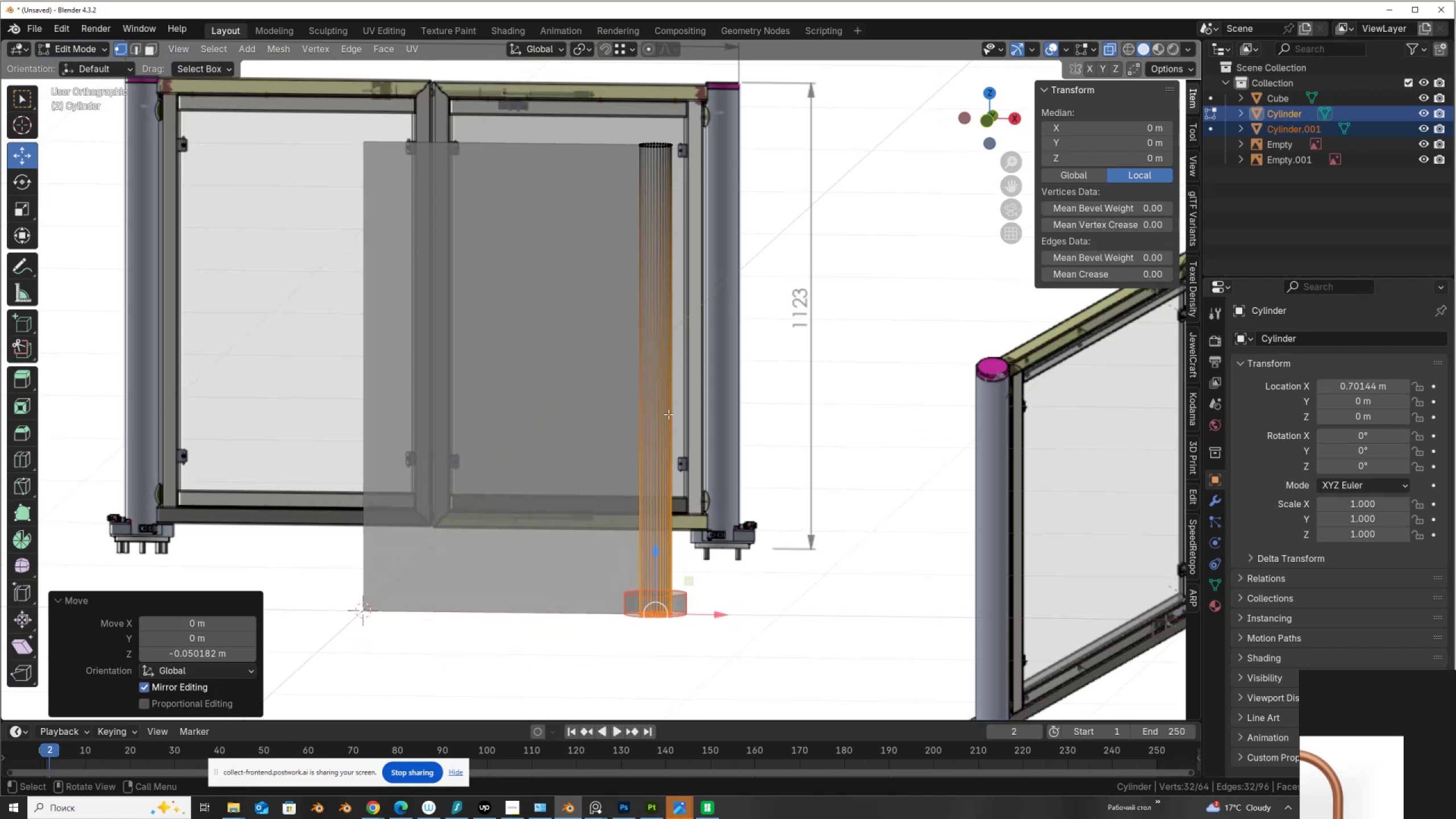 
hold_key(key=ShiftLeft, duration=0.72)
 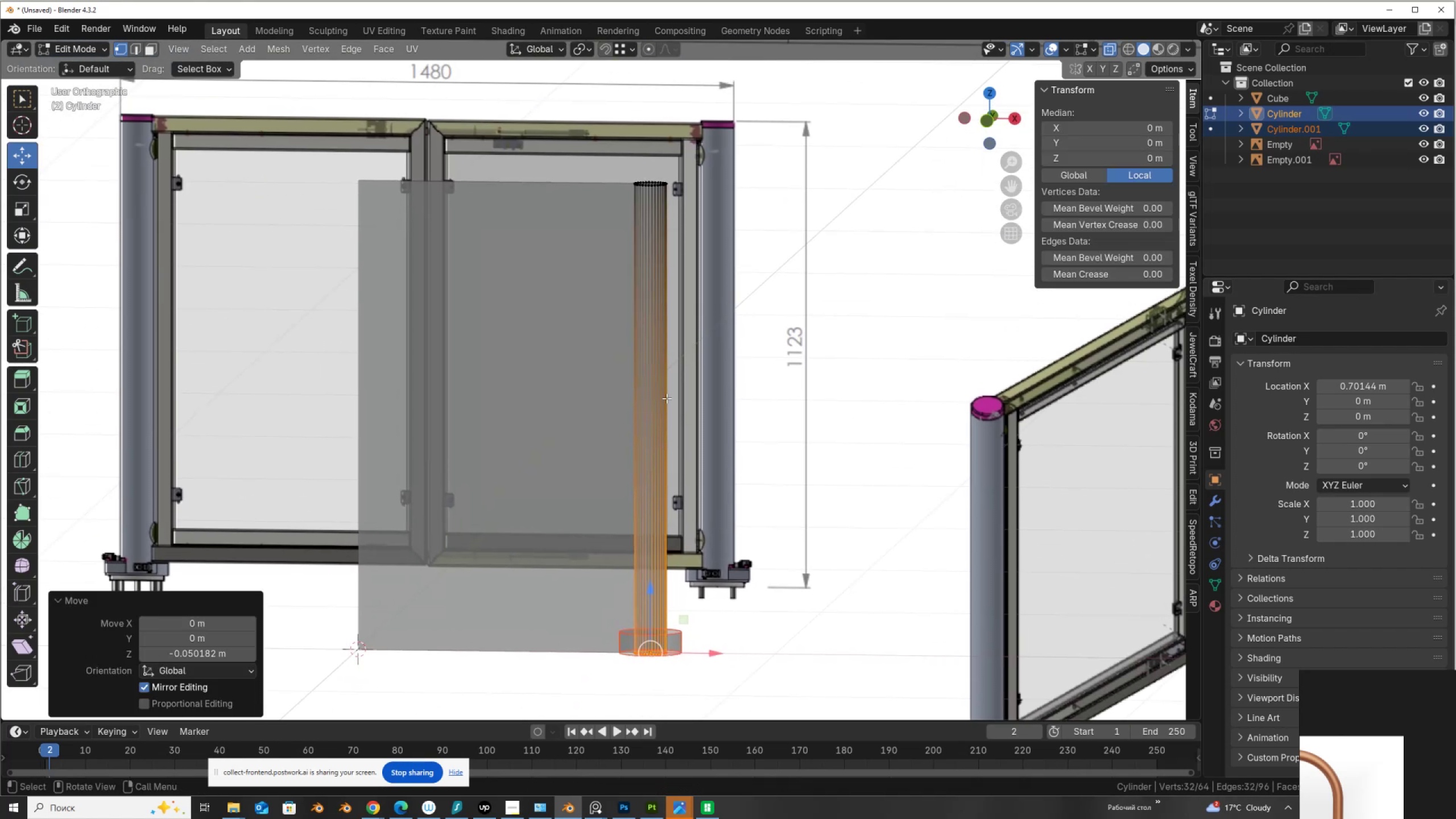 
key(Control+R)
 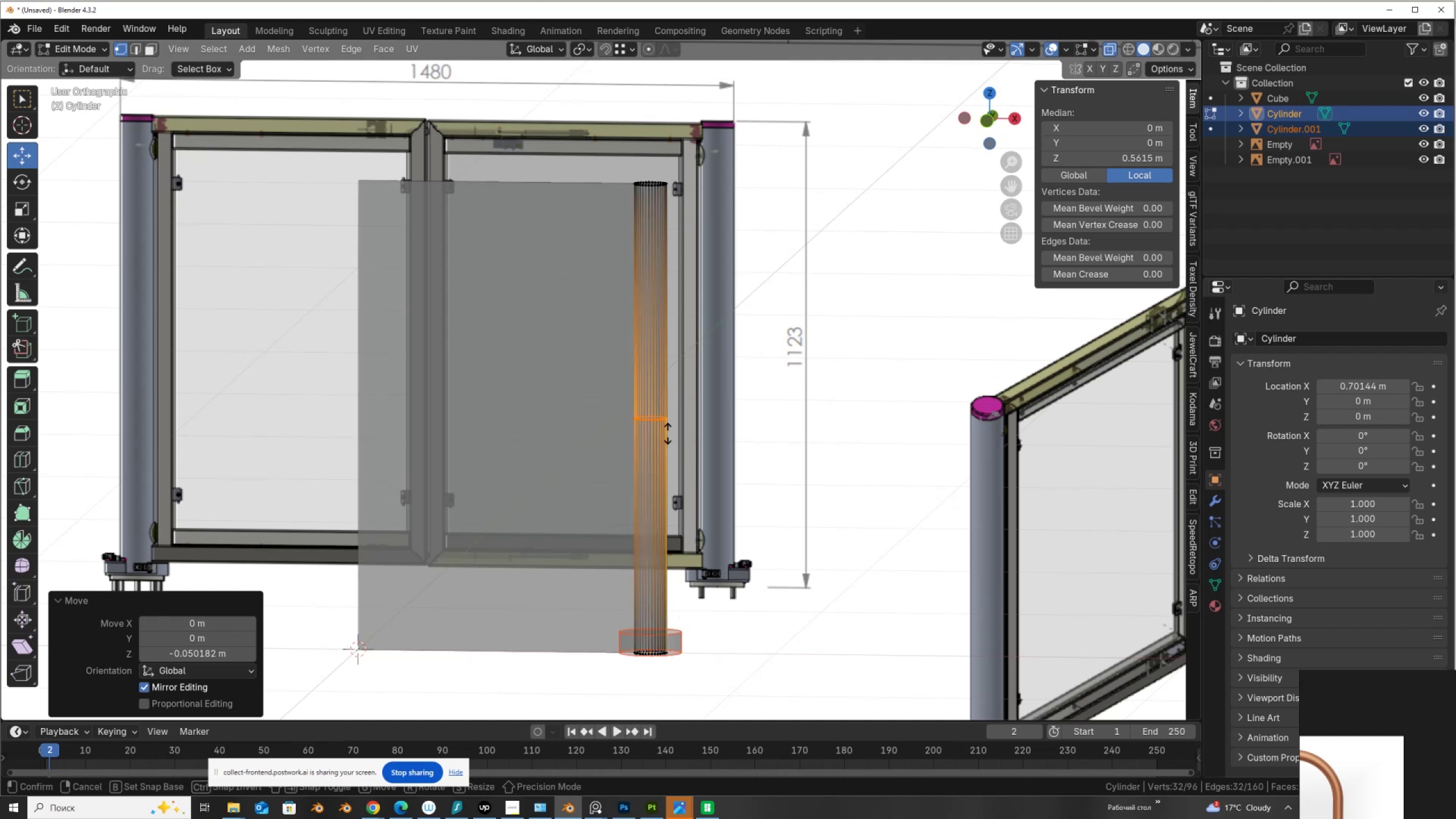 
left_click([668, 433])
 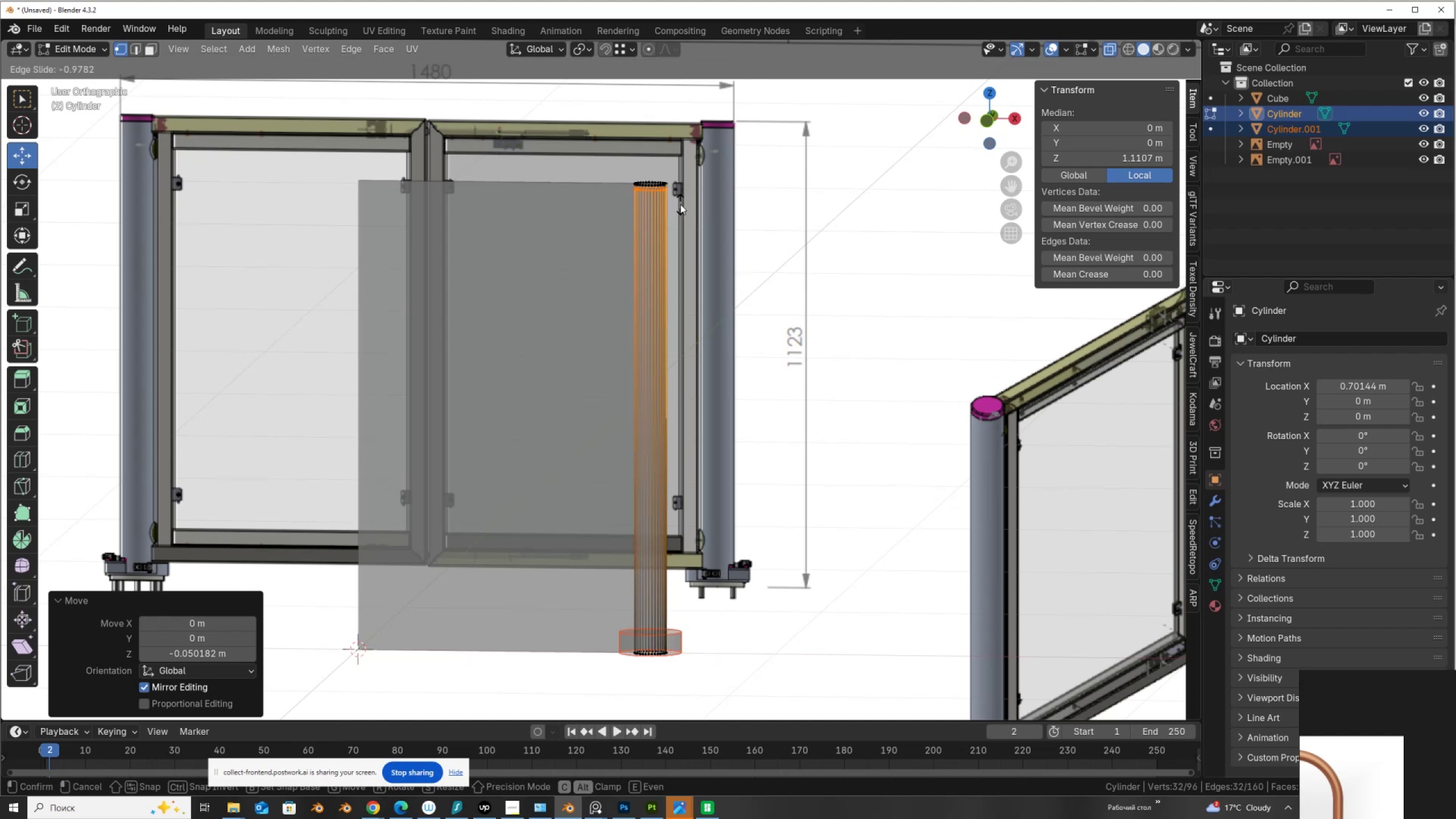 
left_click([680, 204])
 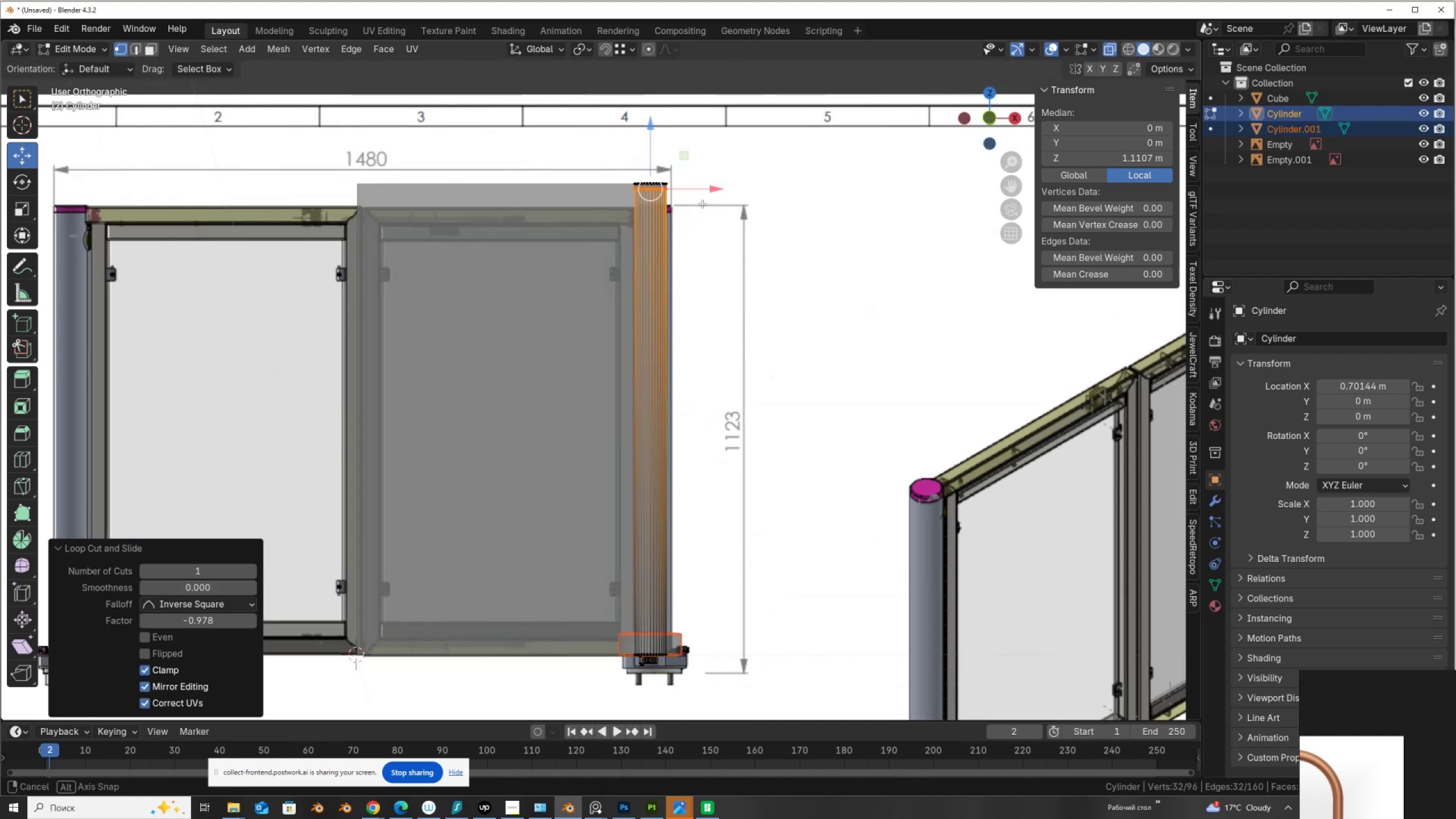 
hold_key(key=AltLeft, duration=0.53)
 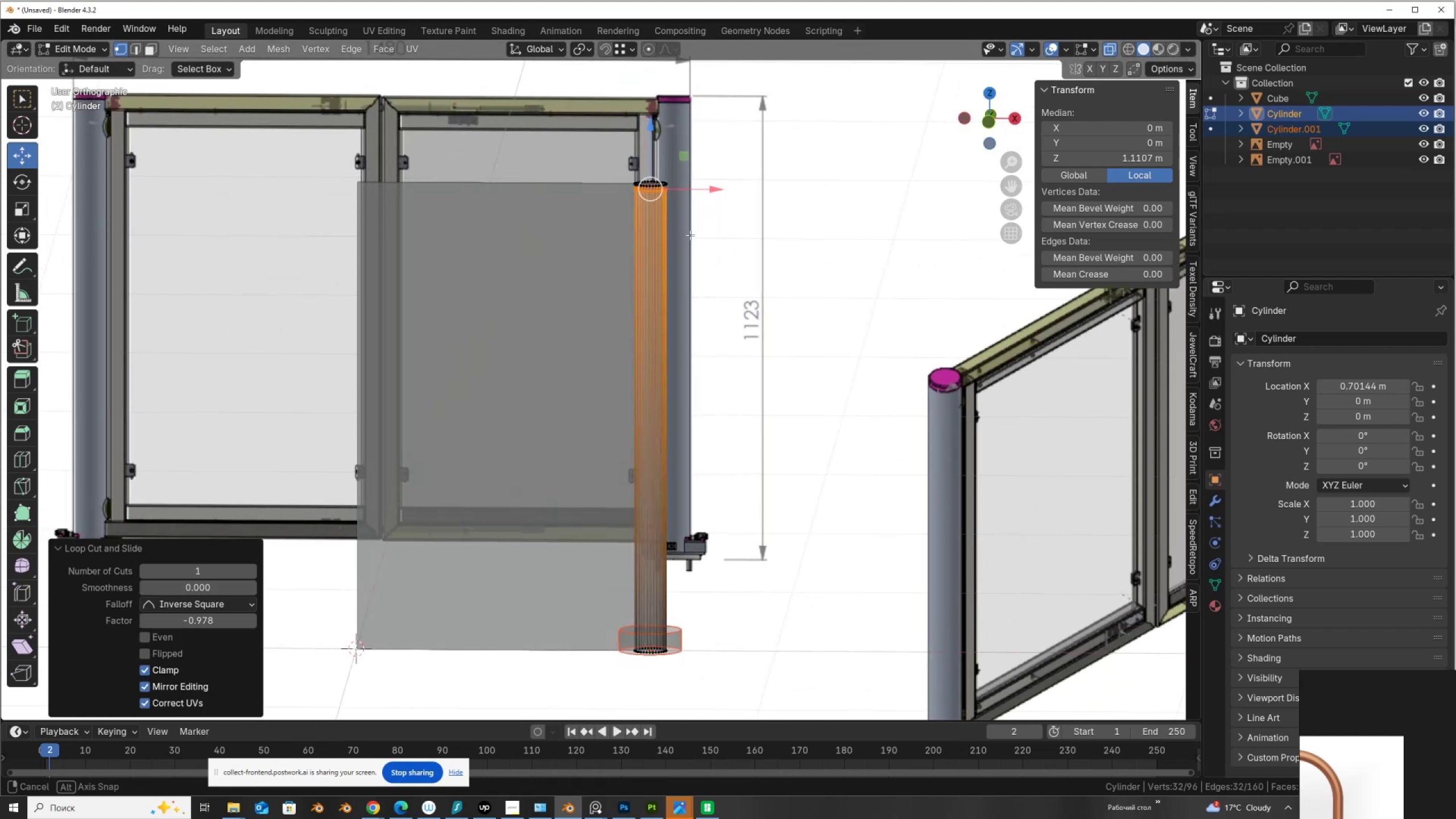 
key(Tab)
 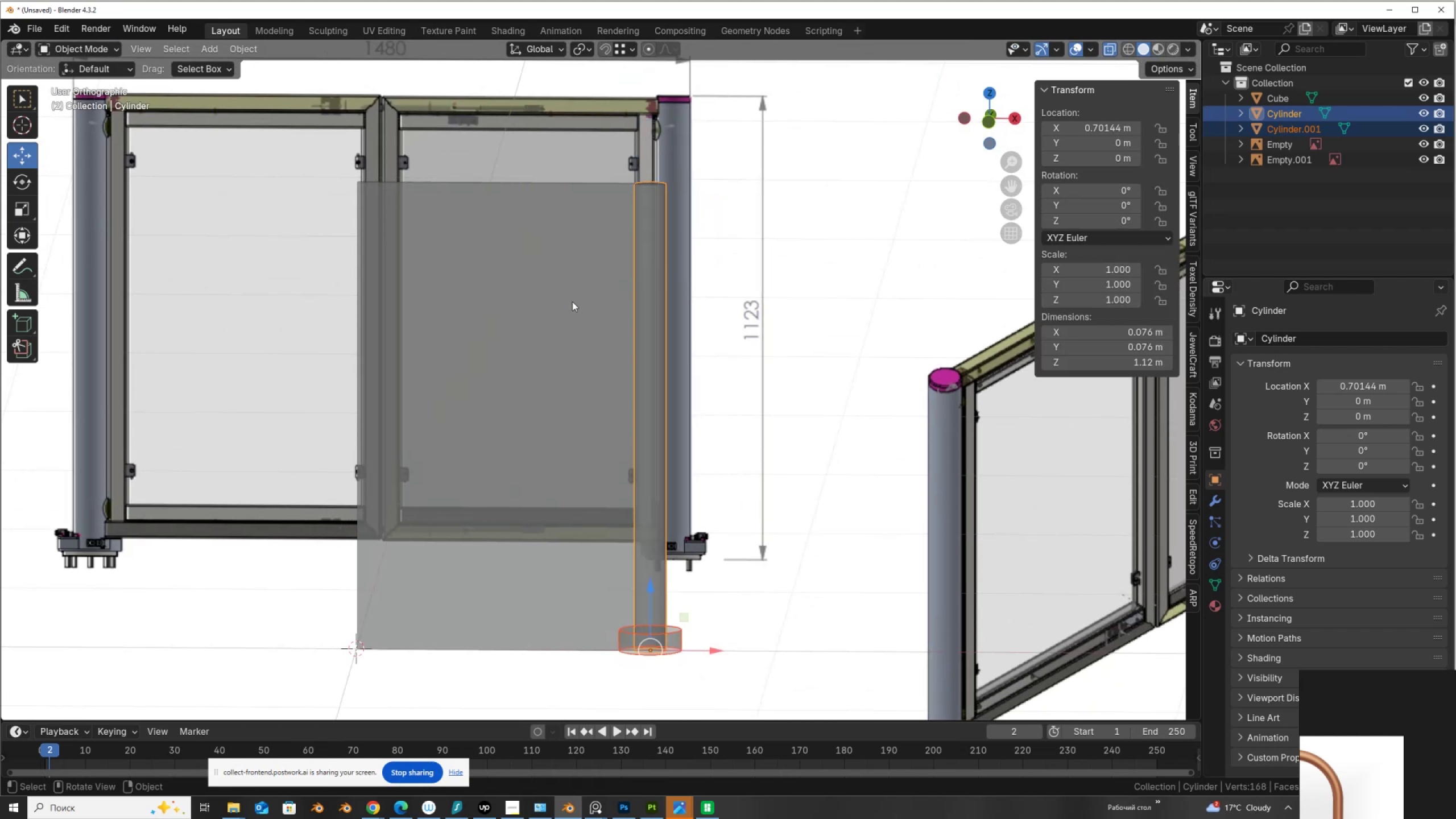 
left_click([572, 301])
 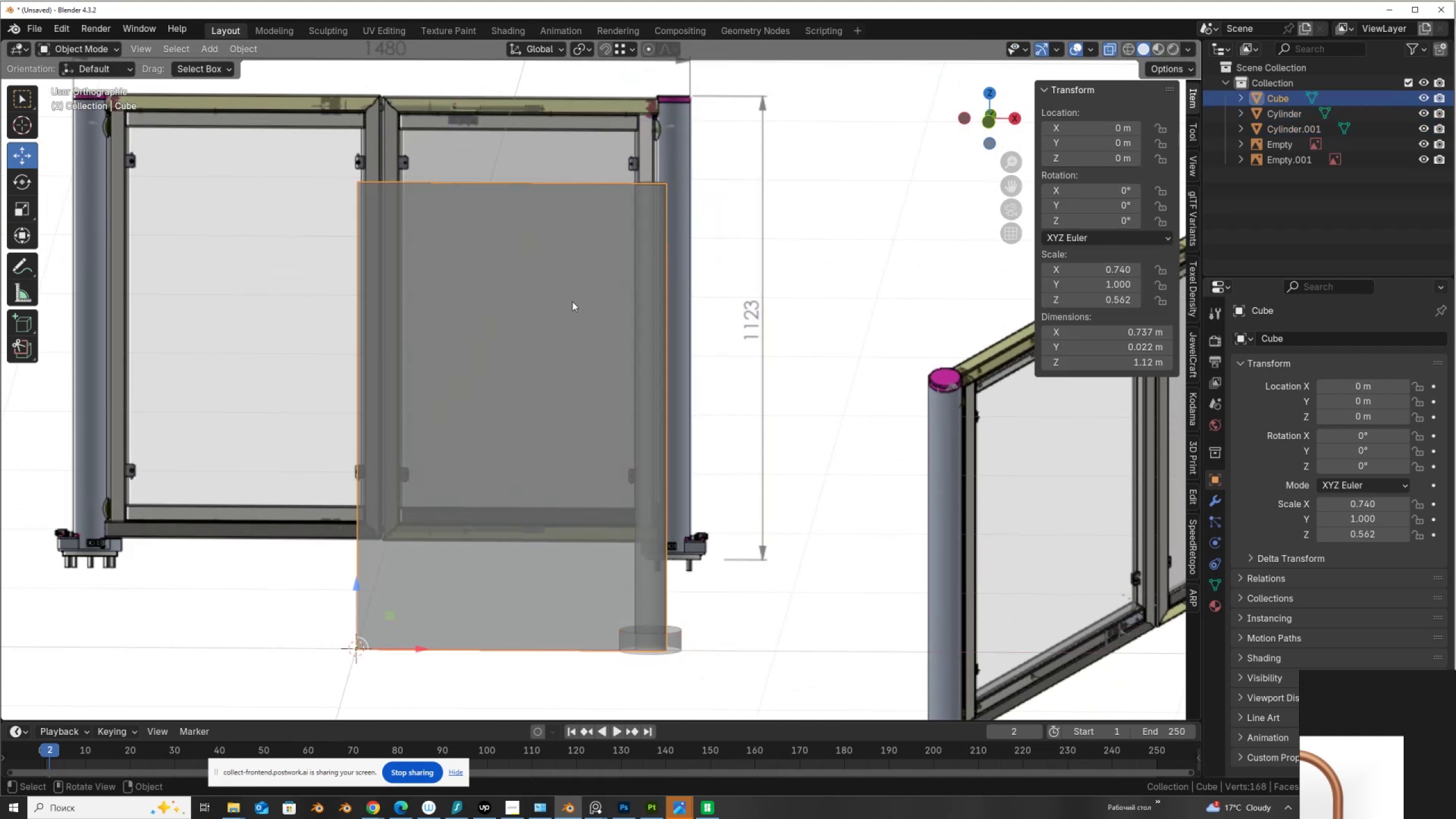 
key(Tab)
 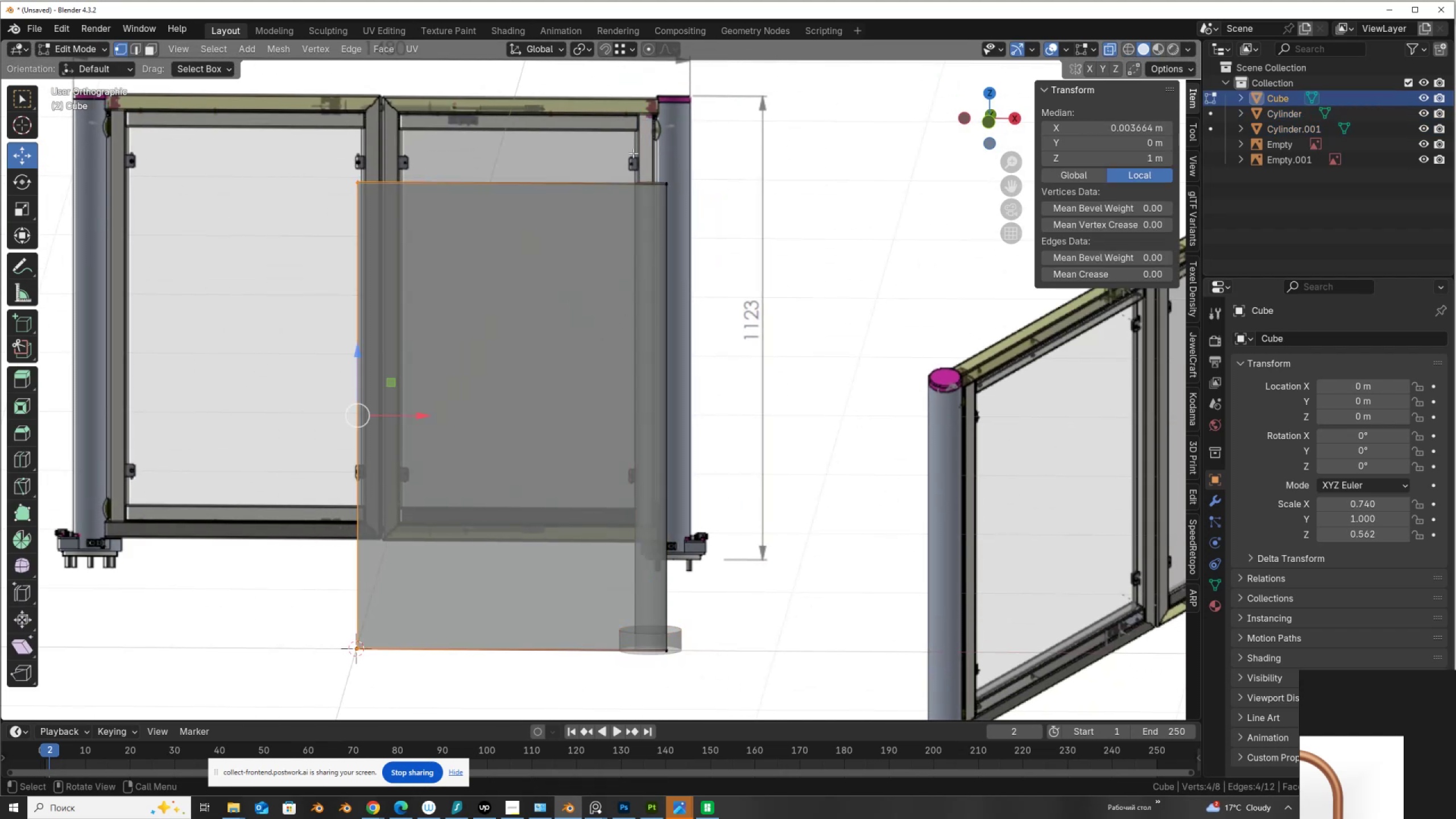 
left_click_drag(start_coordinate=[628, 143], to_coordinate=[817, 682])
 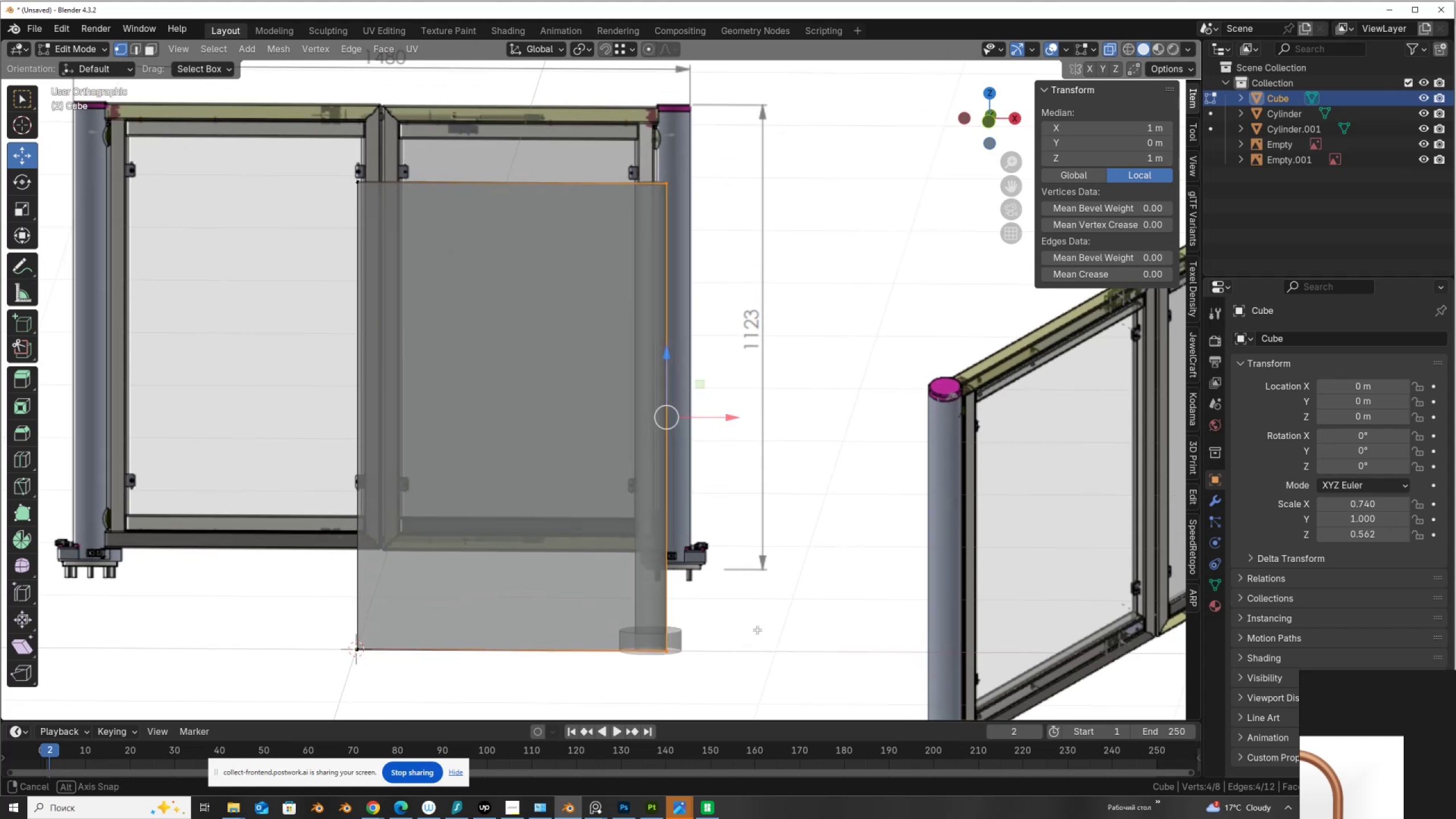 
hold_key(key=AltLeft, duration=0.58)
 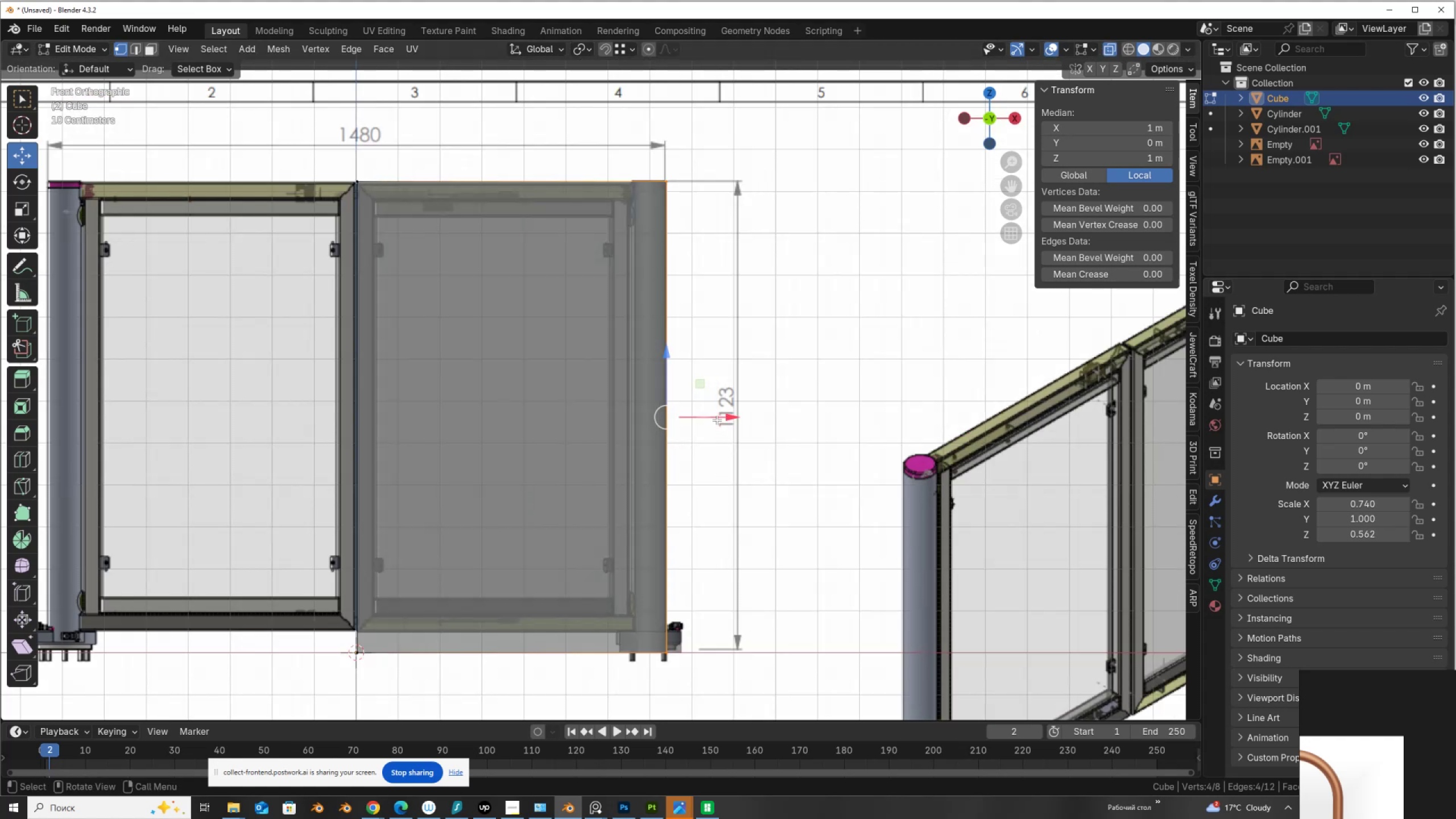 
left_click_drag(start_coordinate=[715, 420], to_coordinate=[676, 421])
 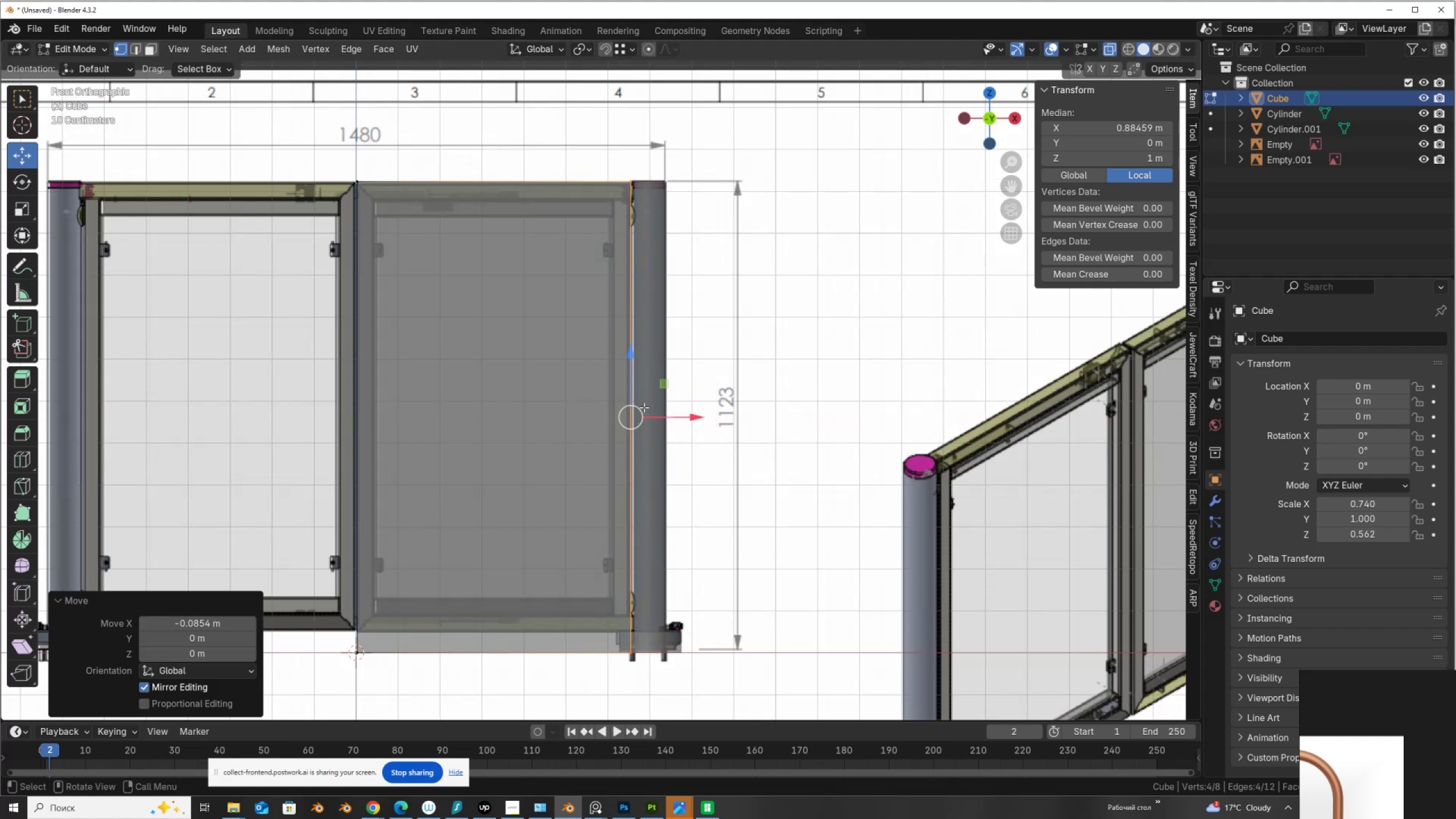 
scroll: coordinate [621, 388], scroll_direction: up, amount: 1.0
 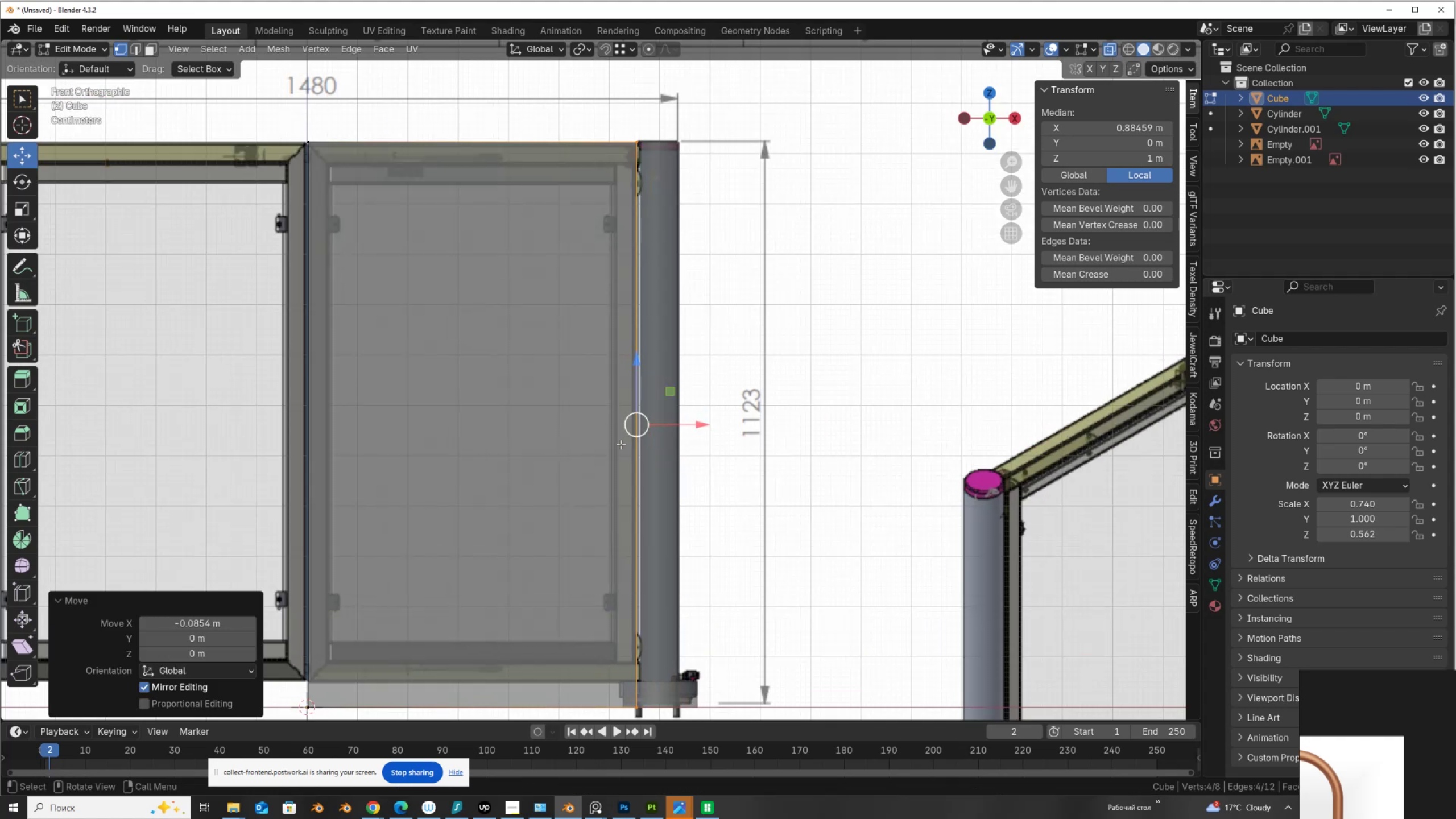 
hold_key(key=ShiftLeft, duration=0.58)
 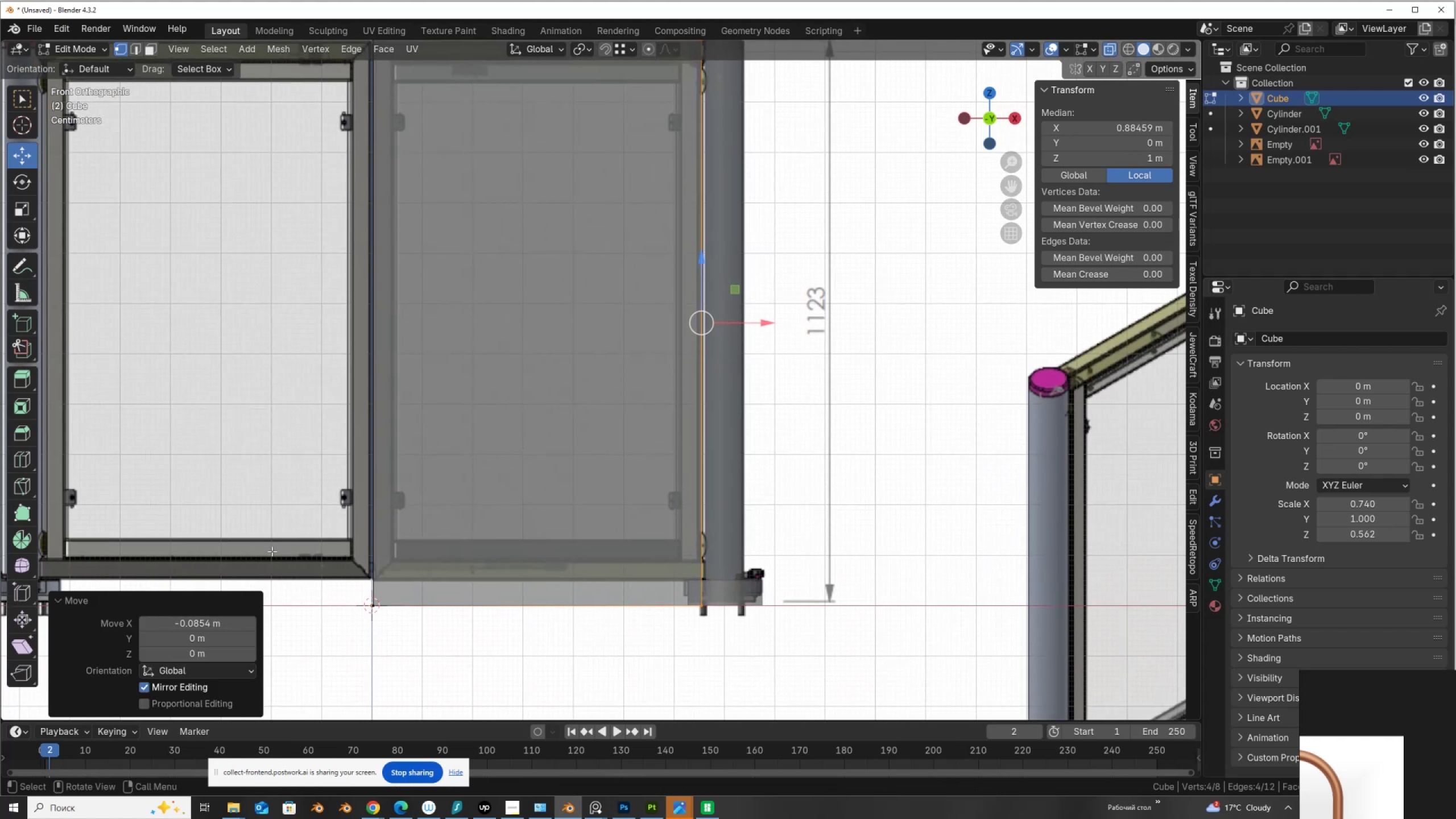 
left_click_drag(start_coordinate=[280, 554], to_coordinate=[767, 677])
 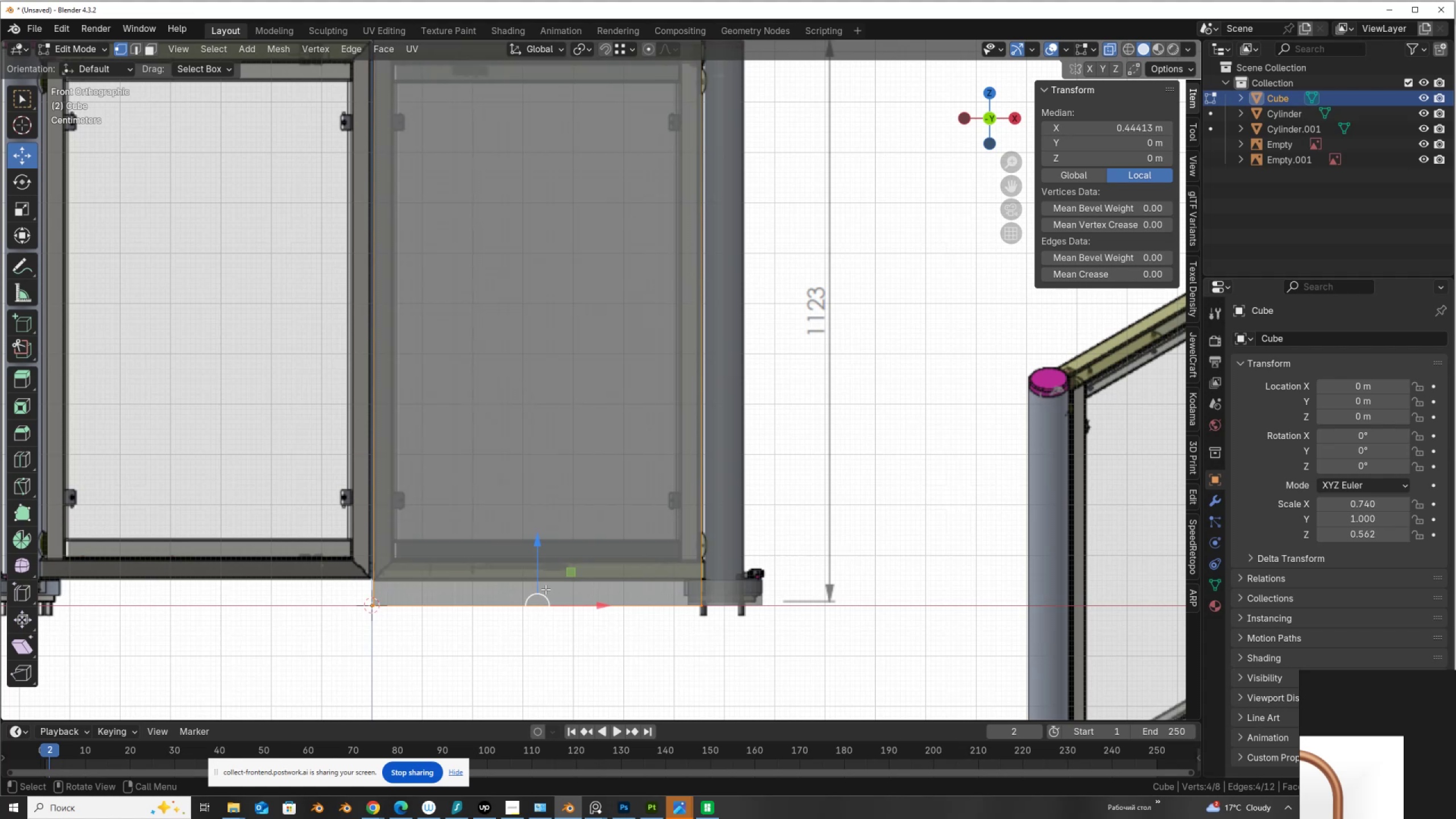 
left_click_drag(start_coordinate=[537, 585], to_coordinate=[663, 536])
 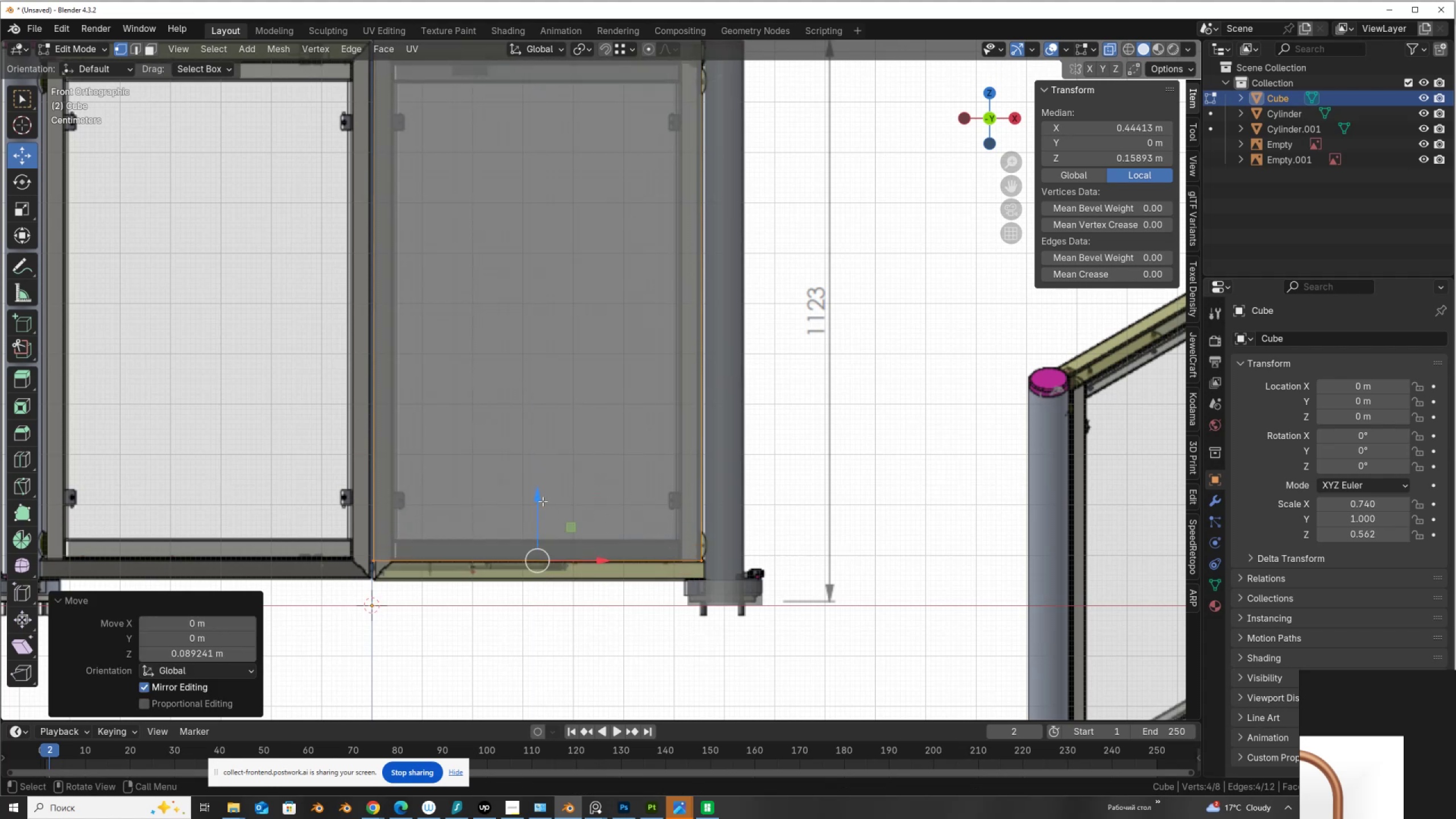 
left_click_drag(start_coordinate=[539, 502], to_coordinate=[718, 576])
 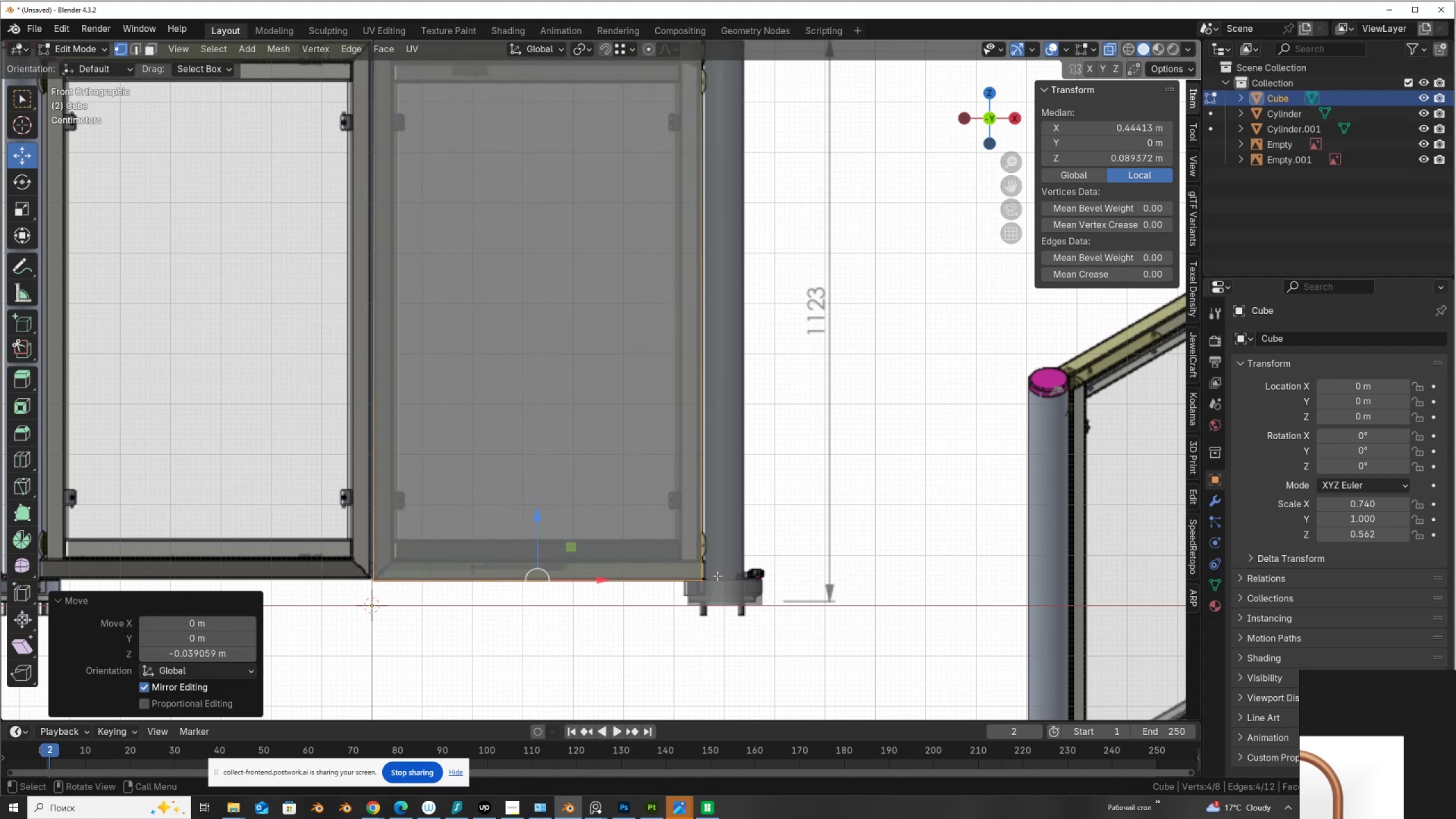 
hold_key(key=ControlLeft, duration=0.68)
 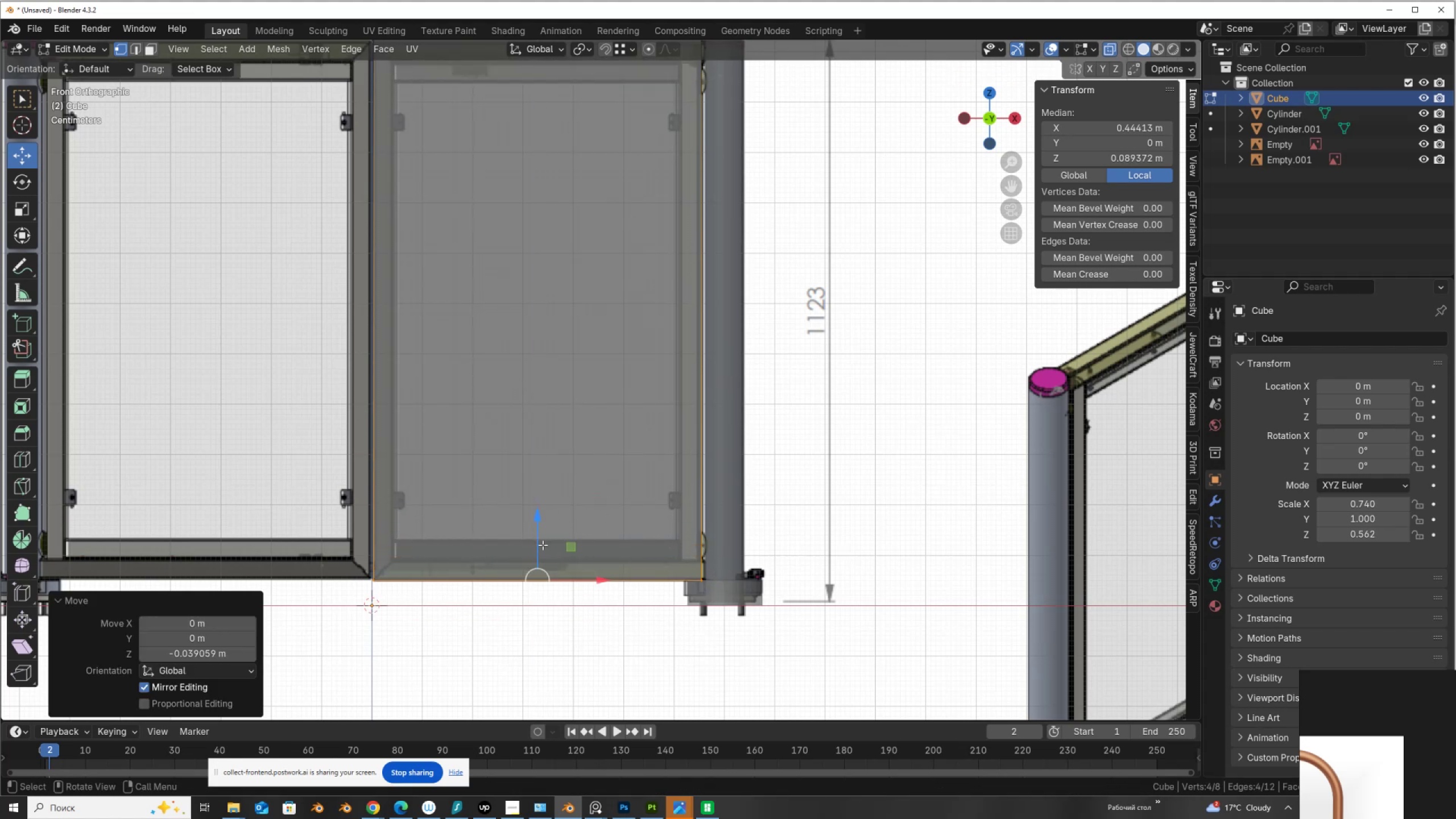 
left_click_drag(start_coordinate=[539, 547], to_coordinate=[537, 541])
 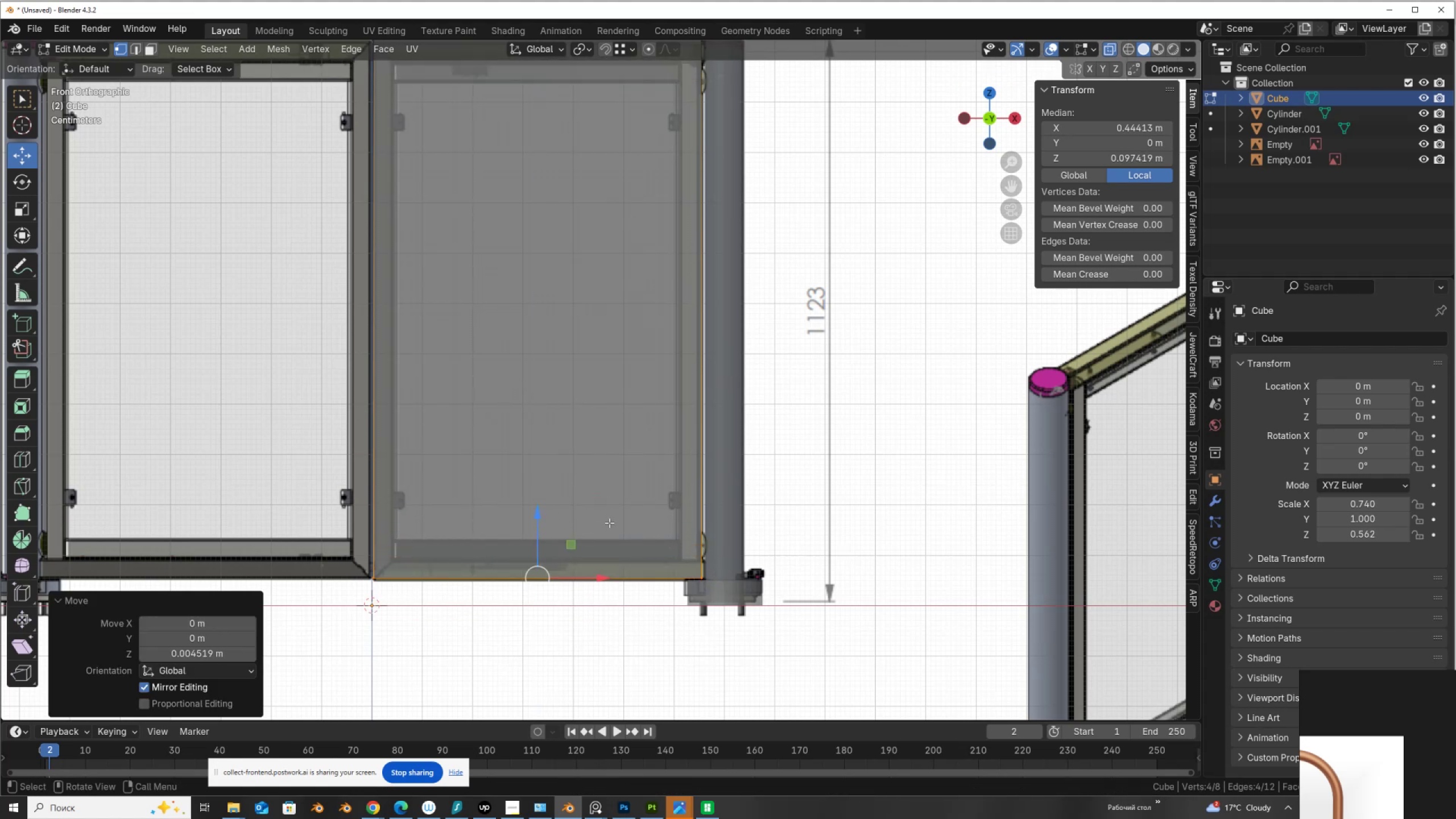 
hold_key(key=ShiftLeft, duration=0.83)
 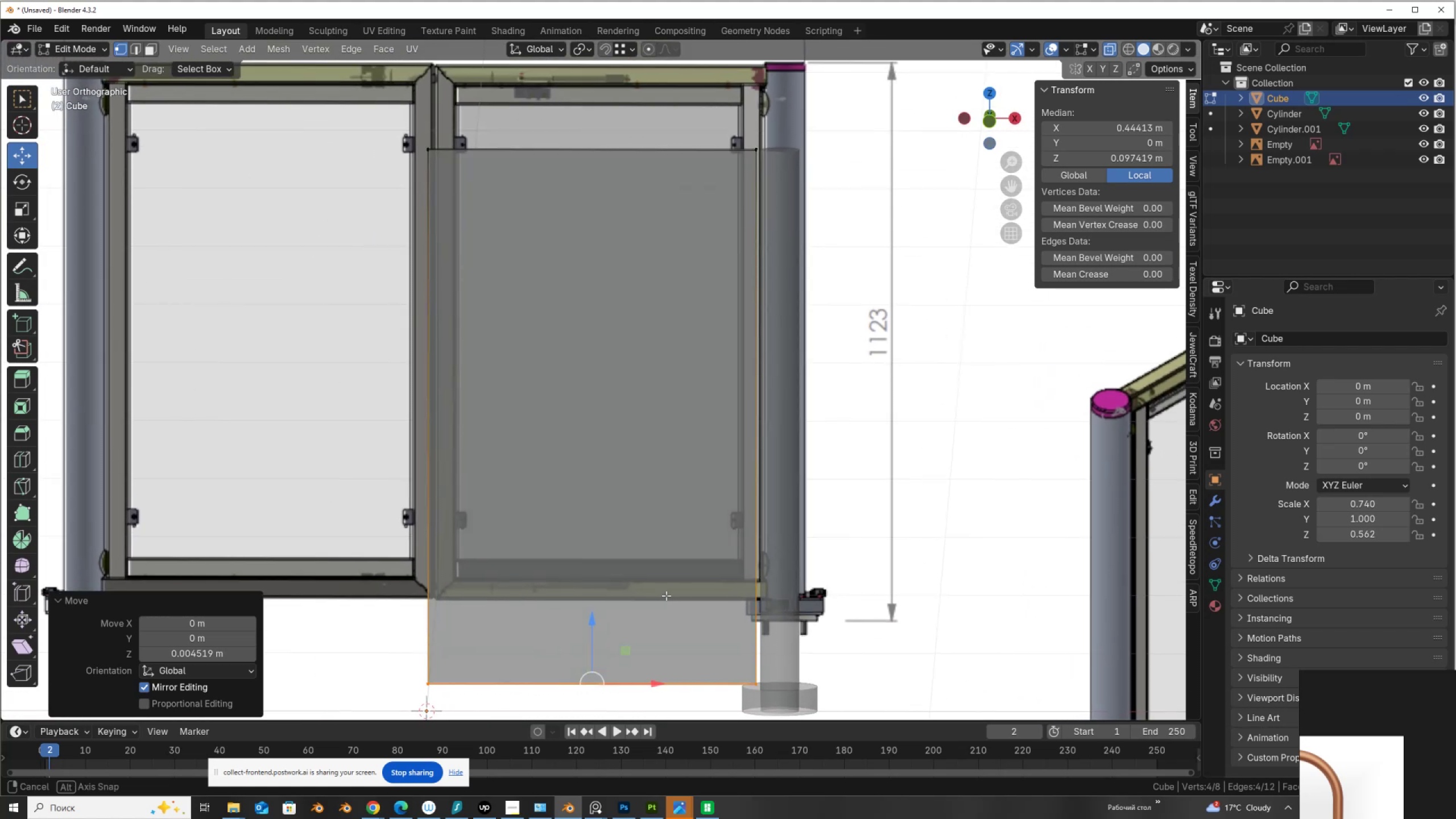 
wait(5.55)
 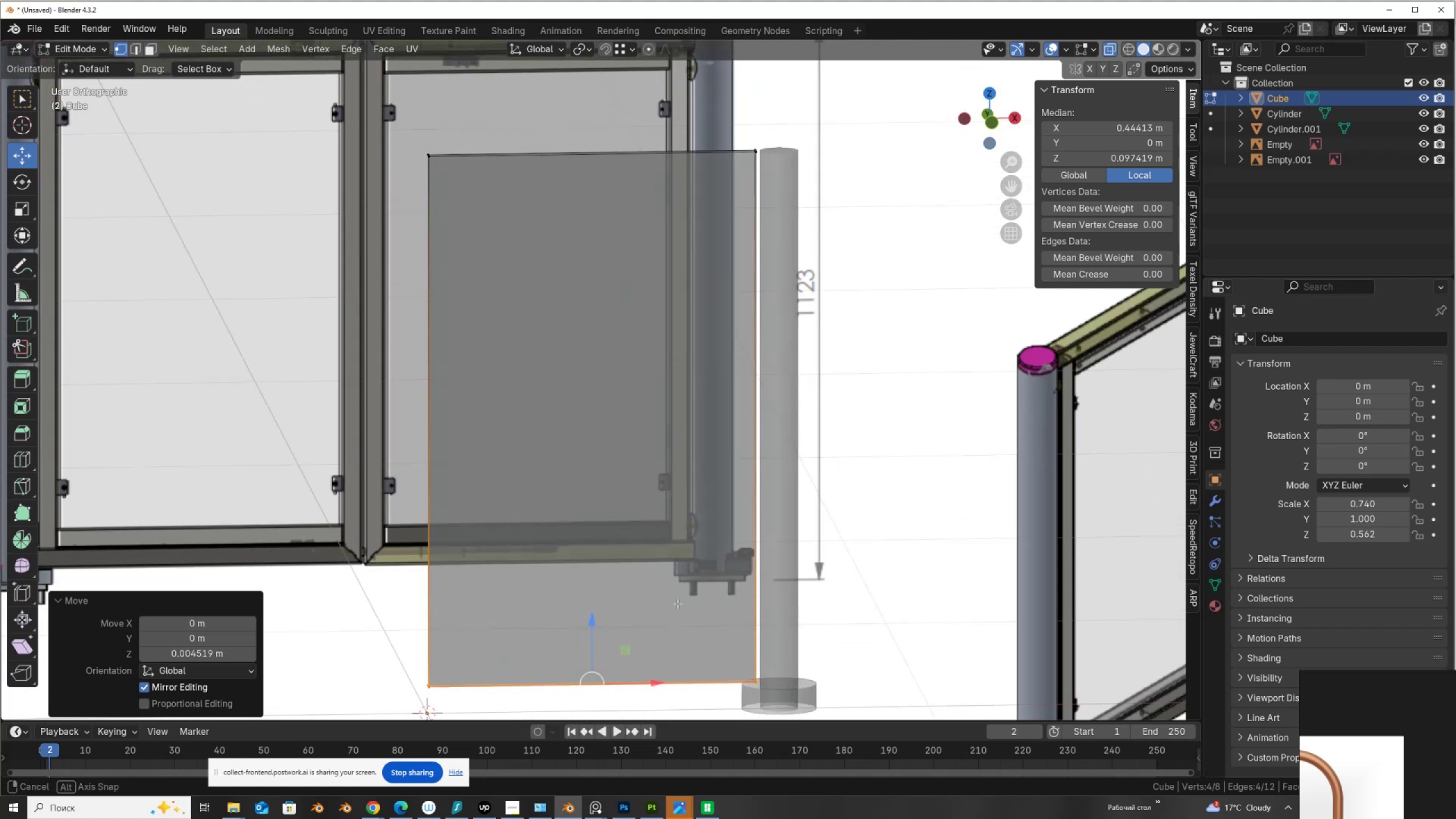 
scroll: coordinate [666, 595], scroll_direction: down, amount: 1.0
 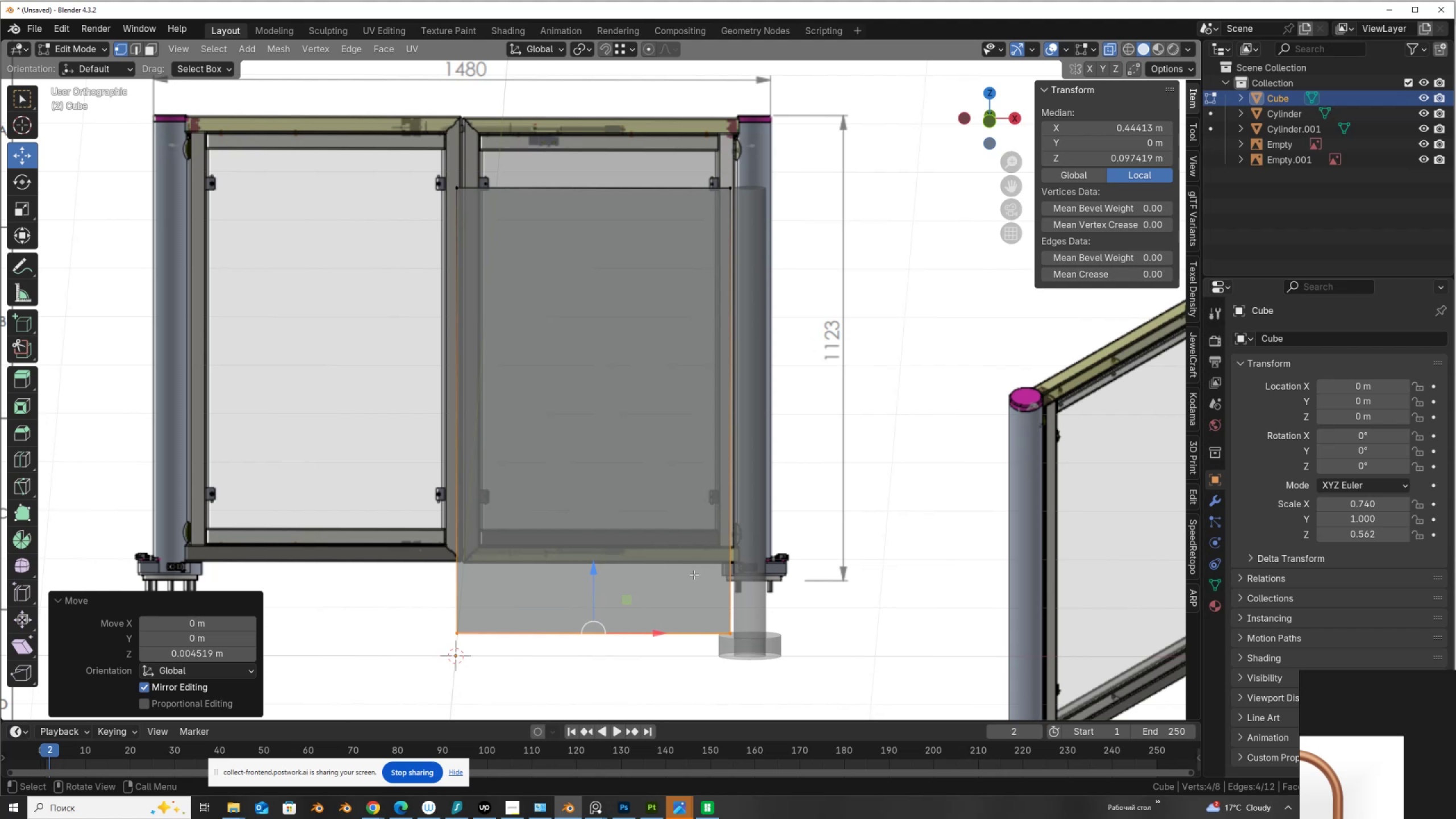 
wait(11.07)
 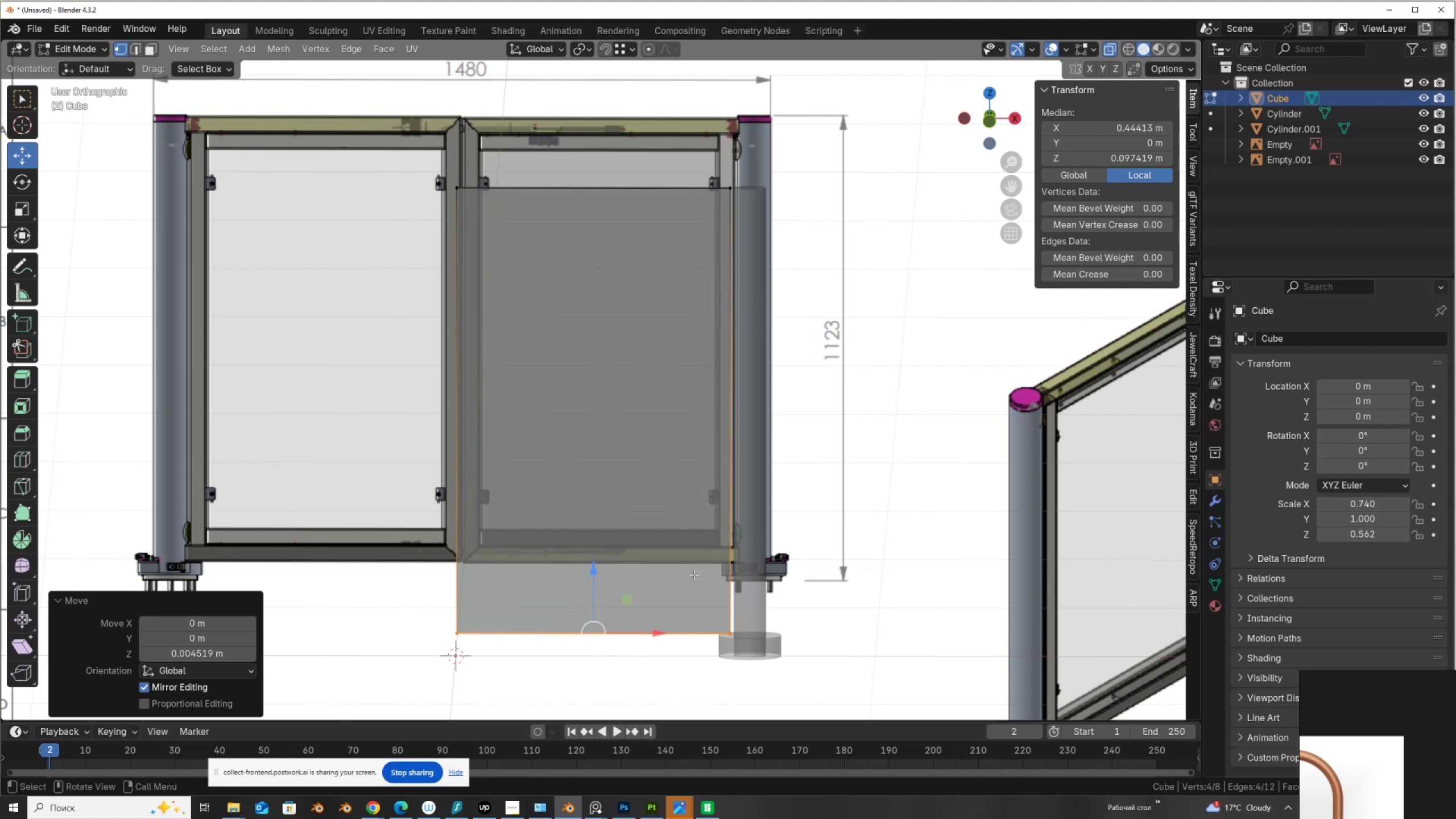 
hold_key(key=AltLeft, duration=0.42)
 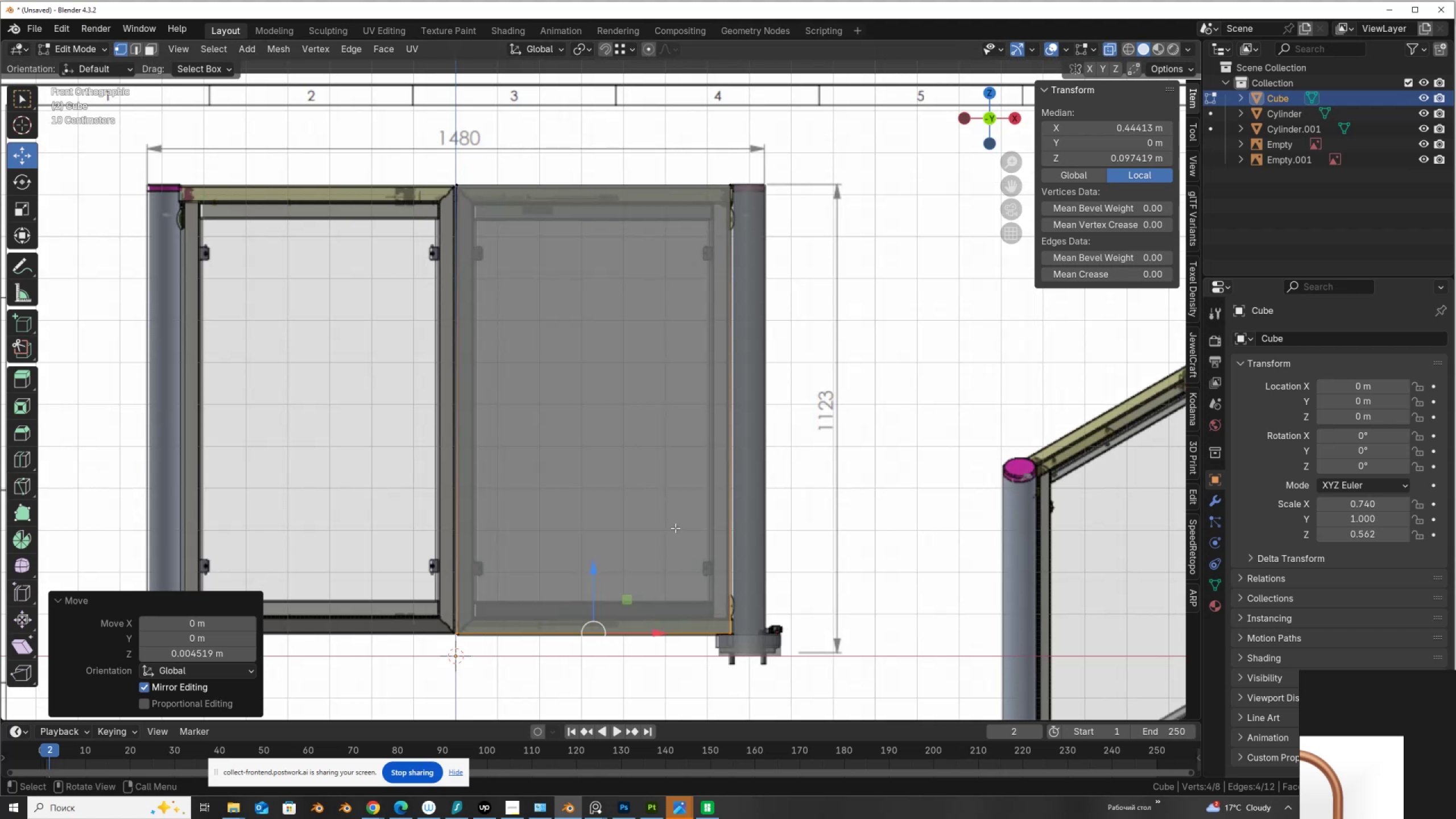 
left_click([675, 528])
 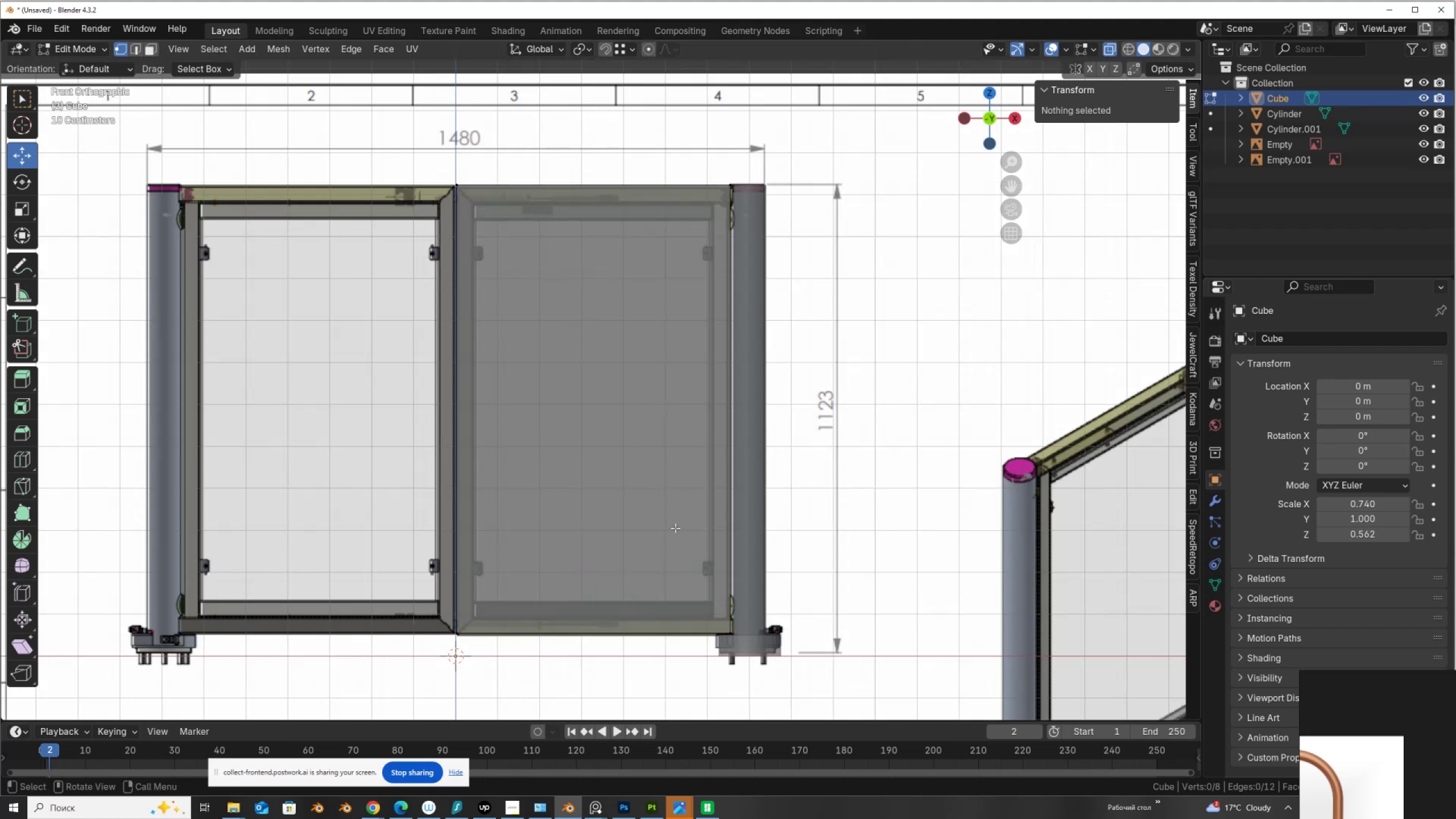 
key(Tab)
 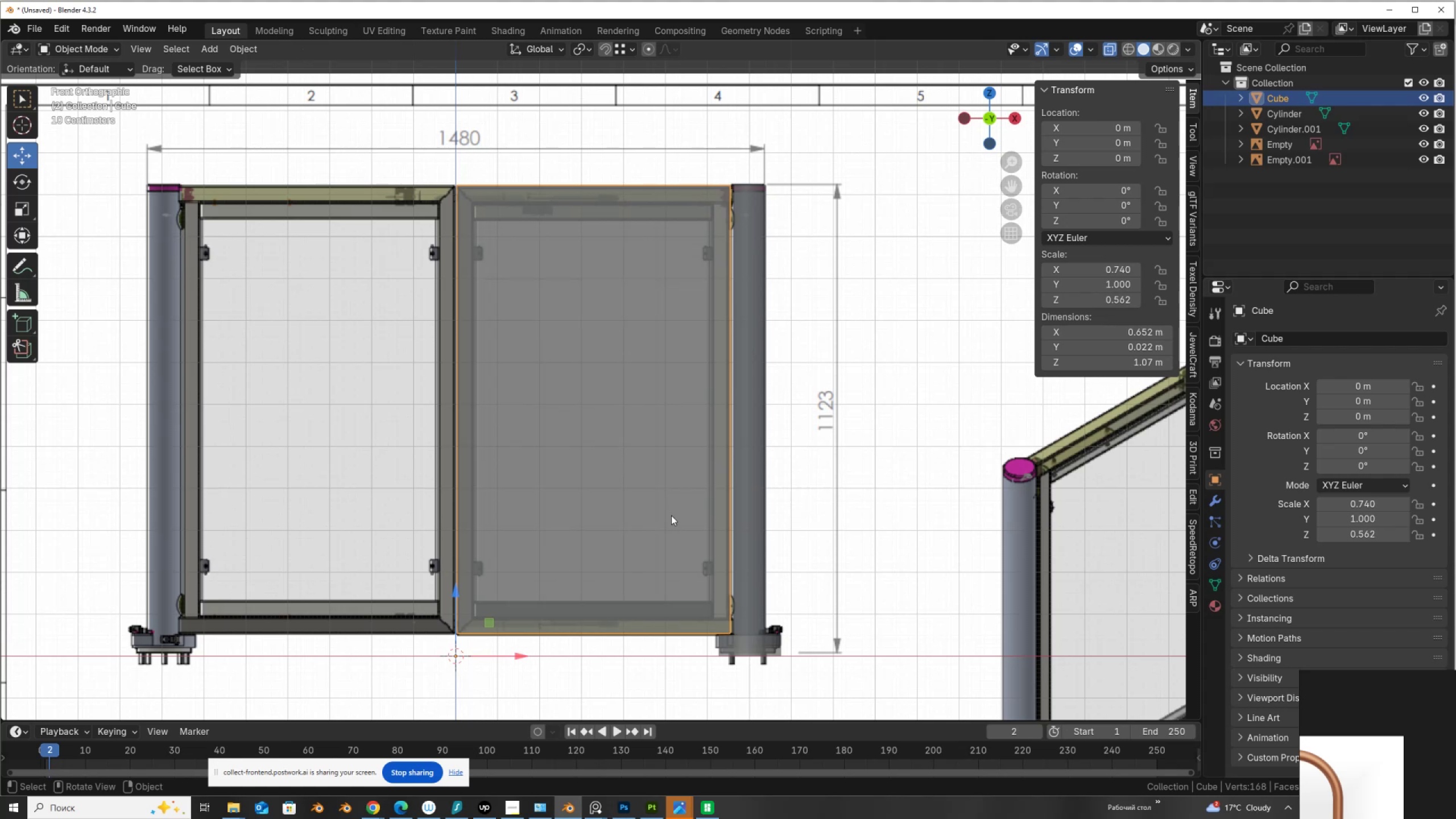 
wait(7.86)
 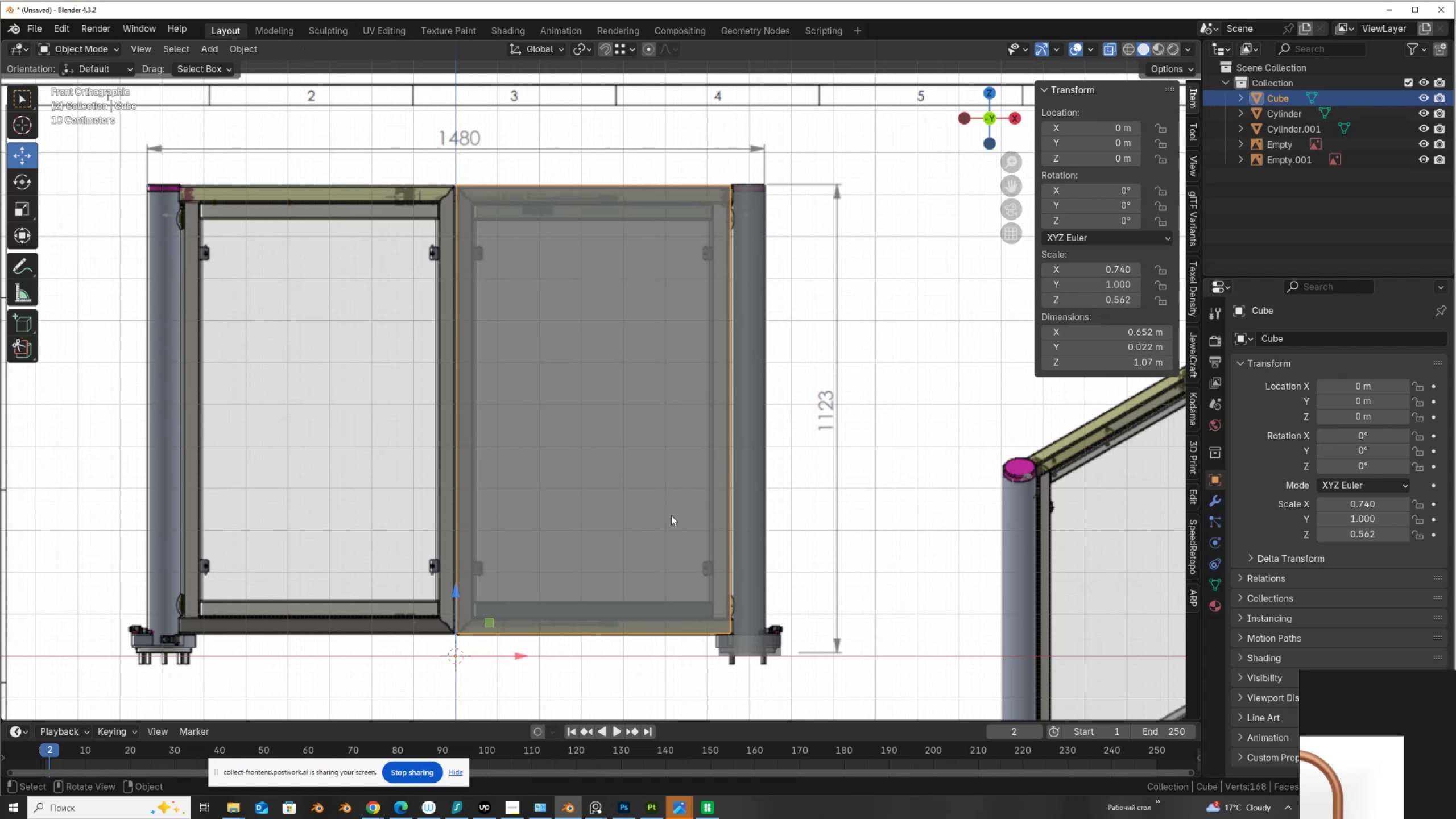 
key(Tab)
 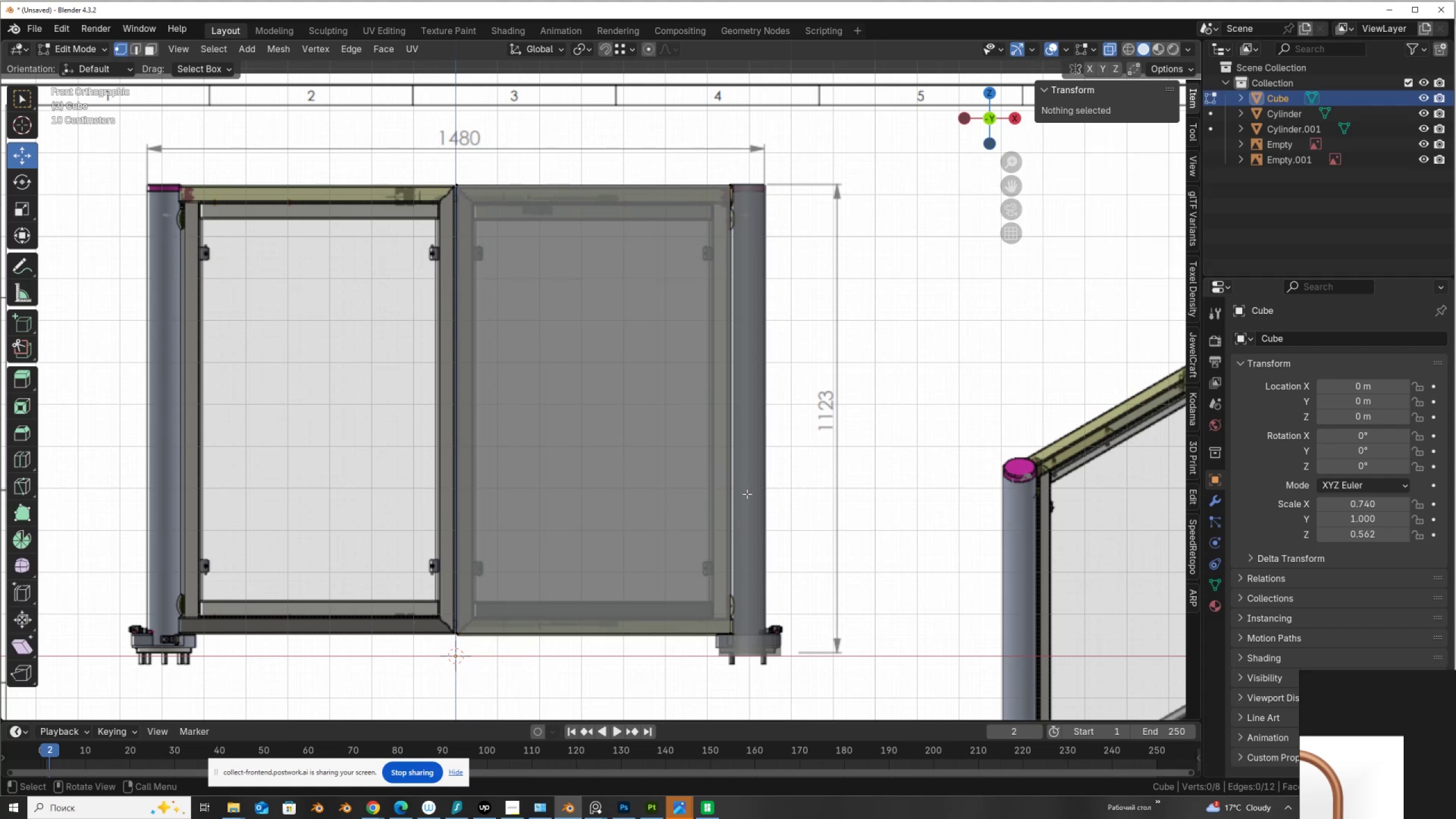 
key(3)
 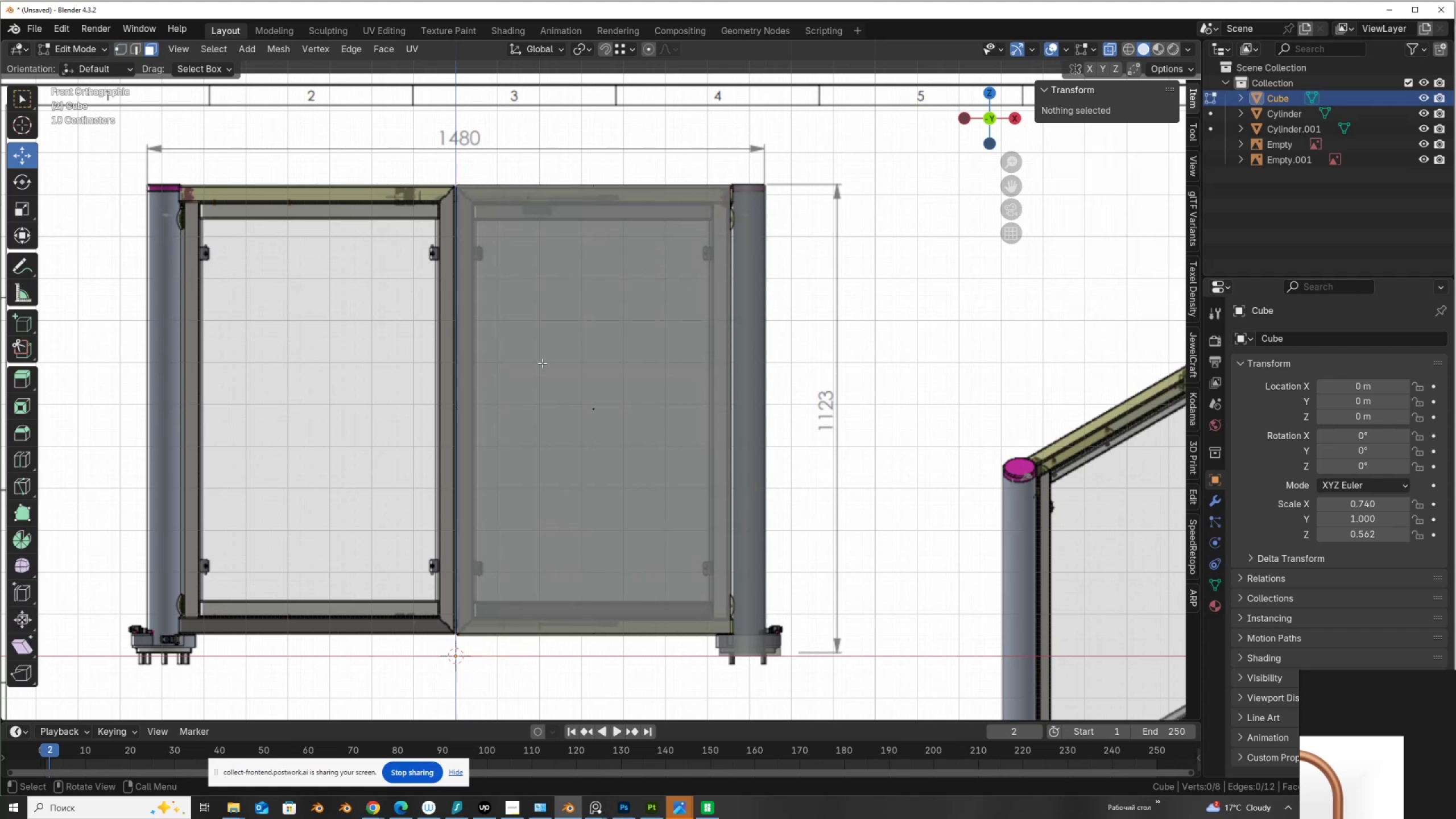 
left_click_drag(start_coordinate=[553, 376], to_coordinate=[637, 455])
 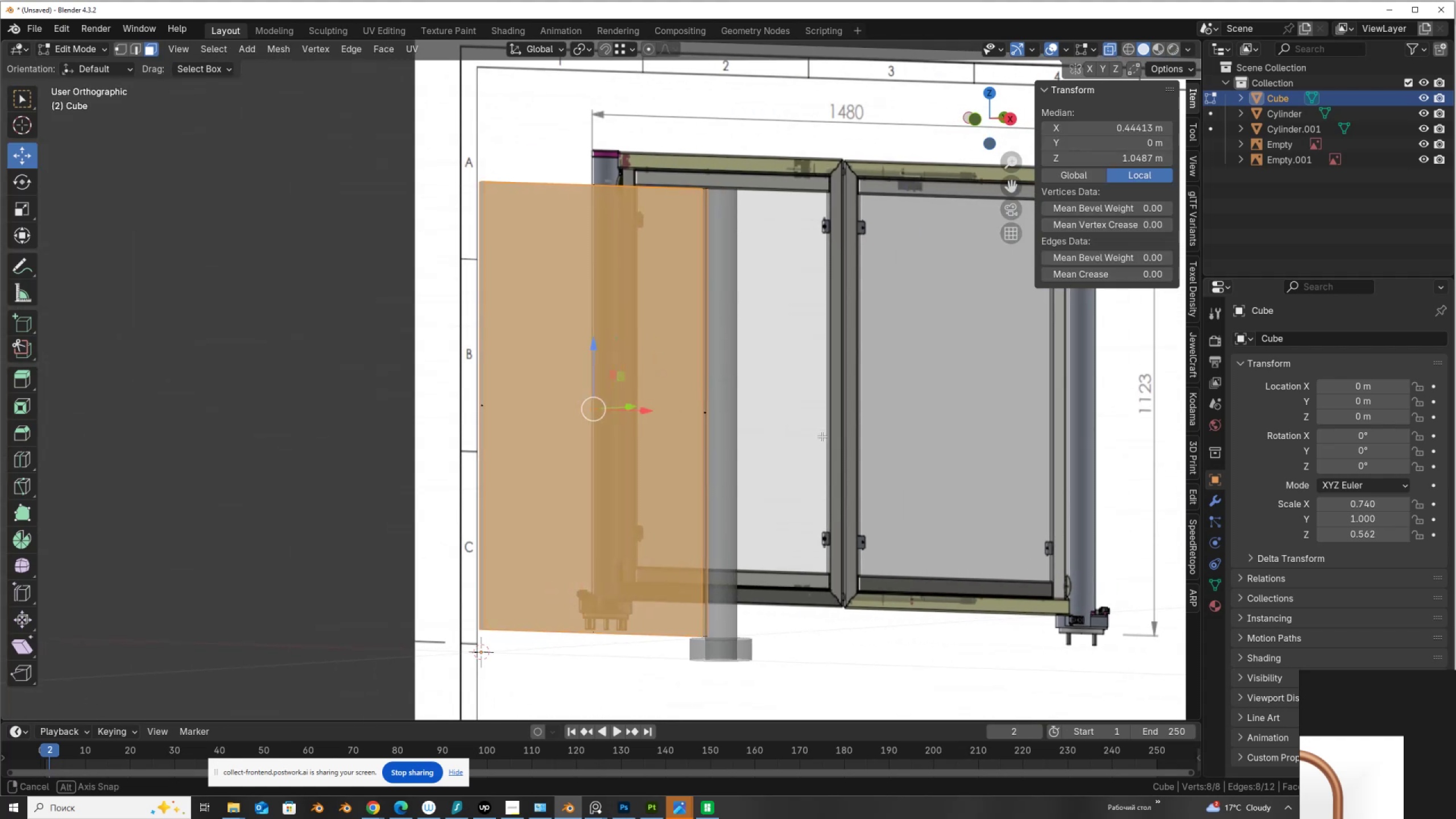 
hold_key(key=ShiftLeft, duration=1.14)
left_click_drag(start_coordinate=[669, 397], to_coordinate=[753, 445])
 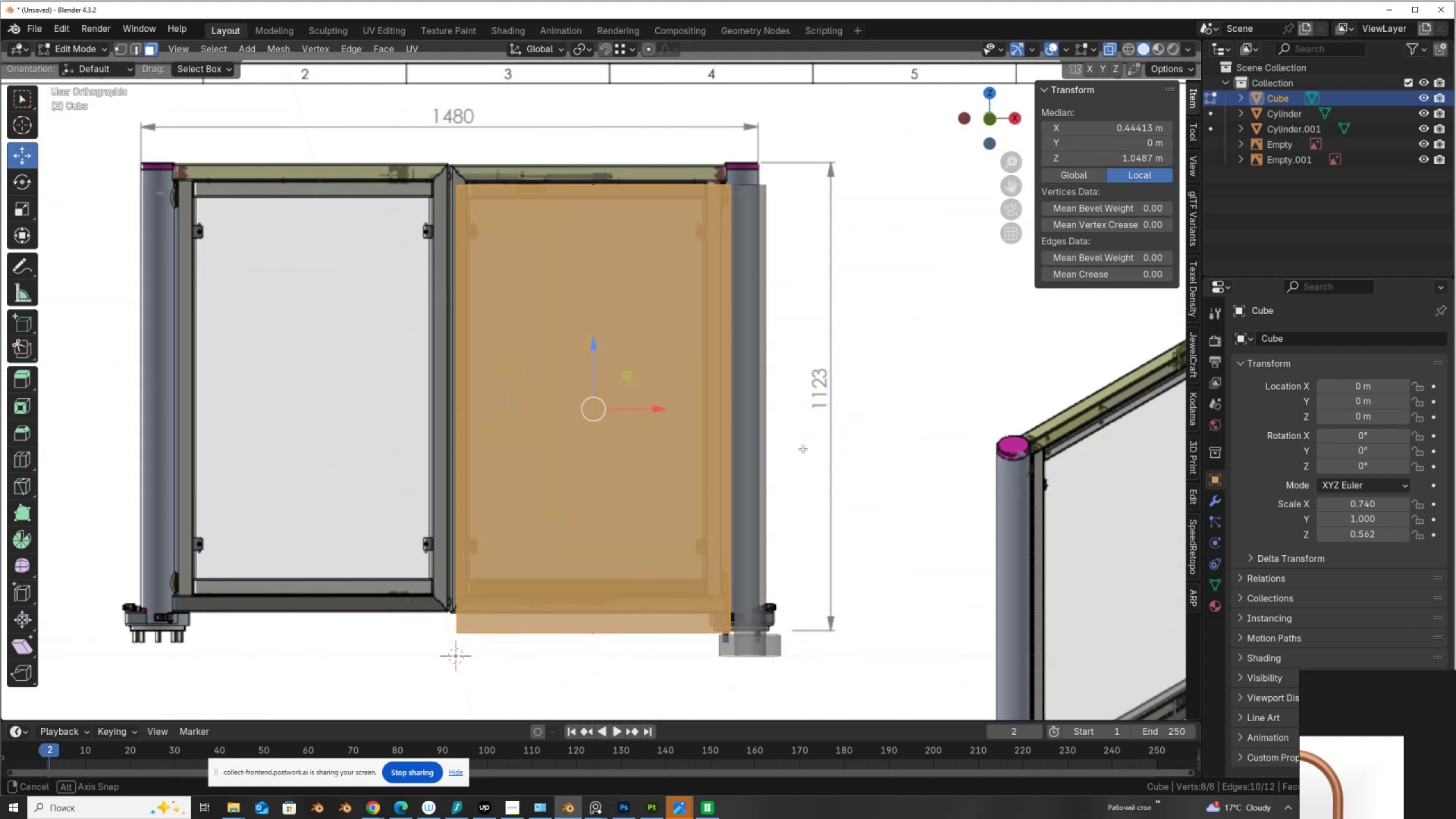 
hold_key(key=AltLeft, duration=0.46)
 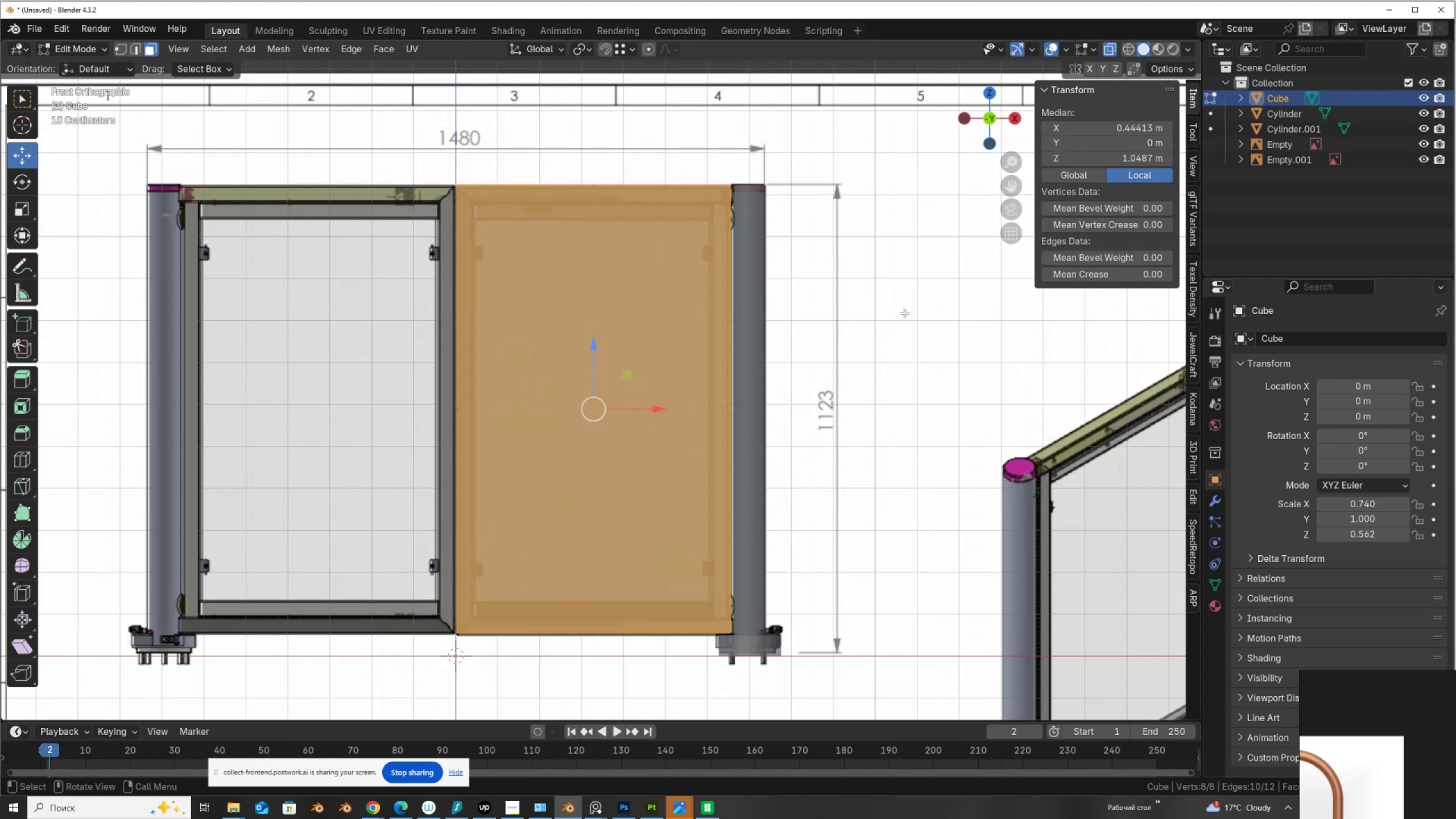 
key(I)
 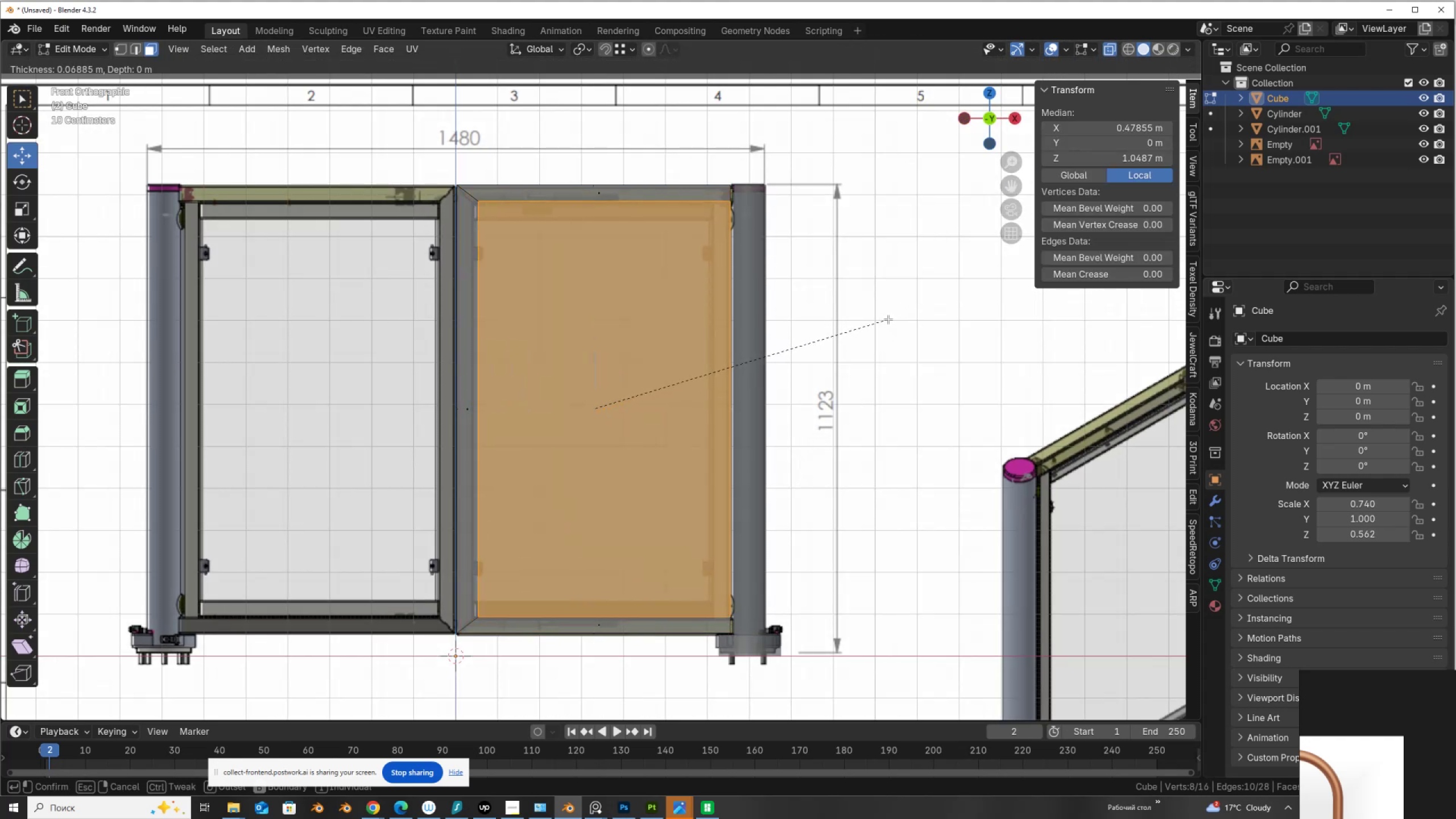 
right_click([888, 319])
 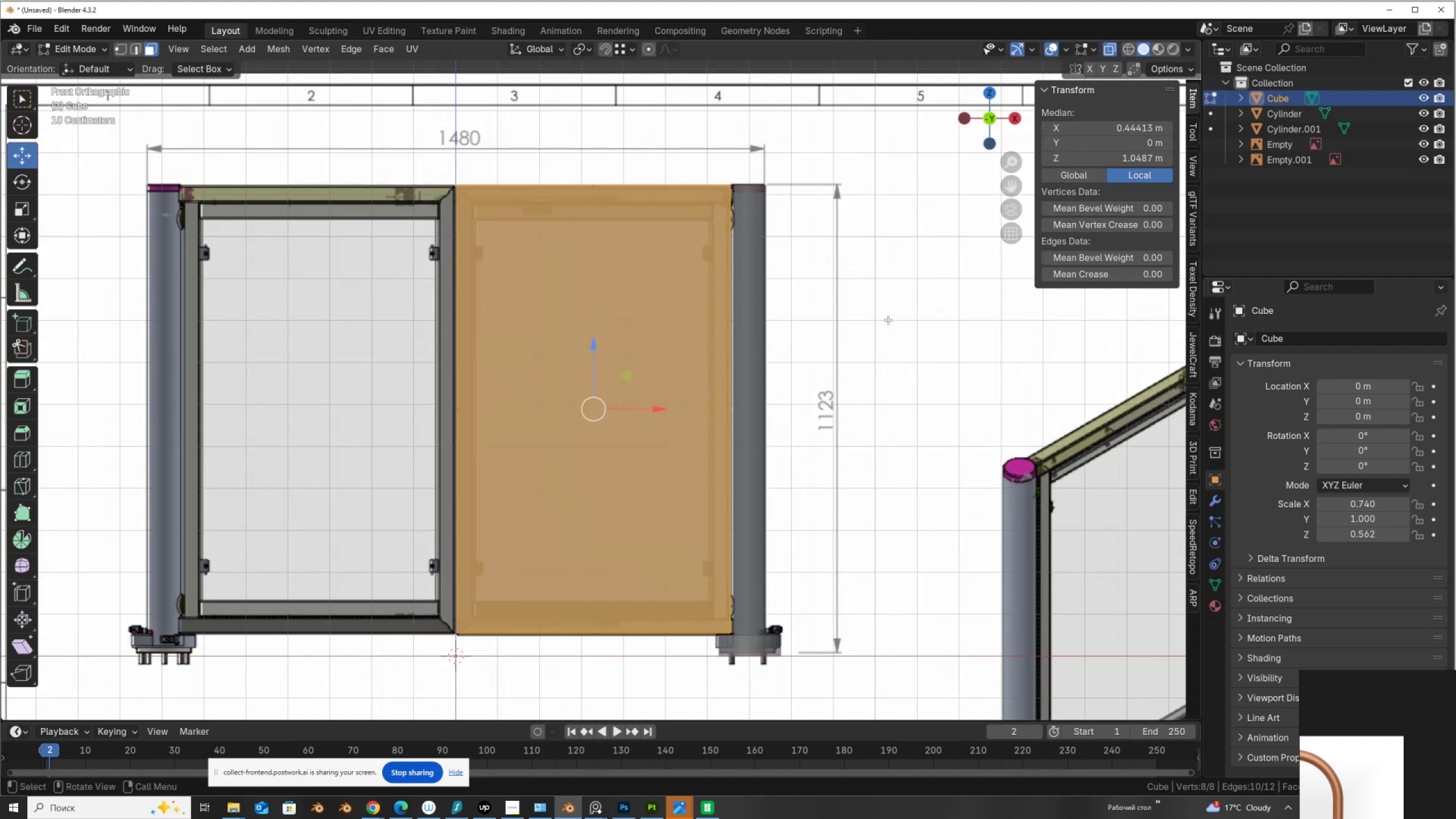 
key(Tab)
 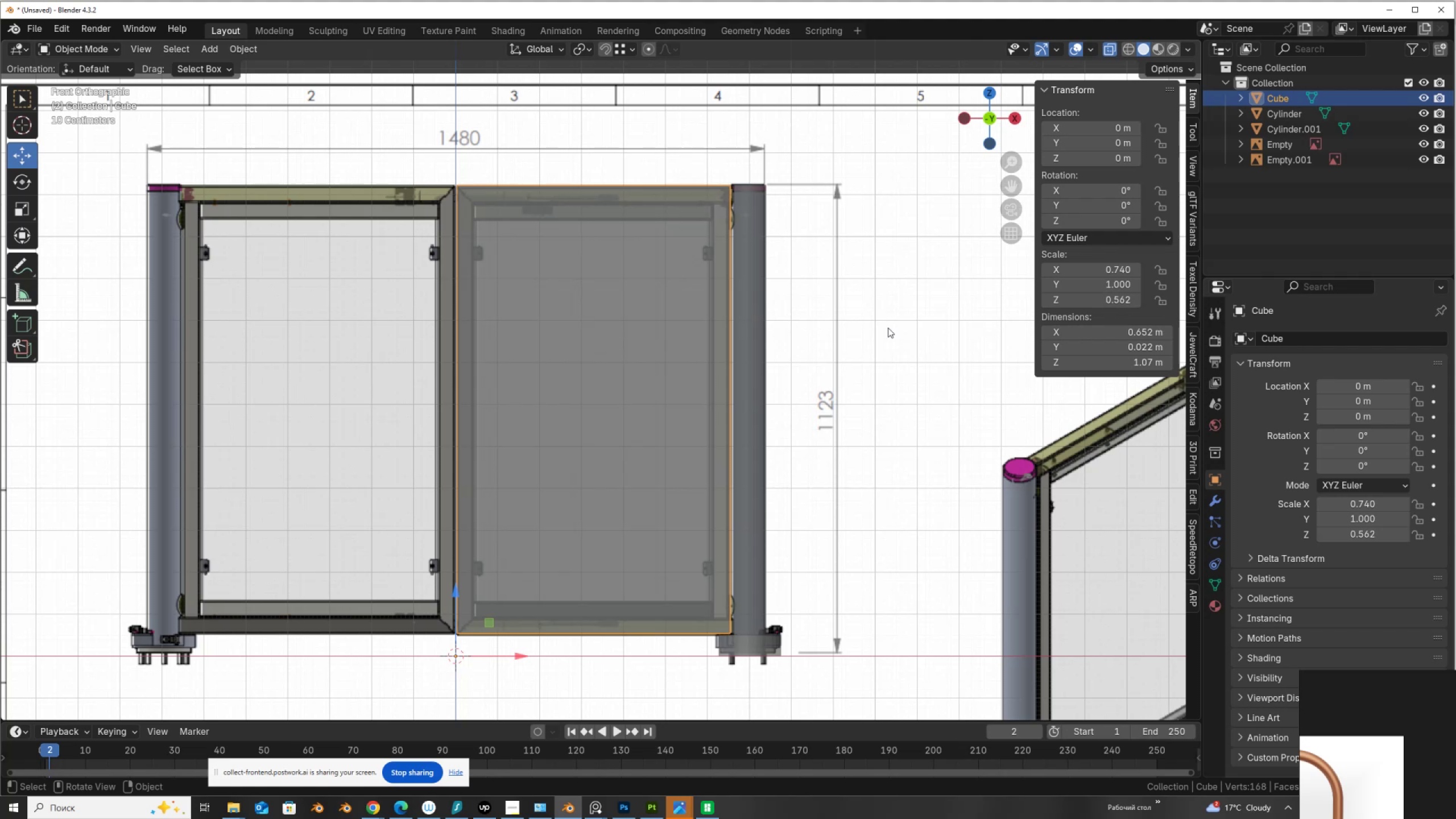 
hold_key(key=ControlLeft, duration=0.49)
 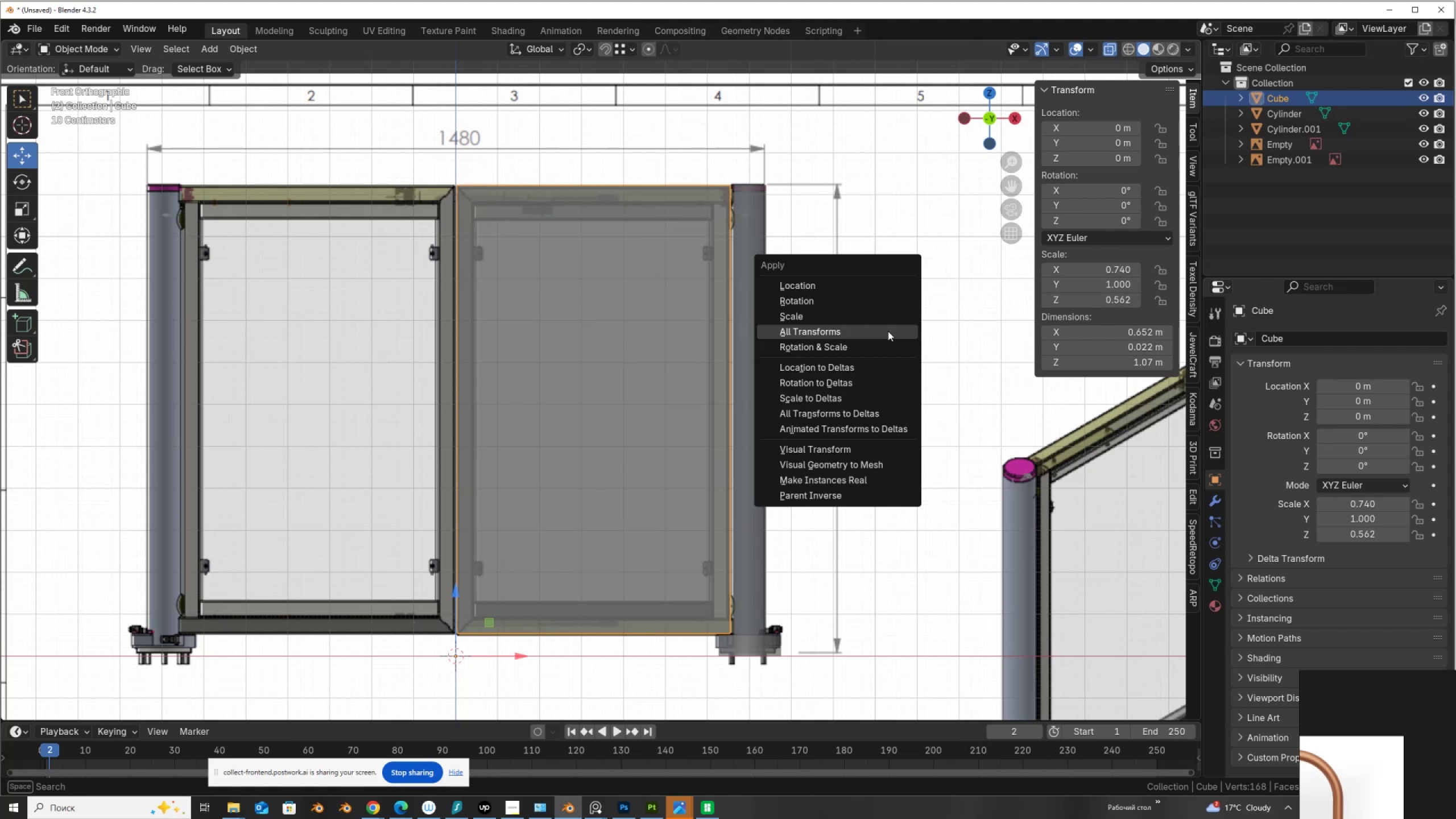 
key(A)
 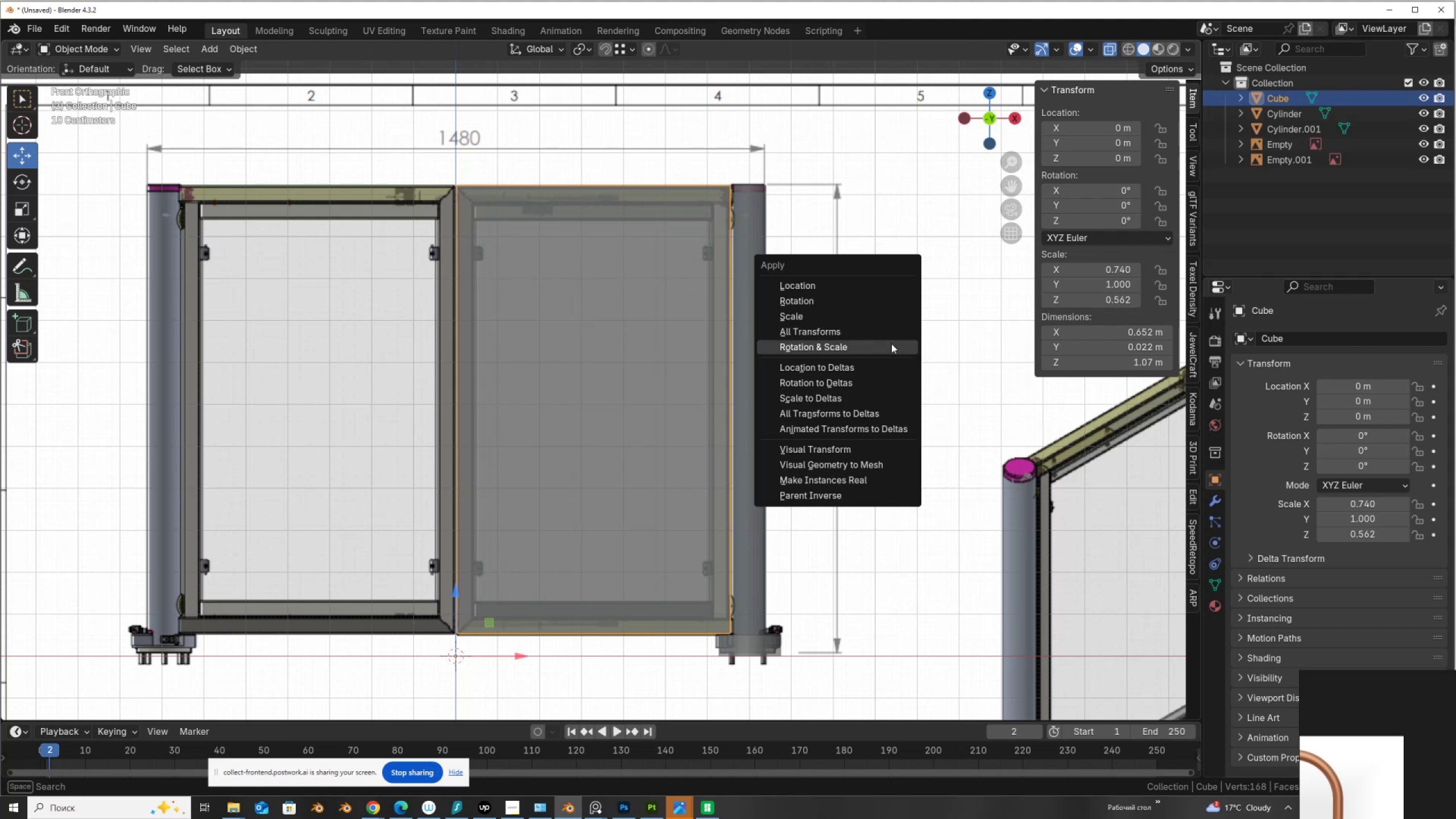 
left_click([891, 346])
 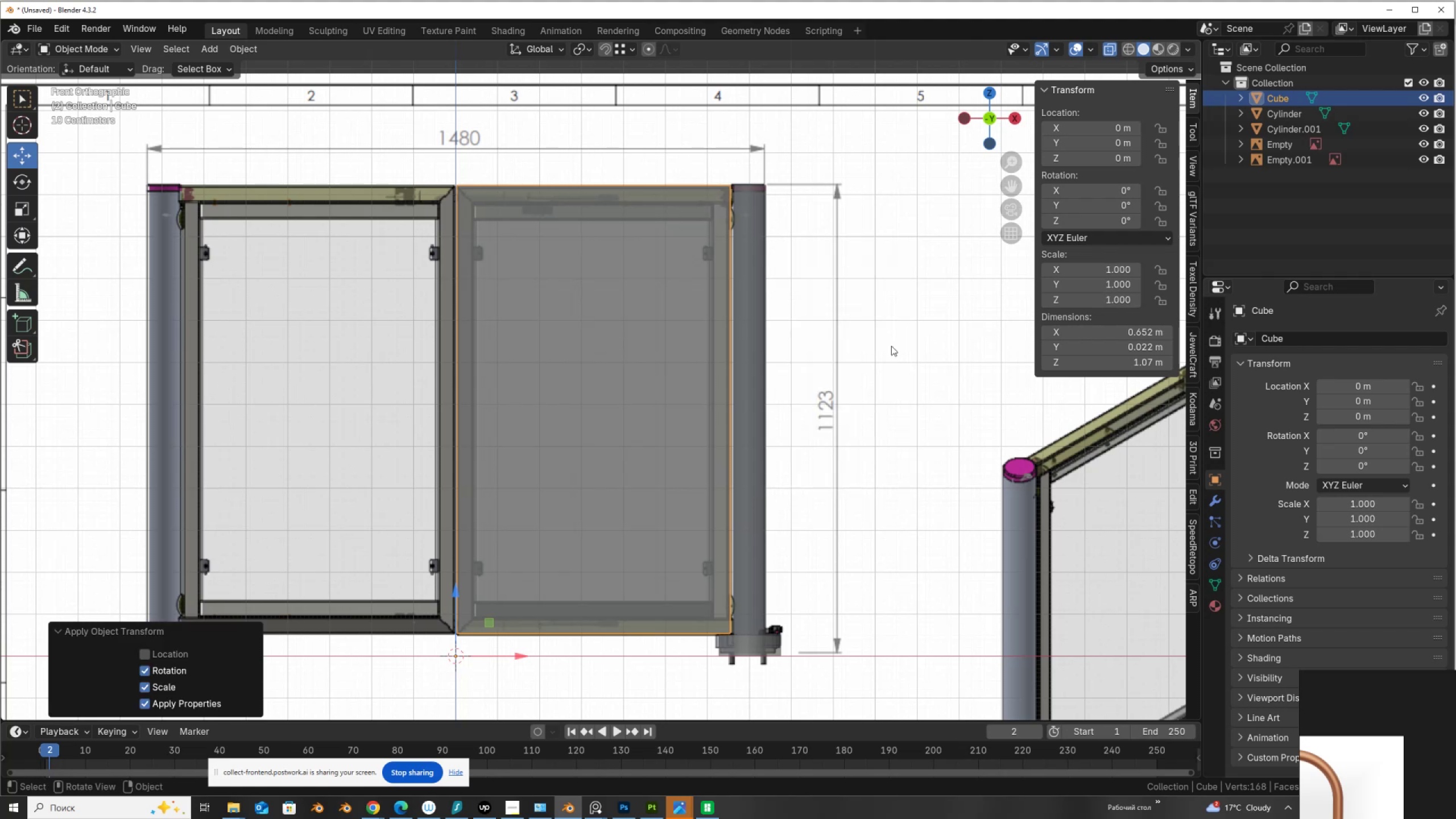 
key(Tab)
 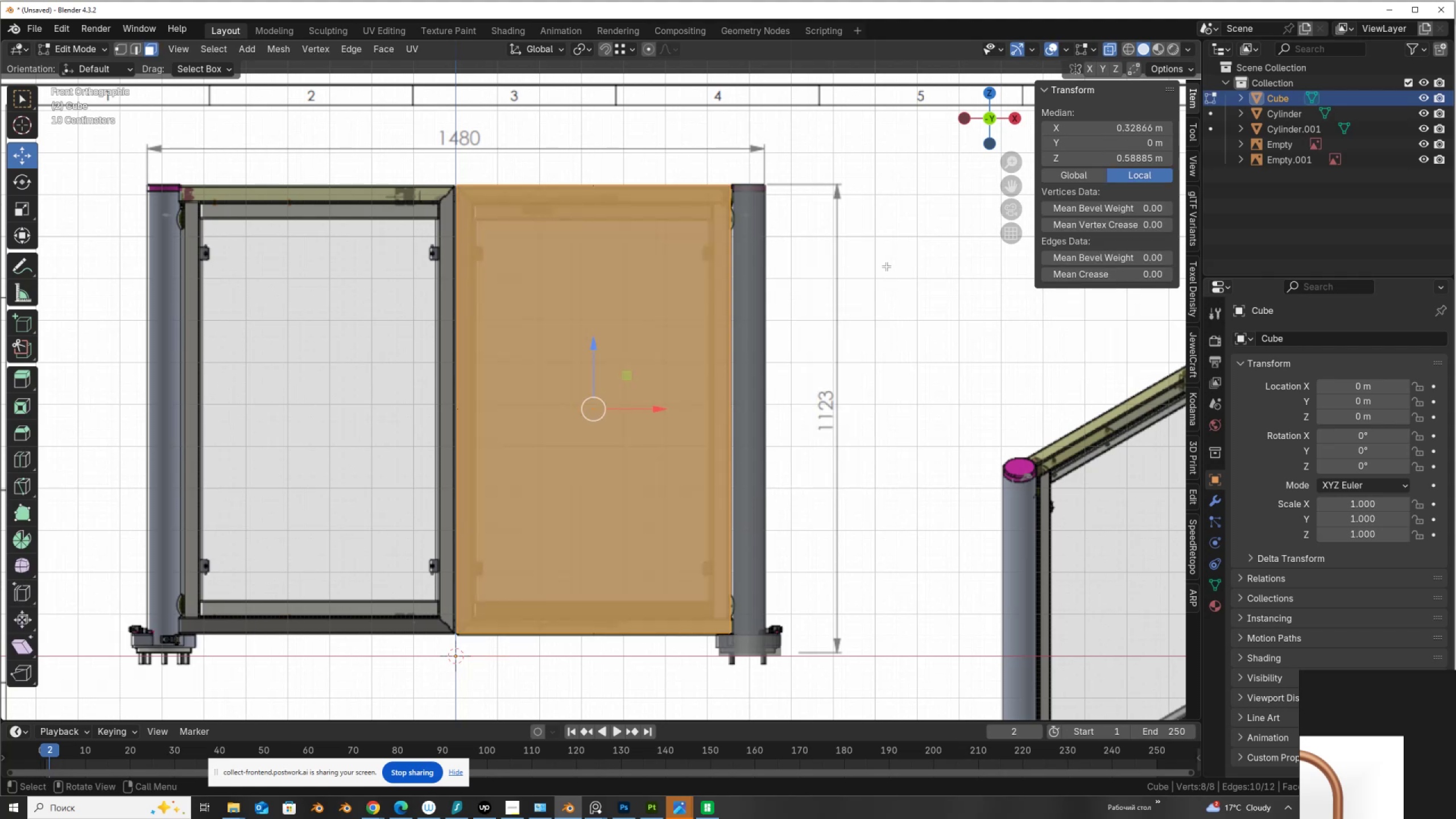 
key(I)
 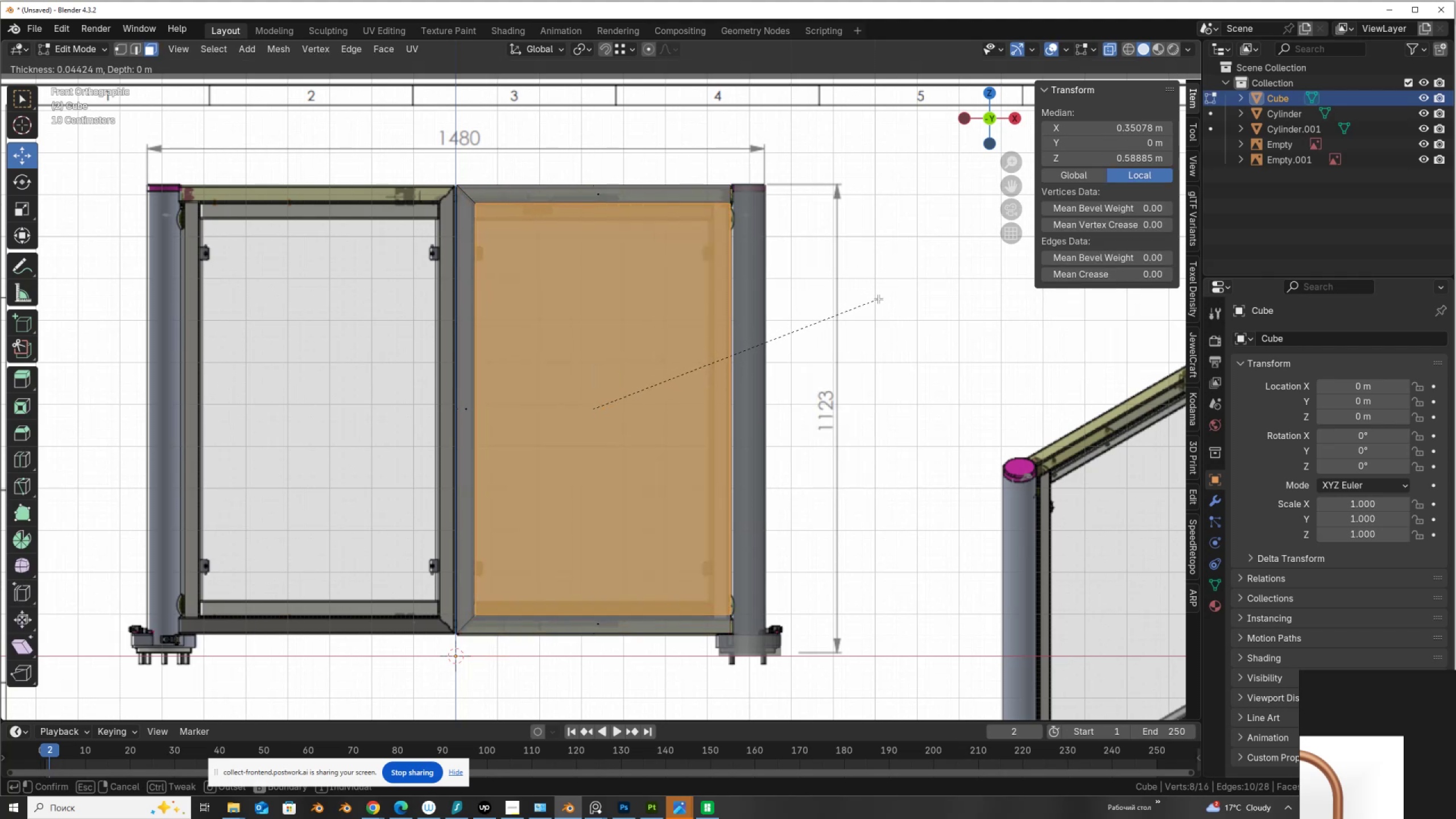 
wait(7.66)
 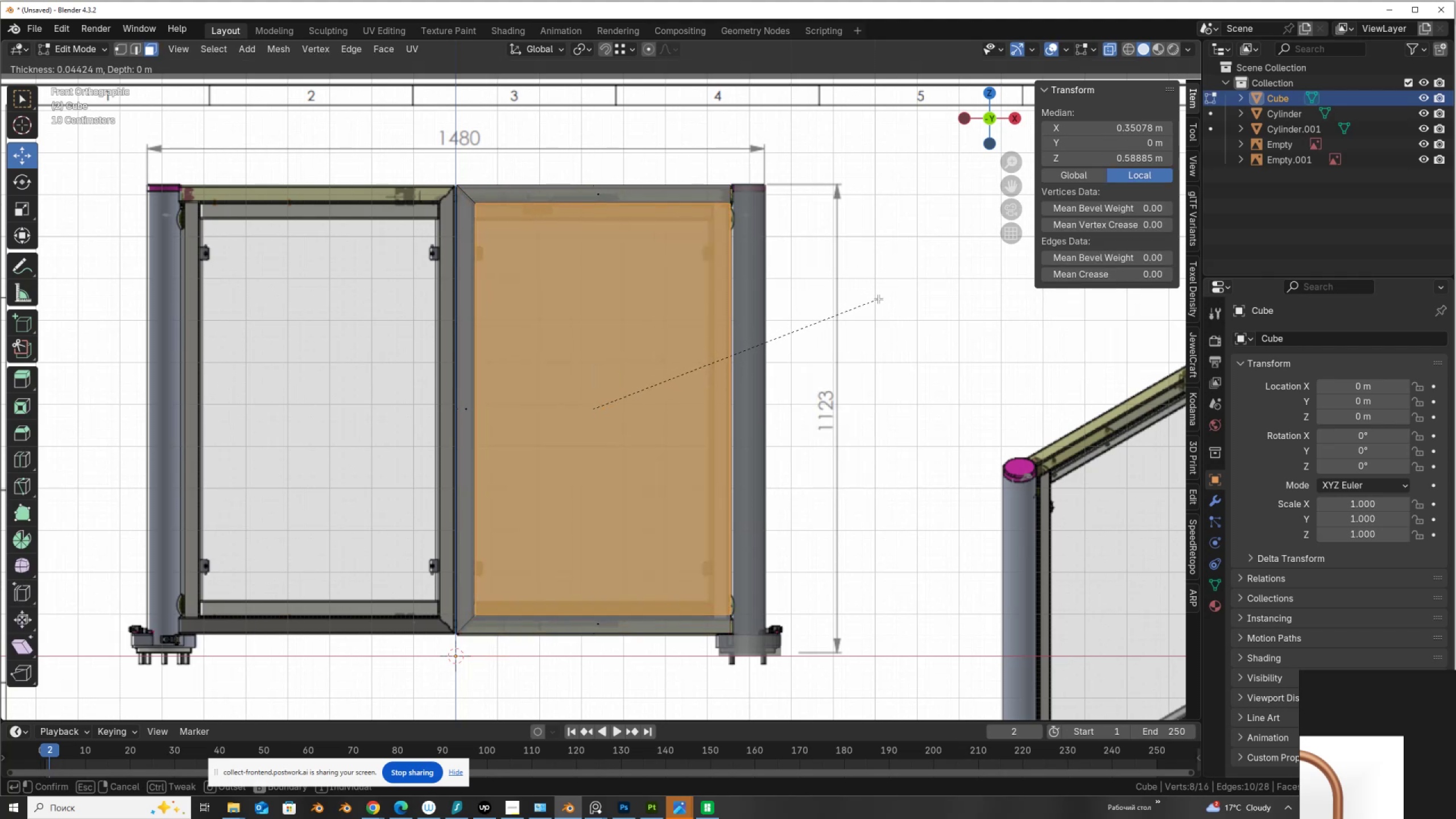 
left_click([878, 299])
 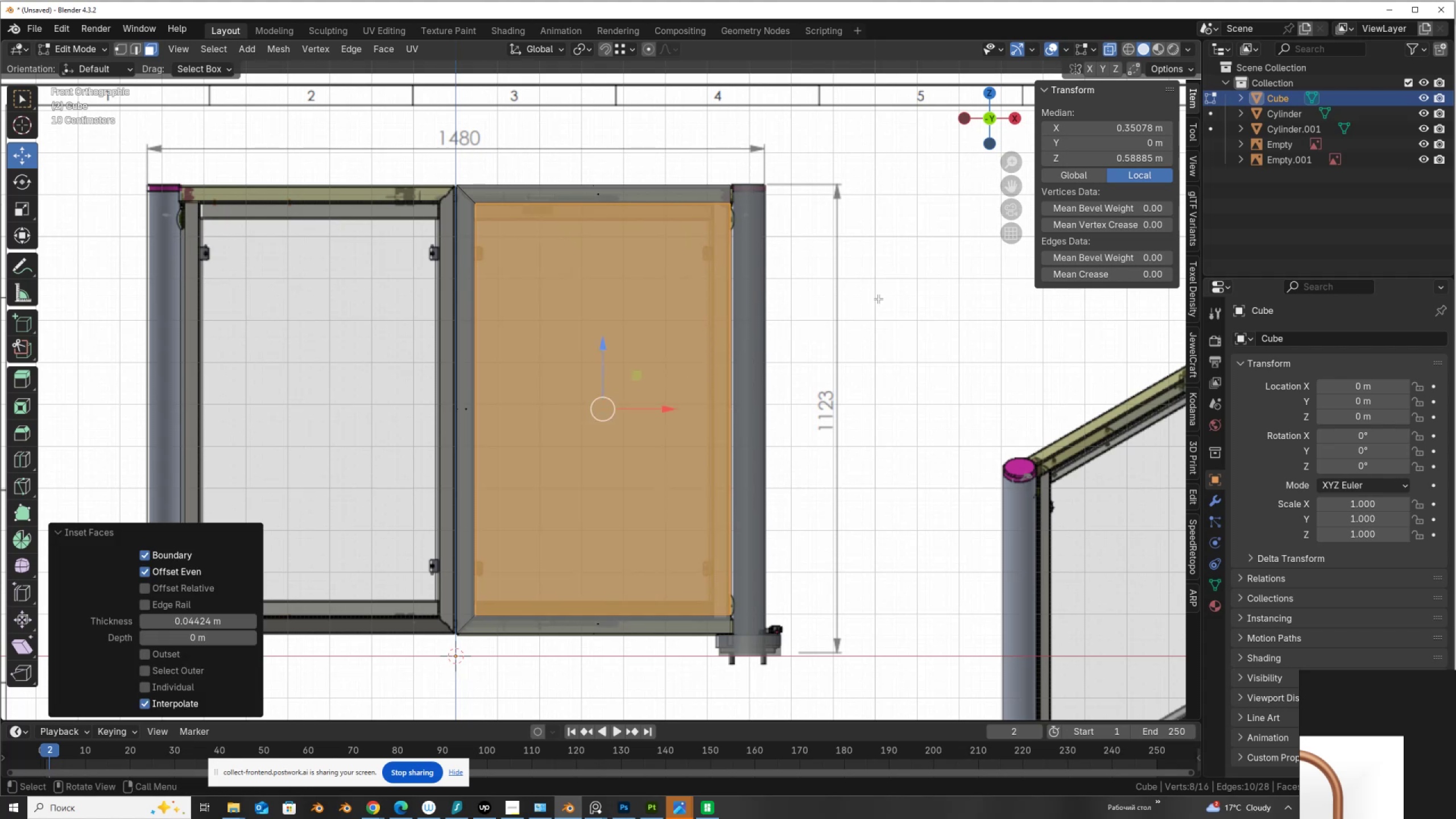 
wait(12.14)
 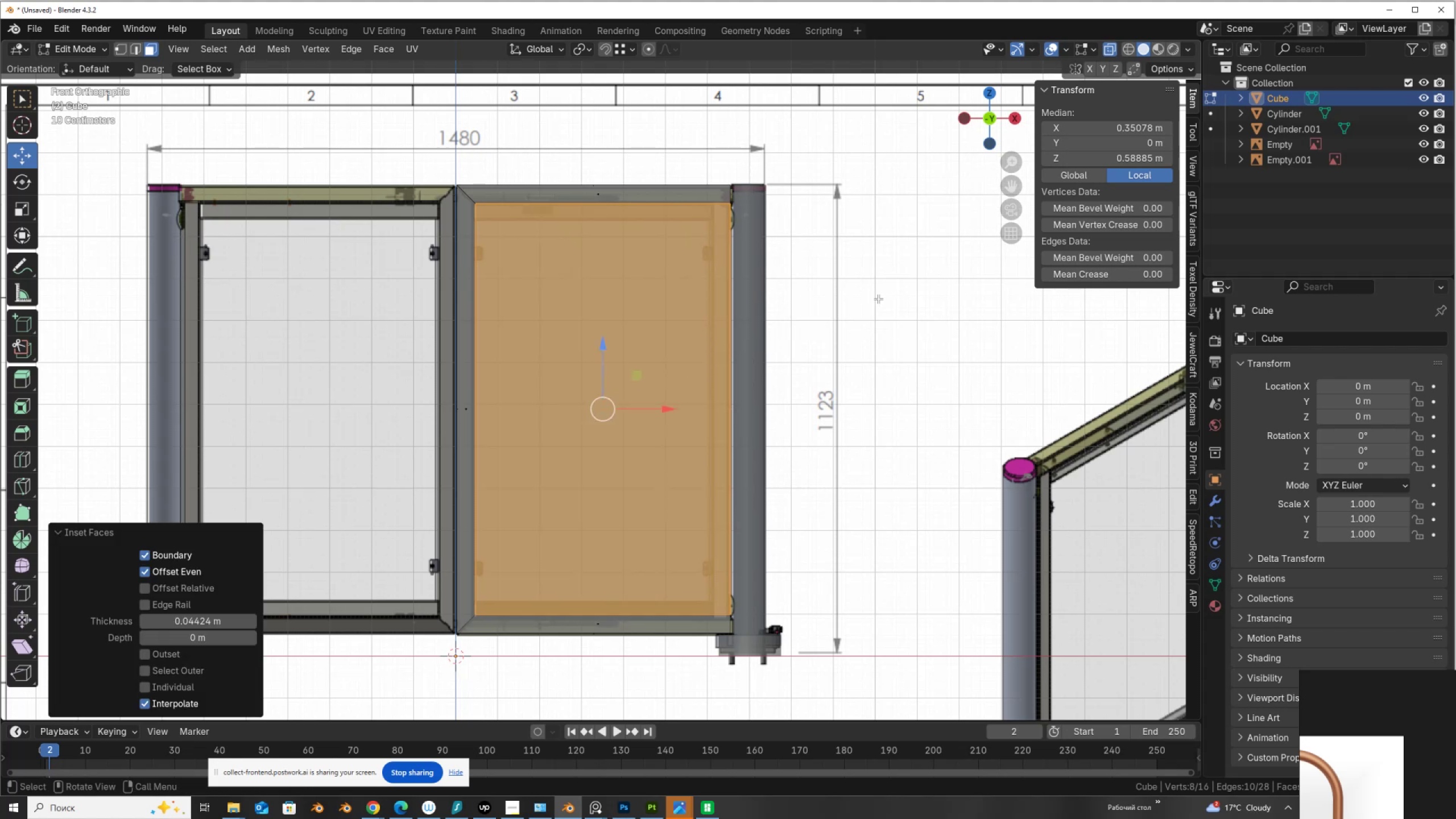 
right_click([878, 299])
 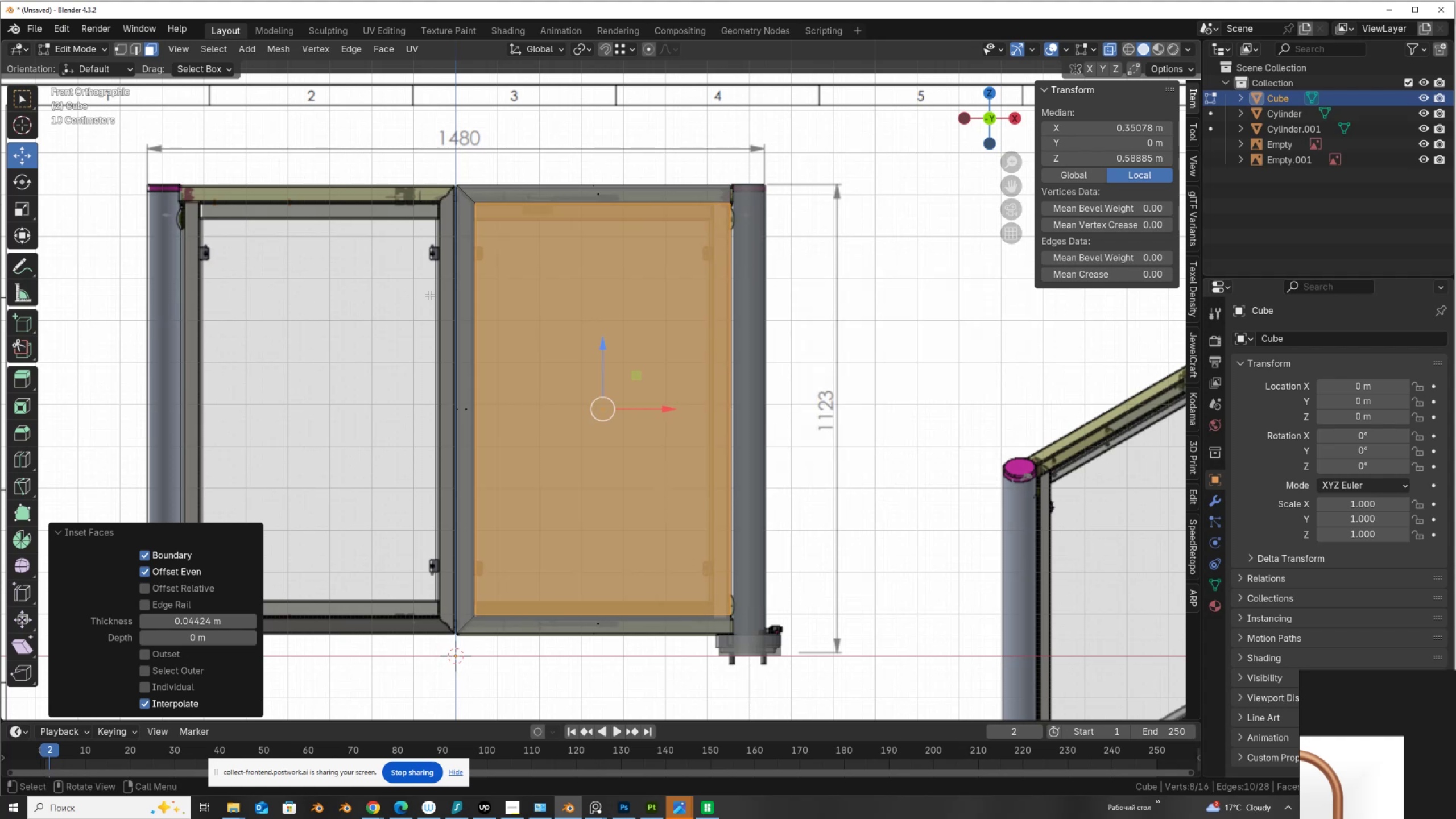 
key(Control+R)
 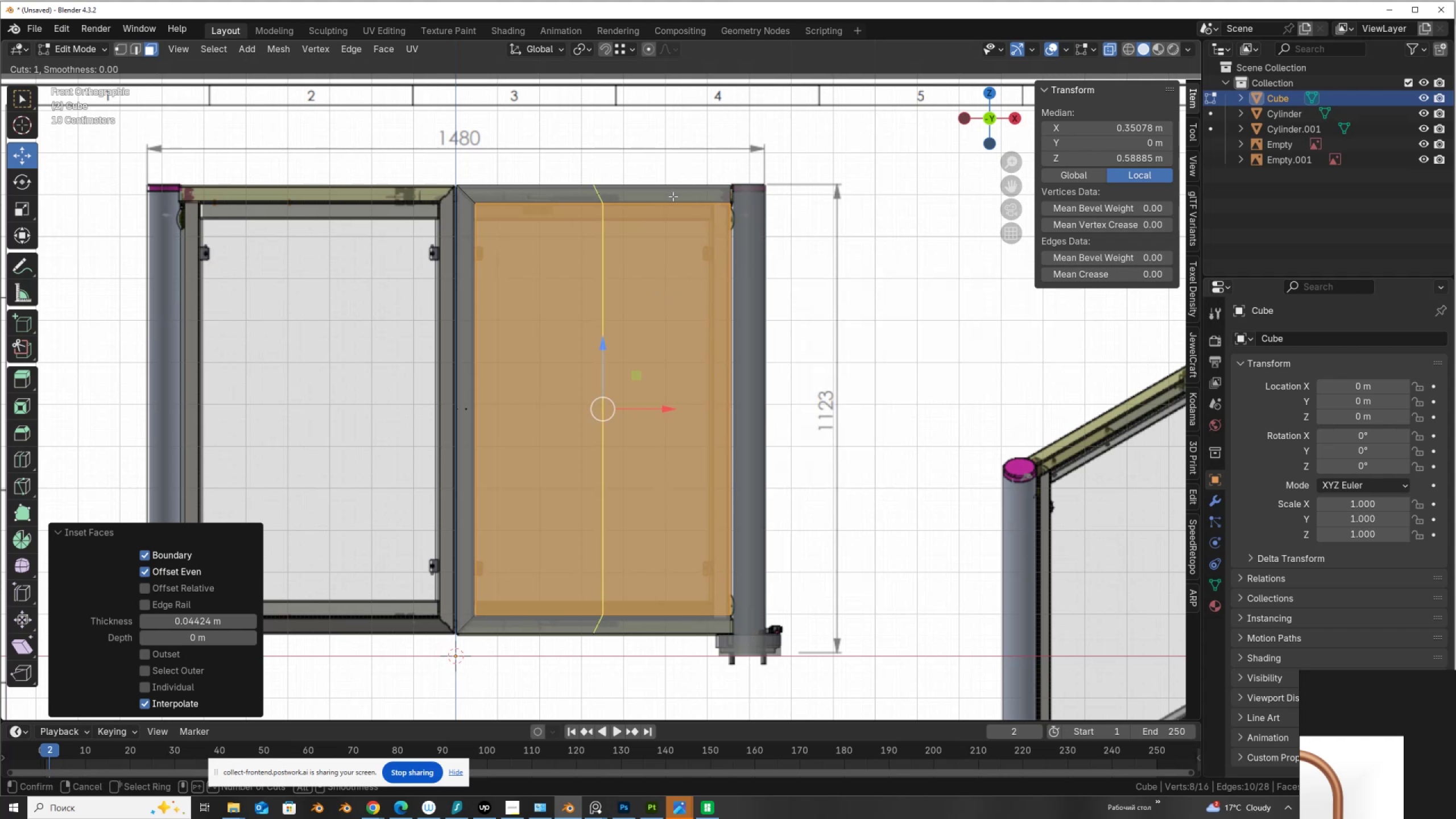 
right_click([670, 194])
 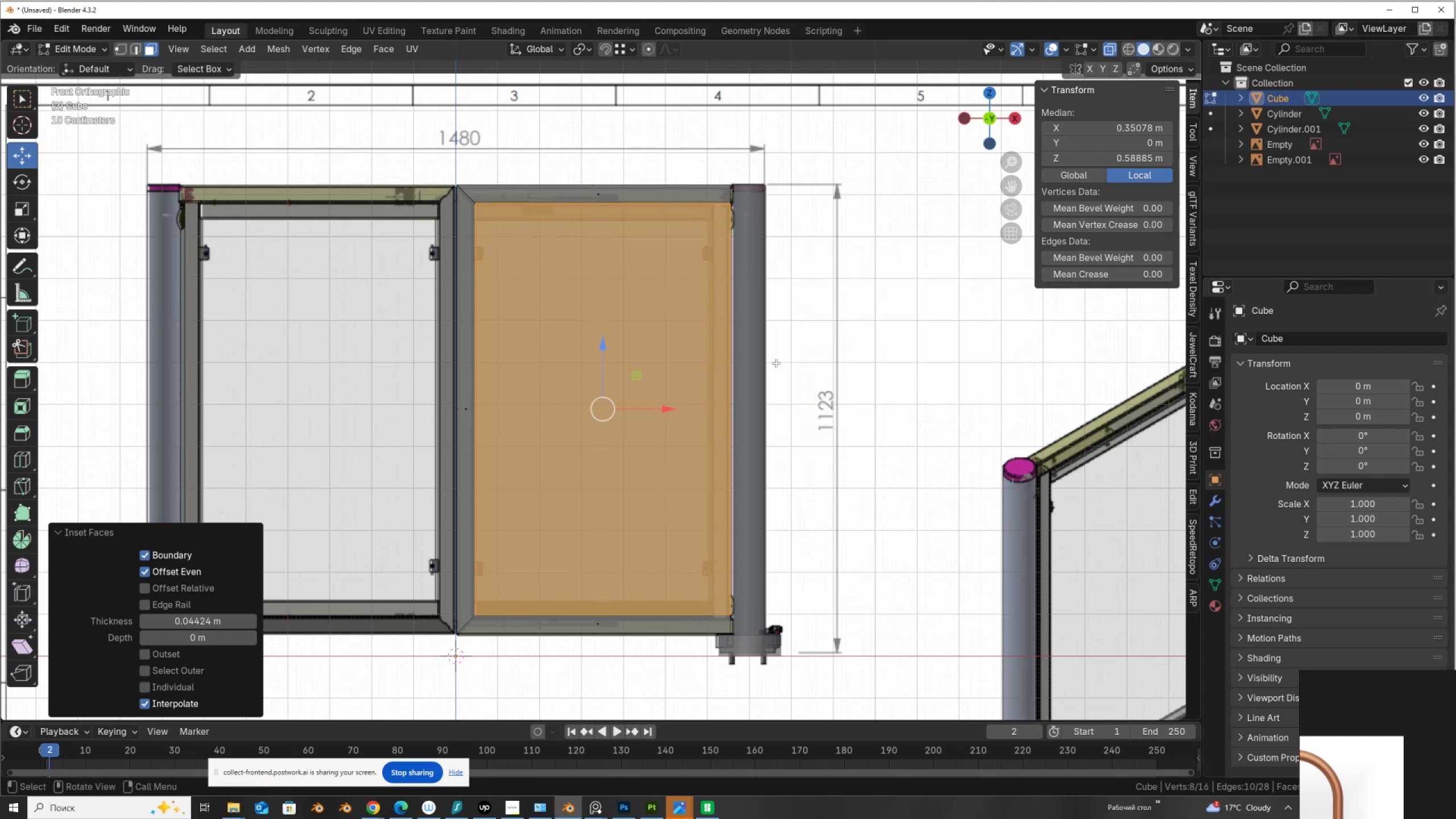 
key(P)
 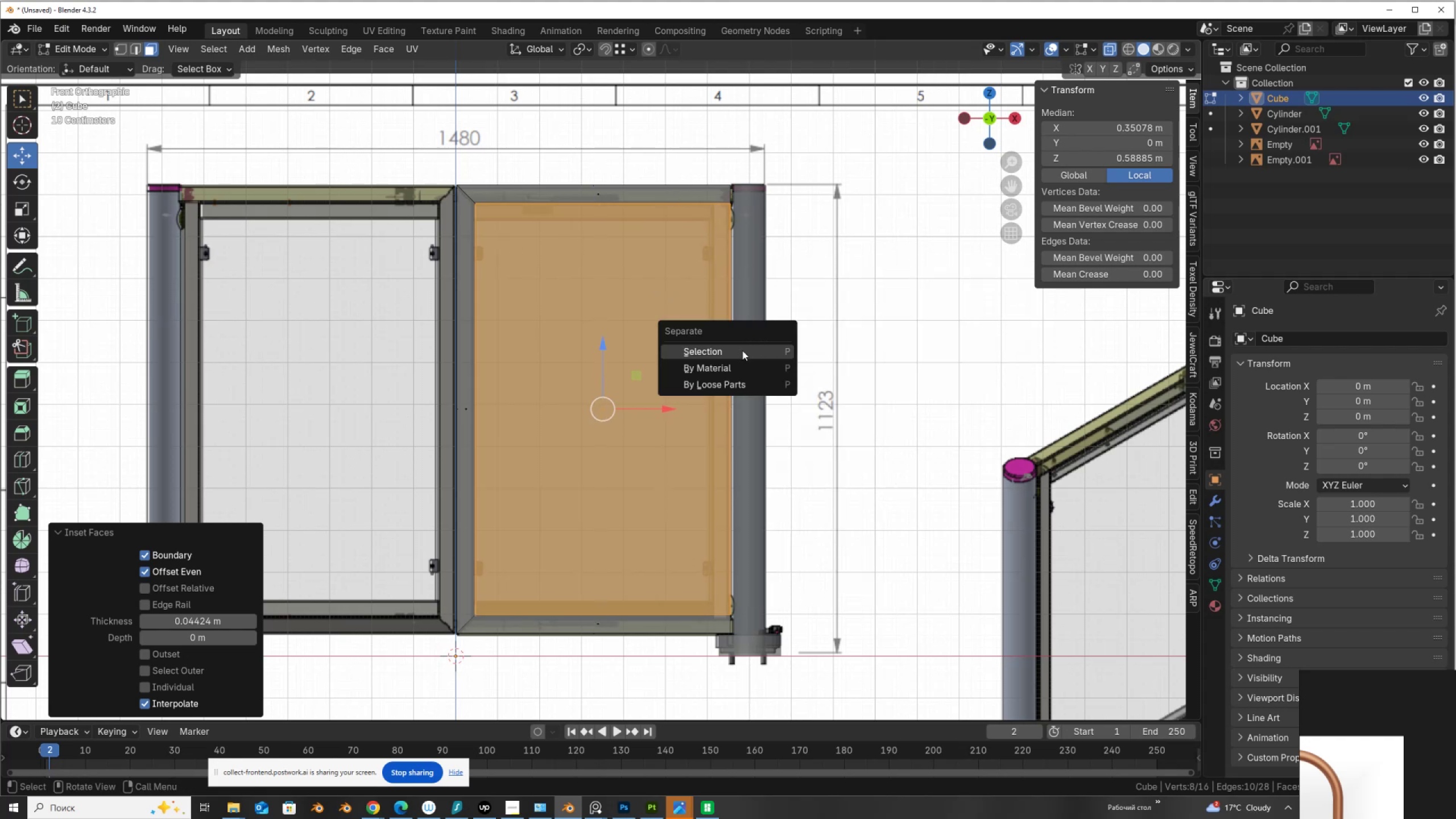 
left_click([742, 351])
 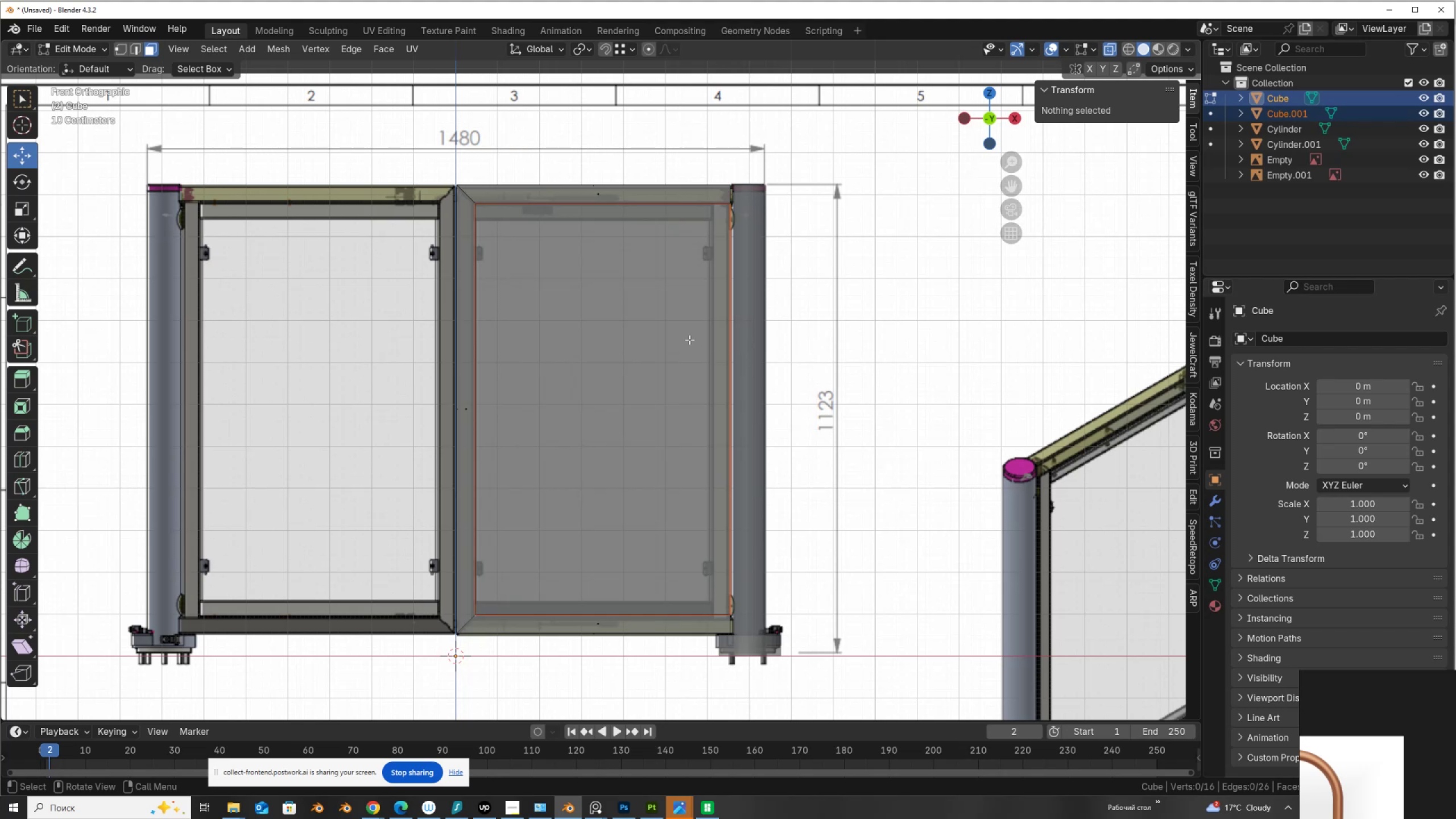 
key(Tab)
 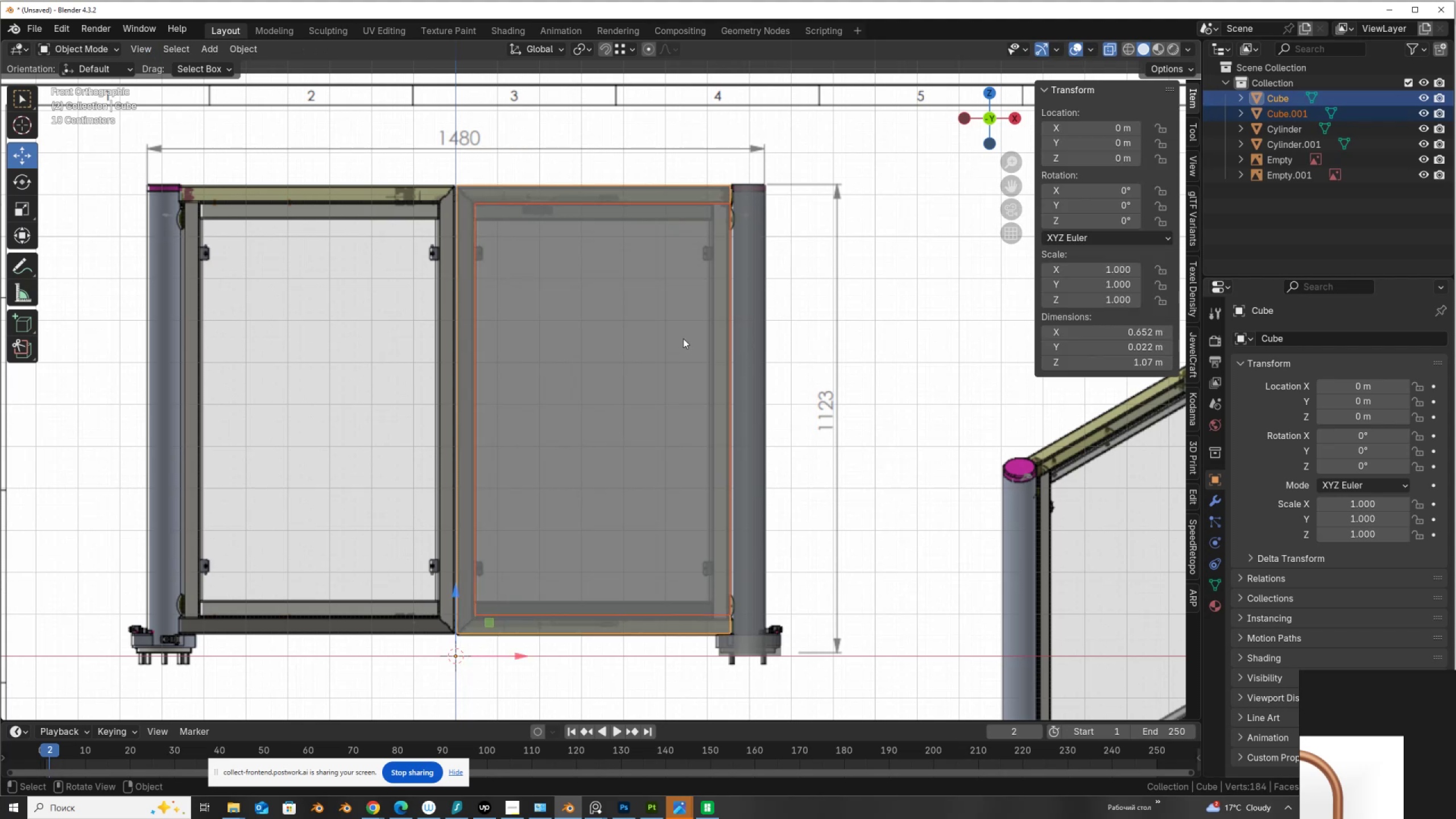 
left_click([683, 338])
 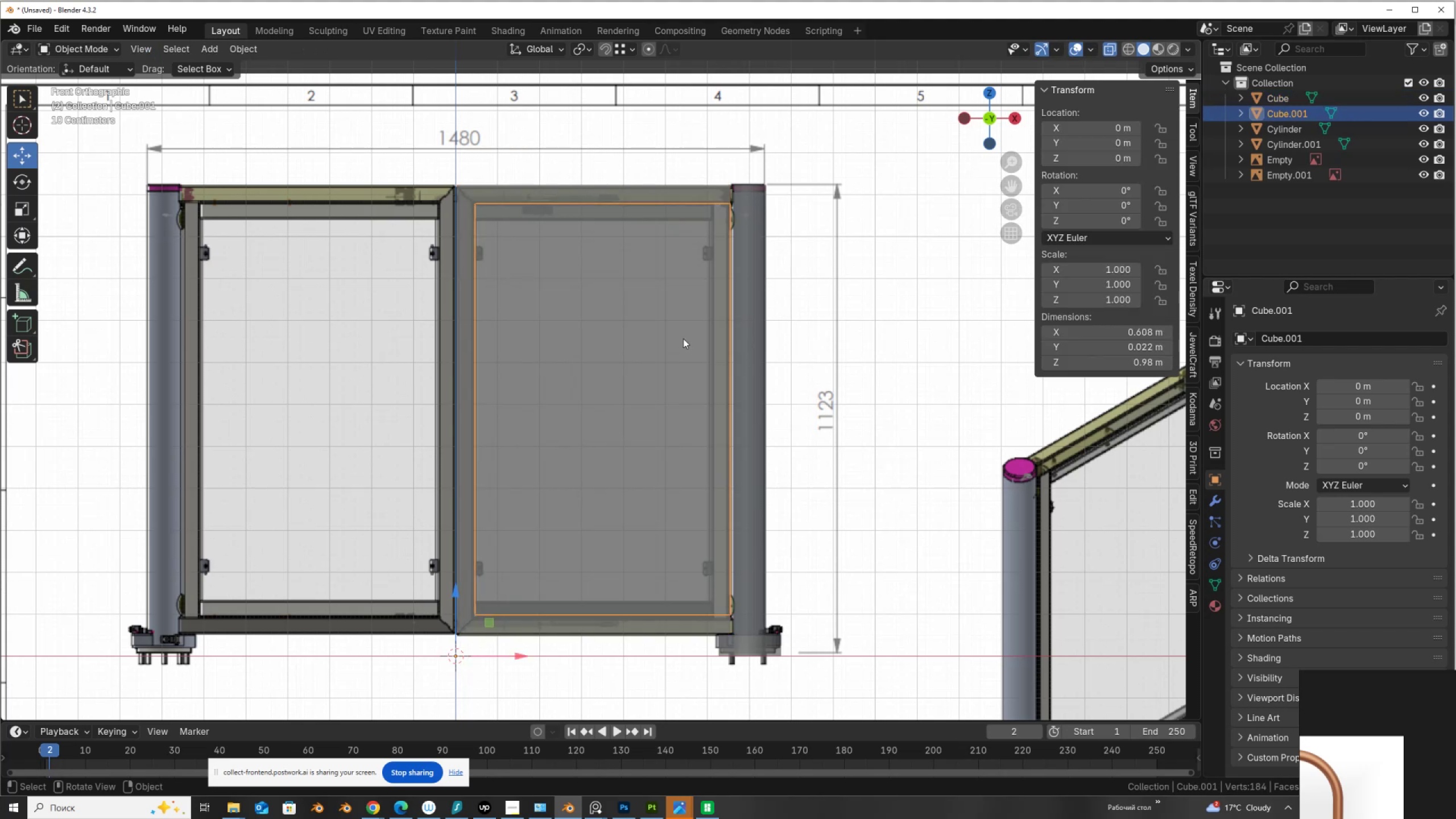 
key(Tab)
 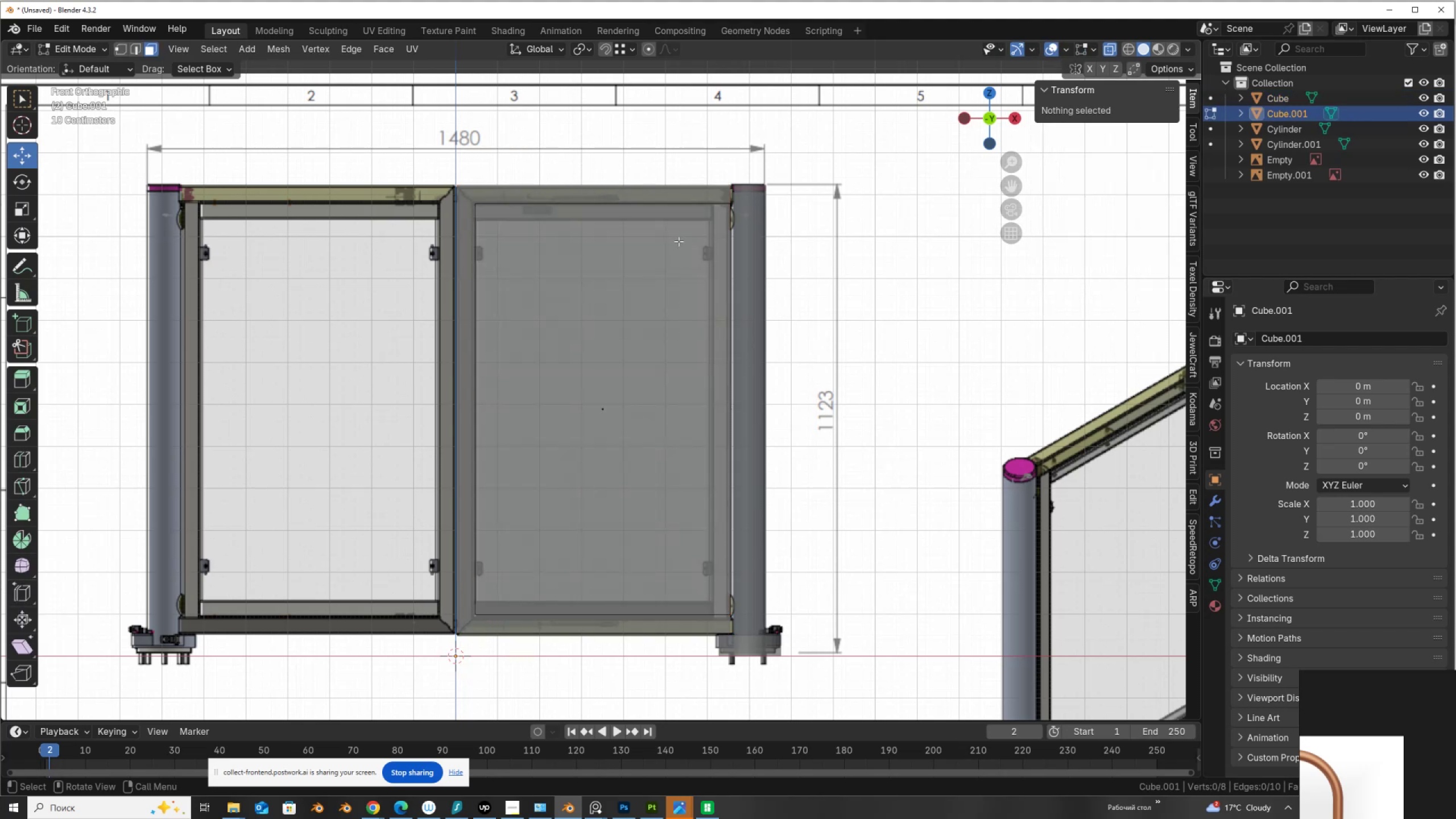 
key(Control+R)
 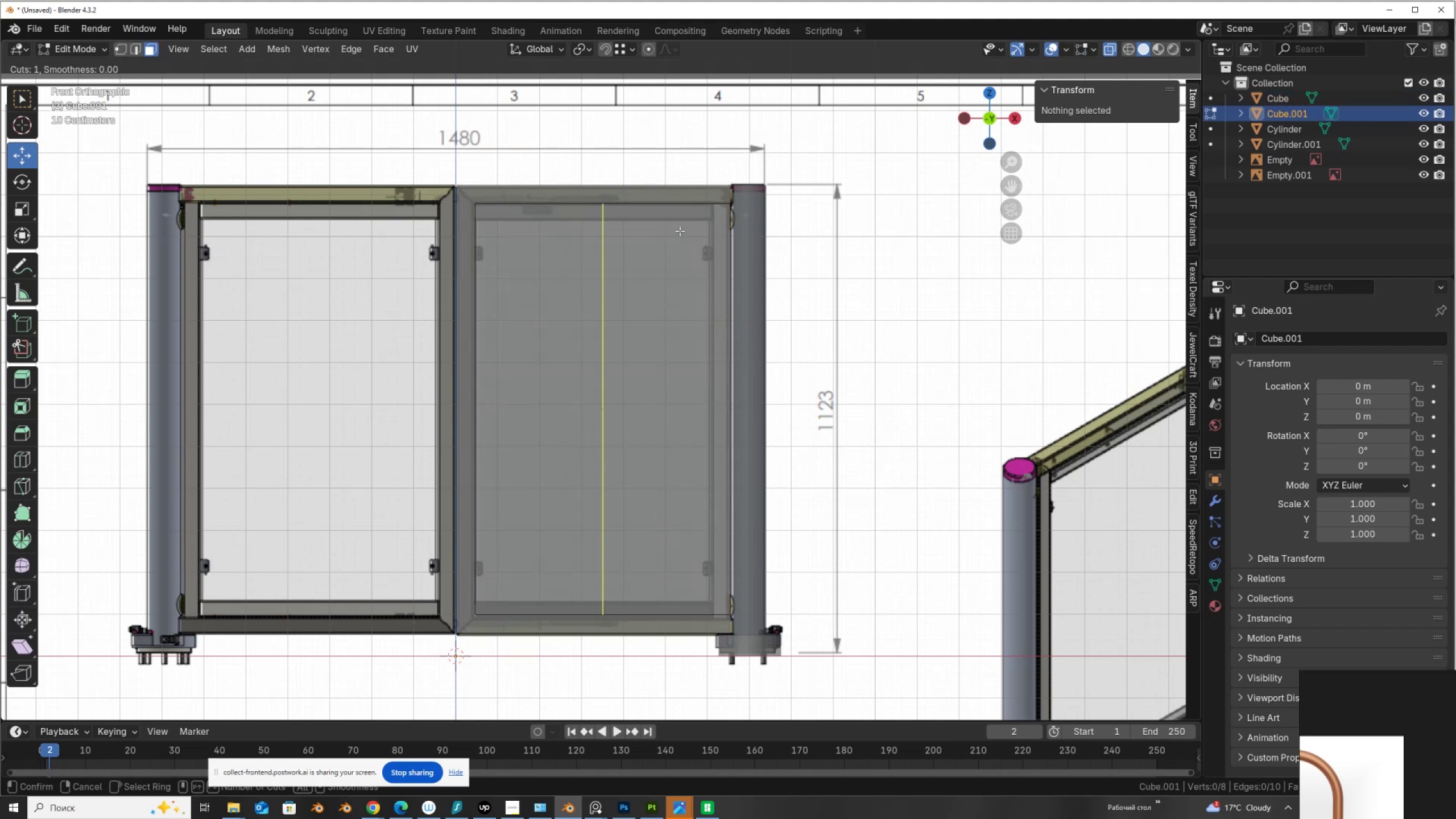 
left_click([680, 231])
 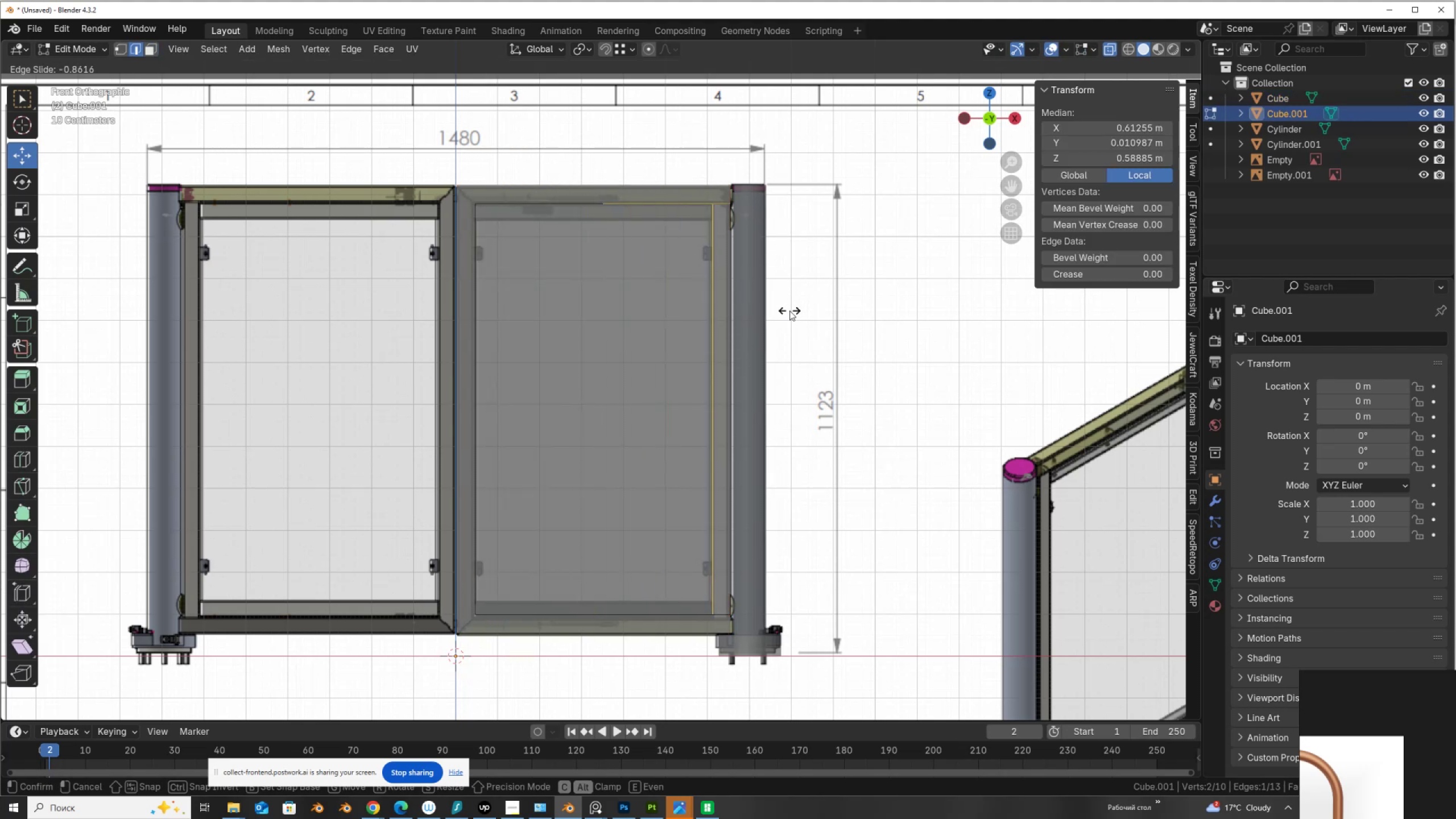 
left_click([789, 311])
 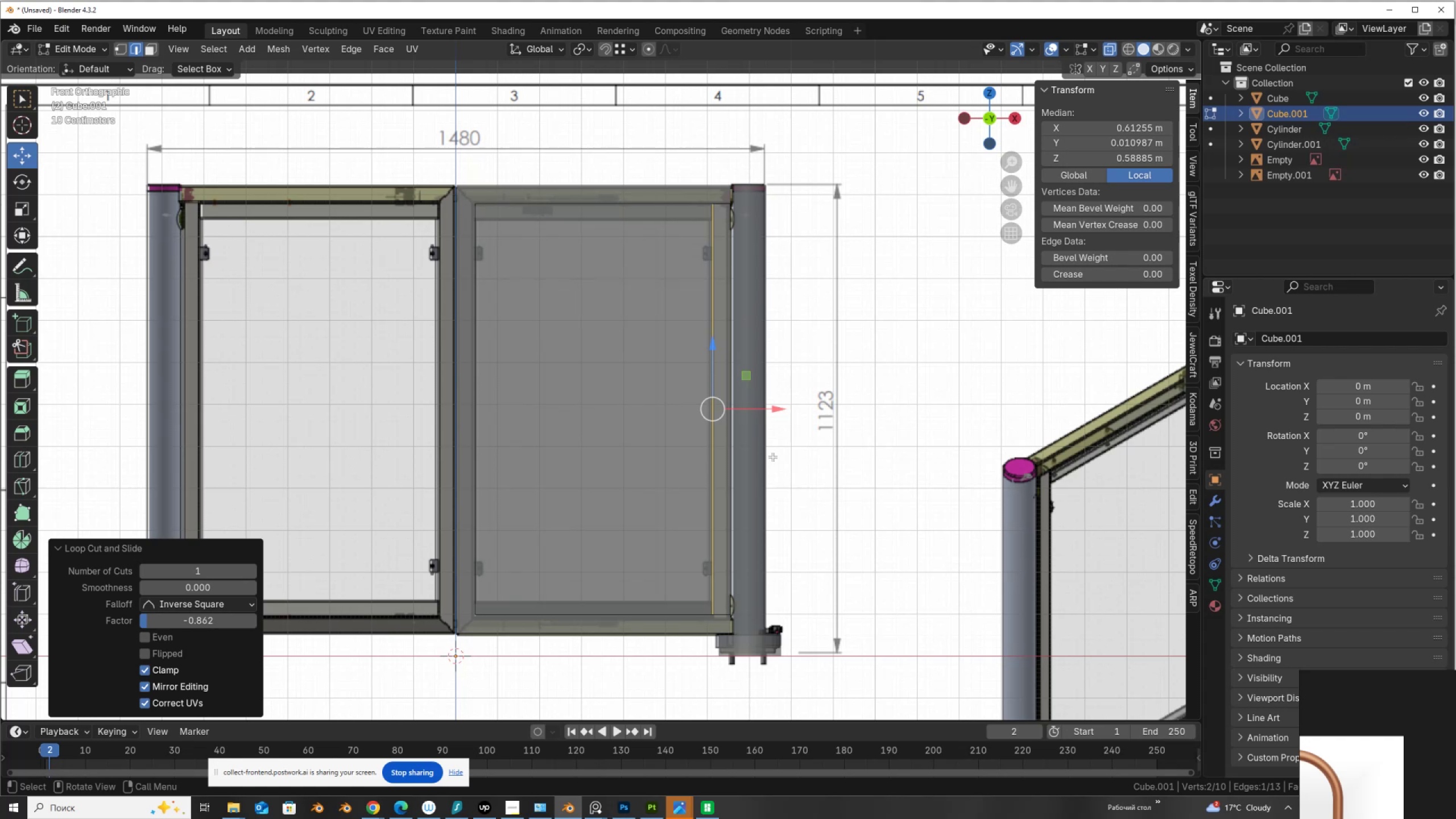 
key(V)
 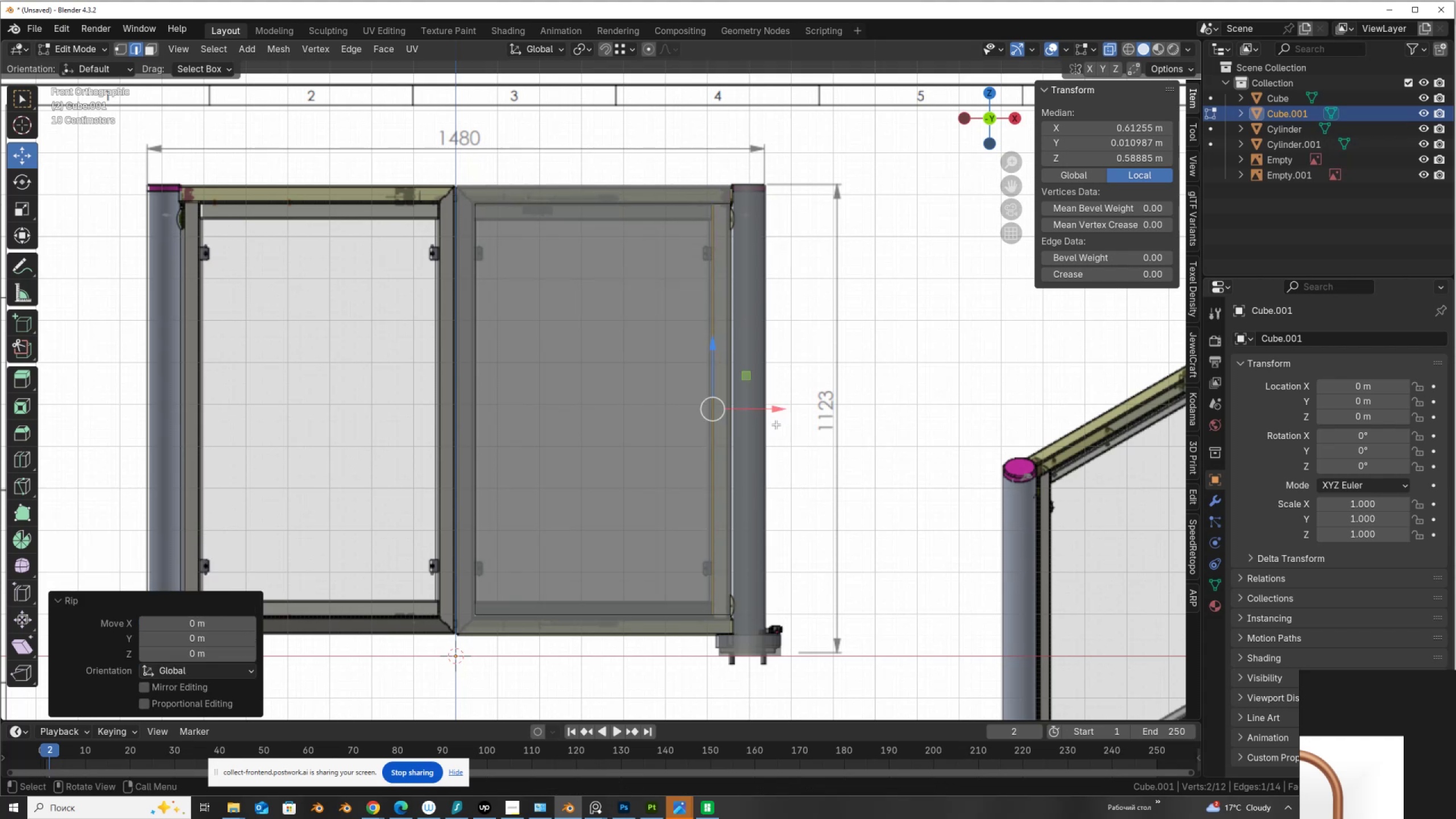 
right_click([776, 424])
 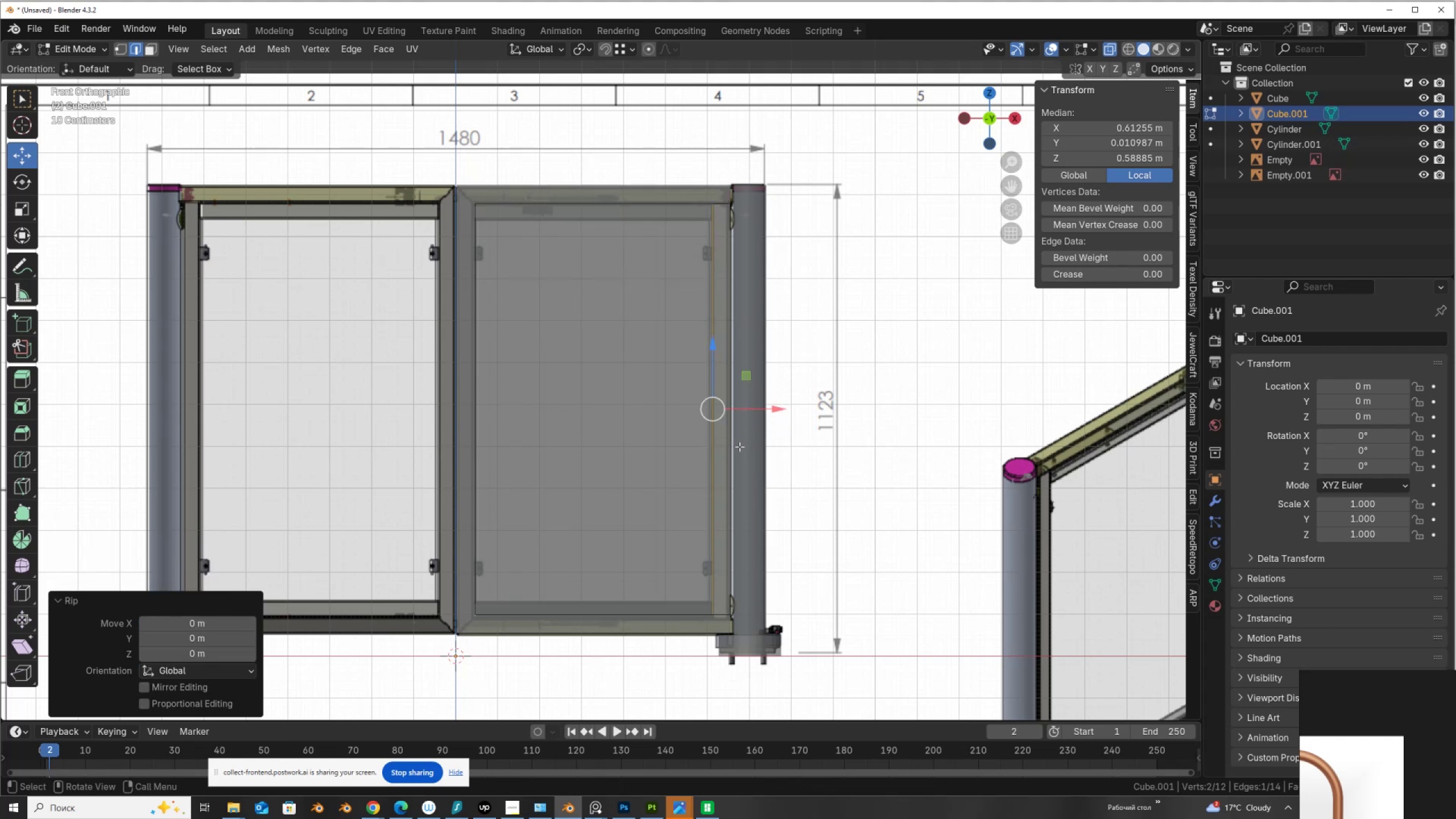 
key(L)
 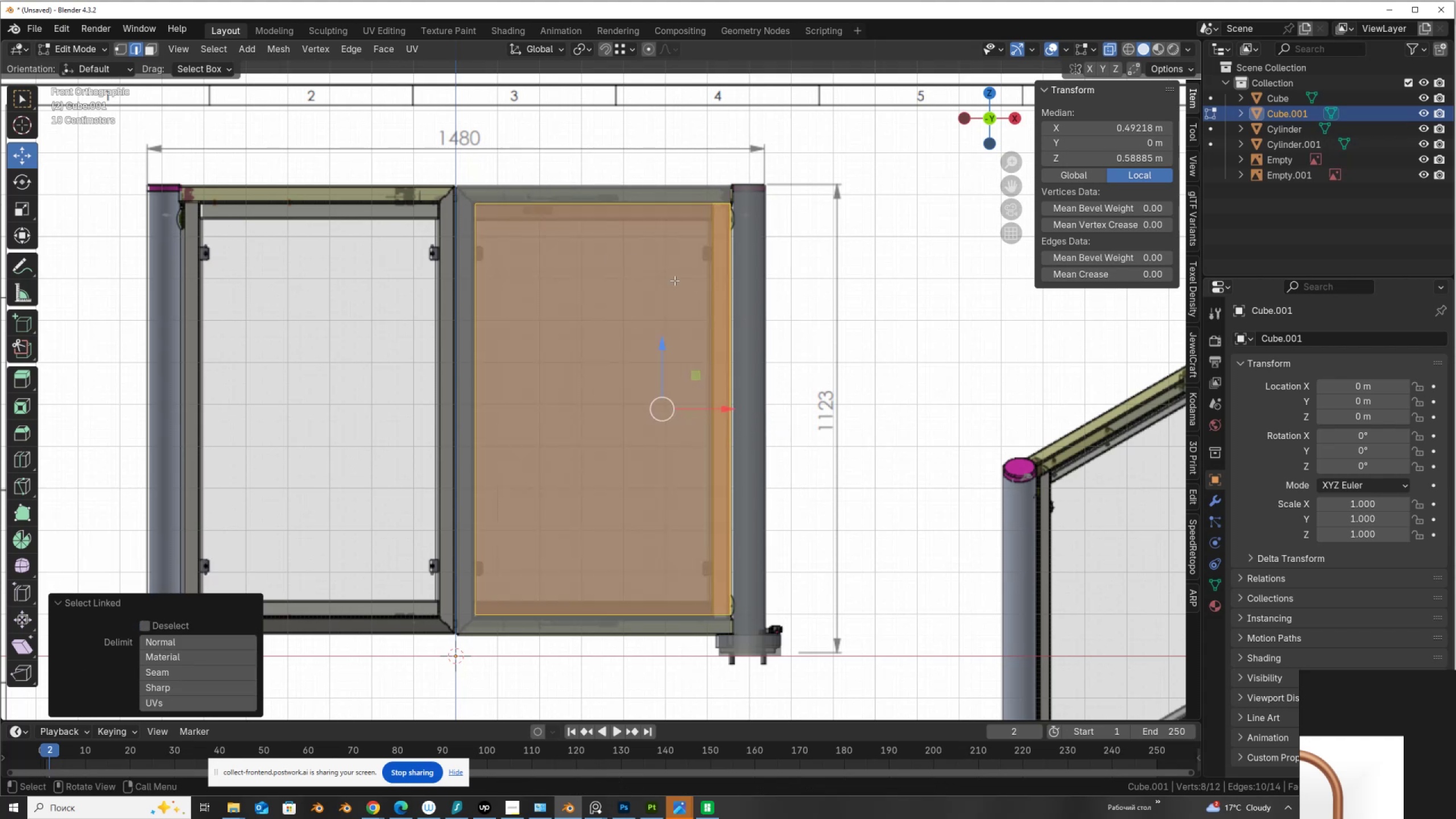 
left_click([746, 320])
 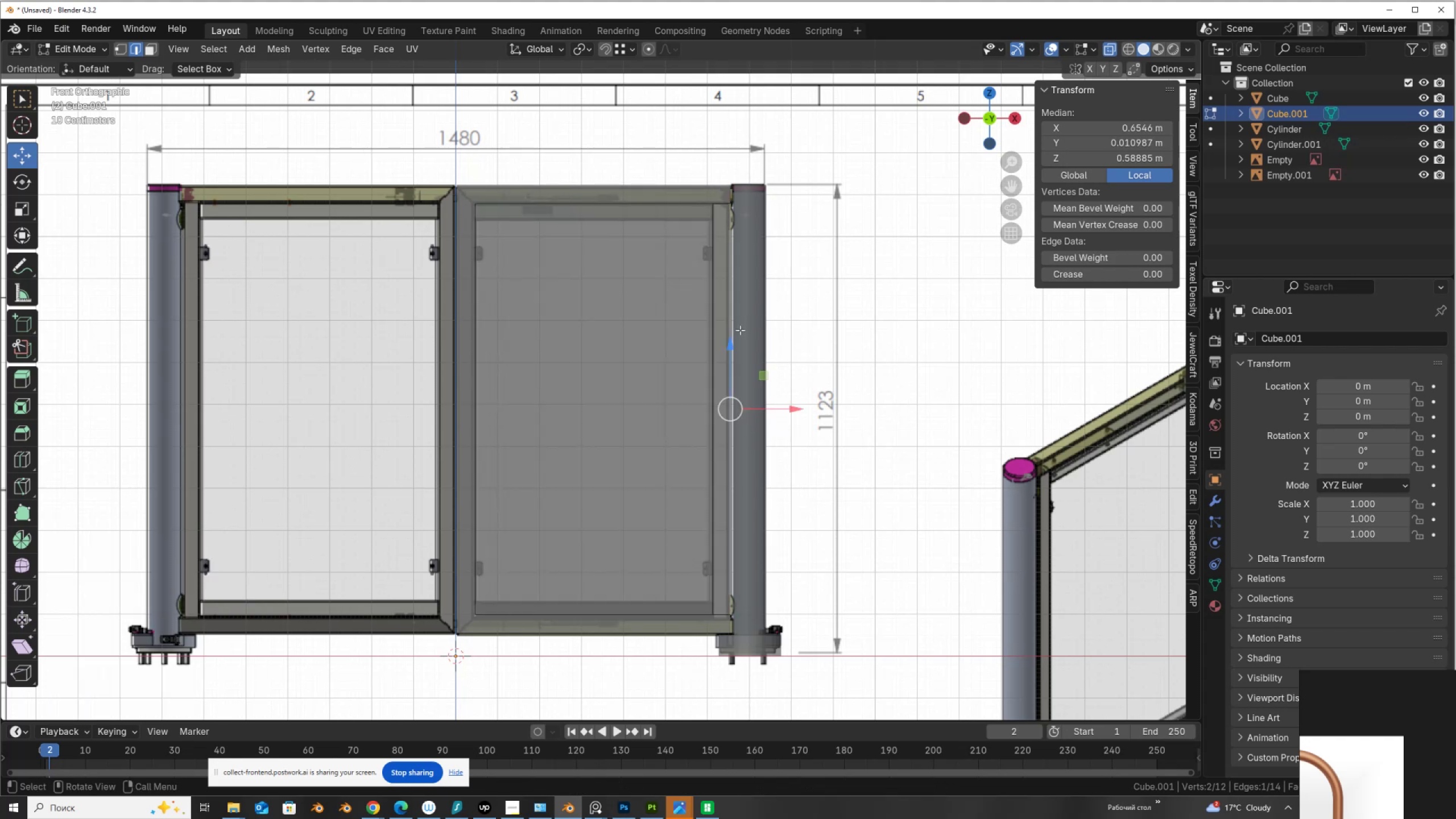 
key(L)
 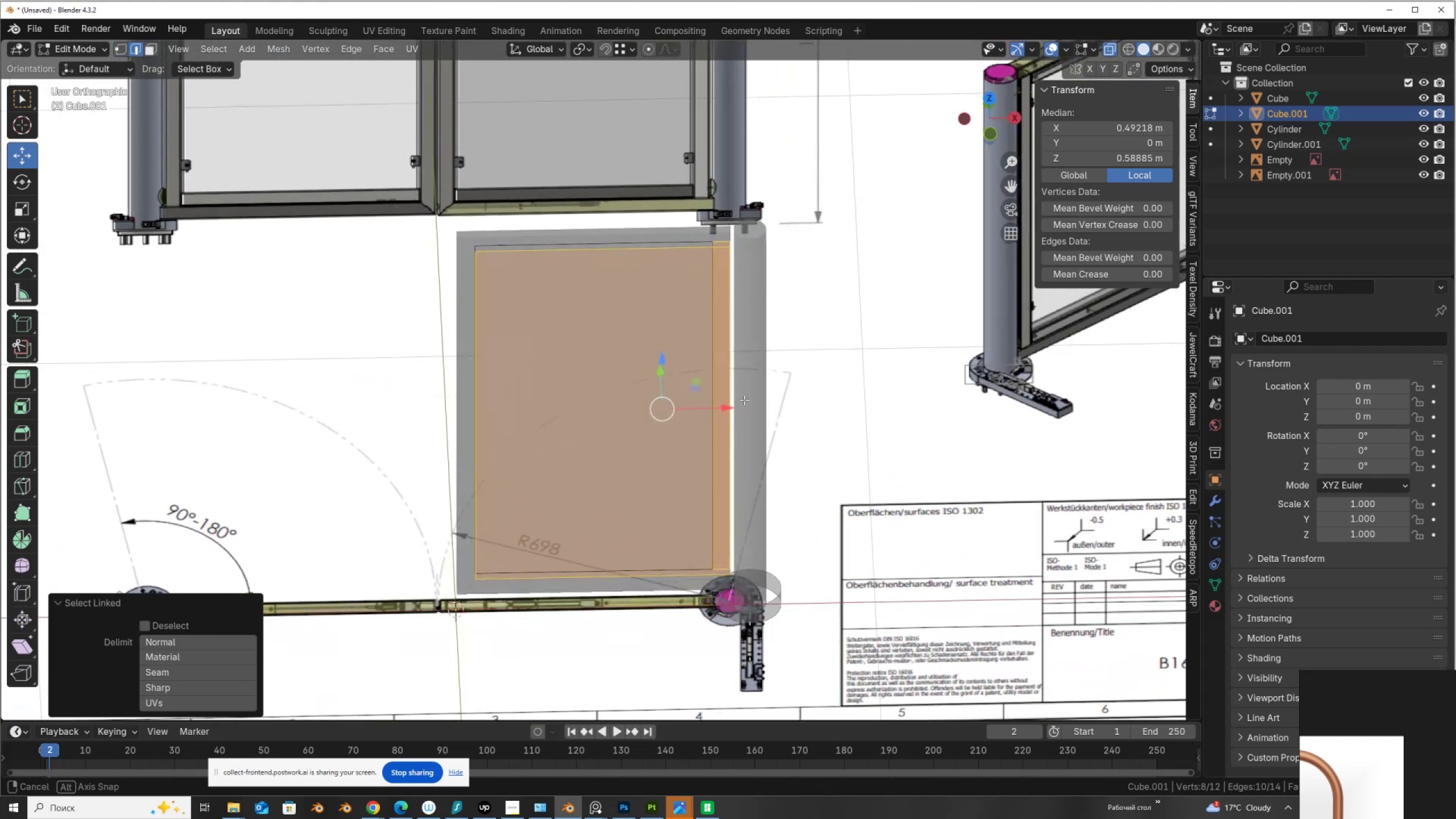 
key(Control+R)
 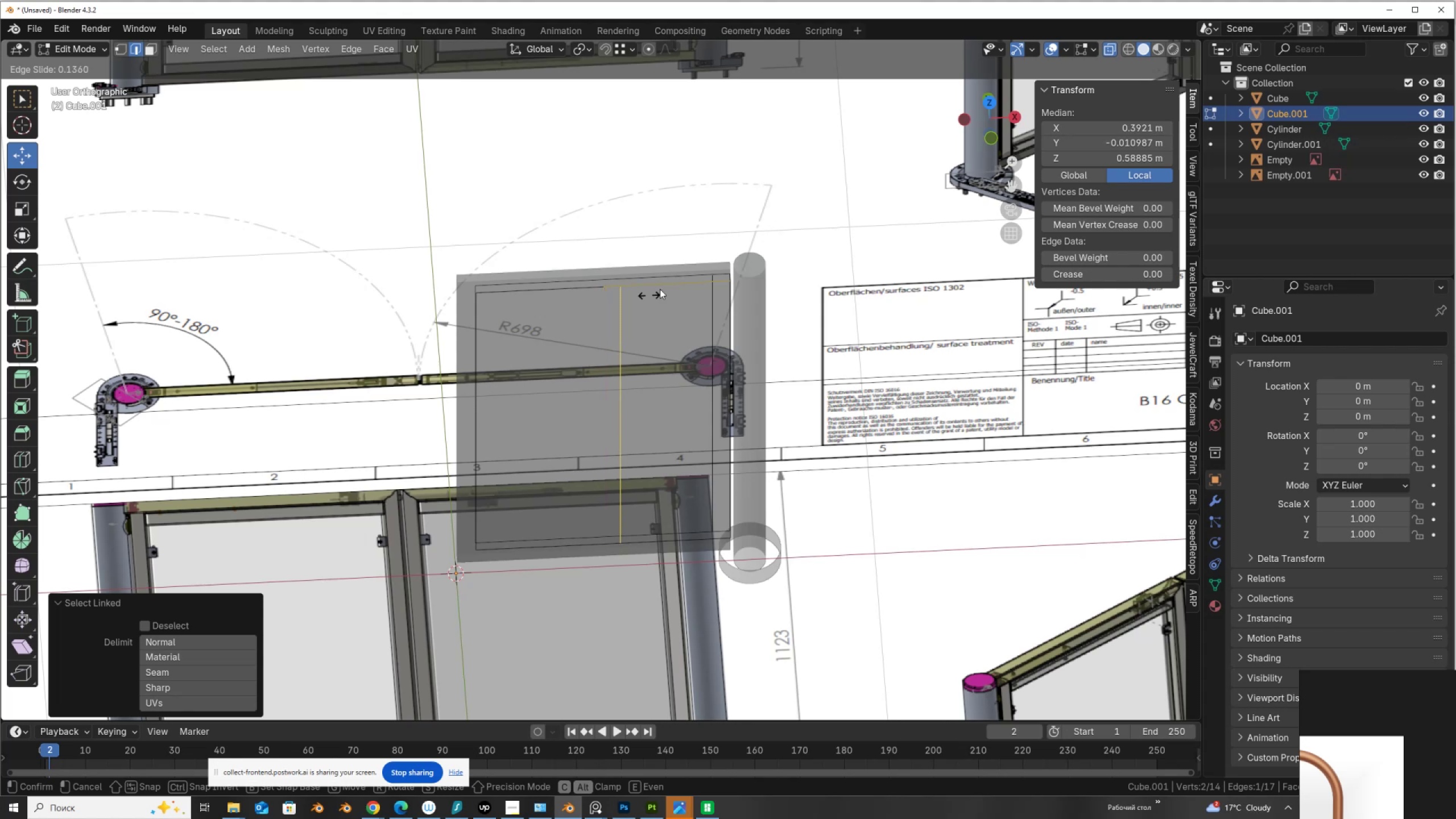 
hold_key(key=ControlLeft, duration=0.8)
left_click([712, 272])
 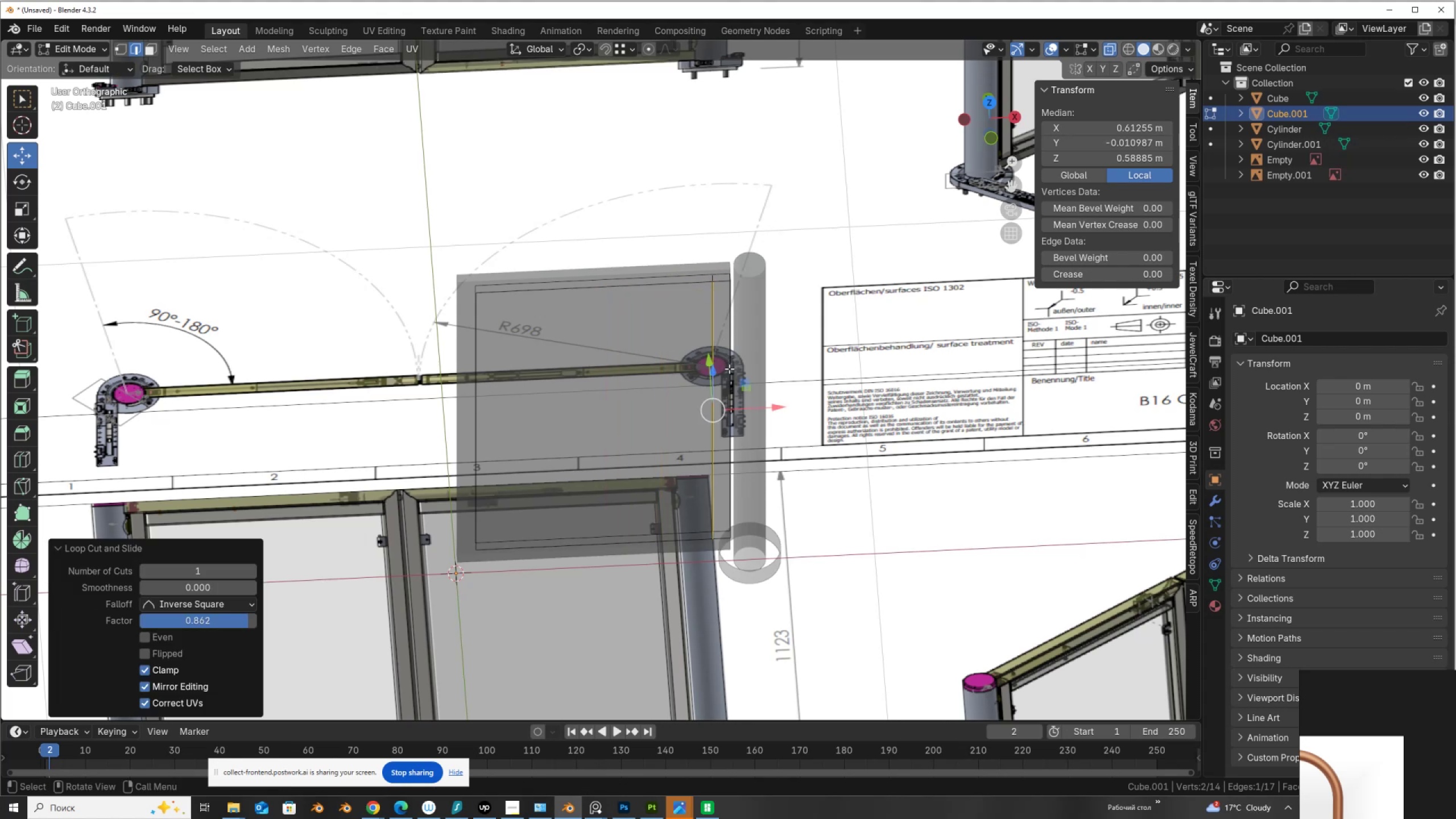 
key(V)
 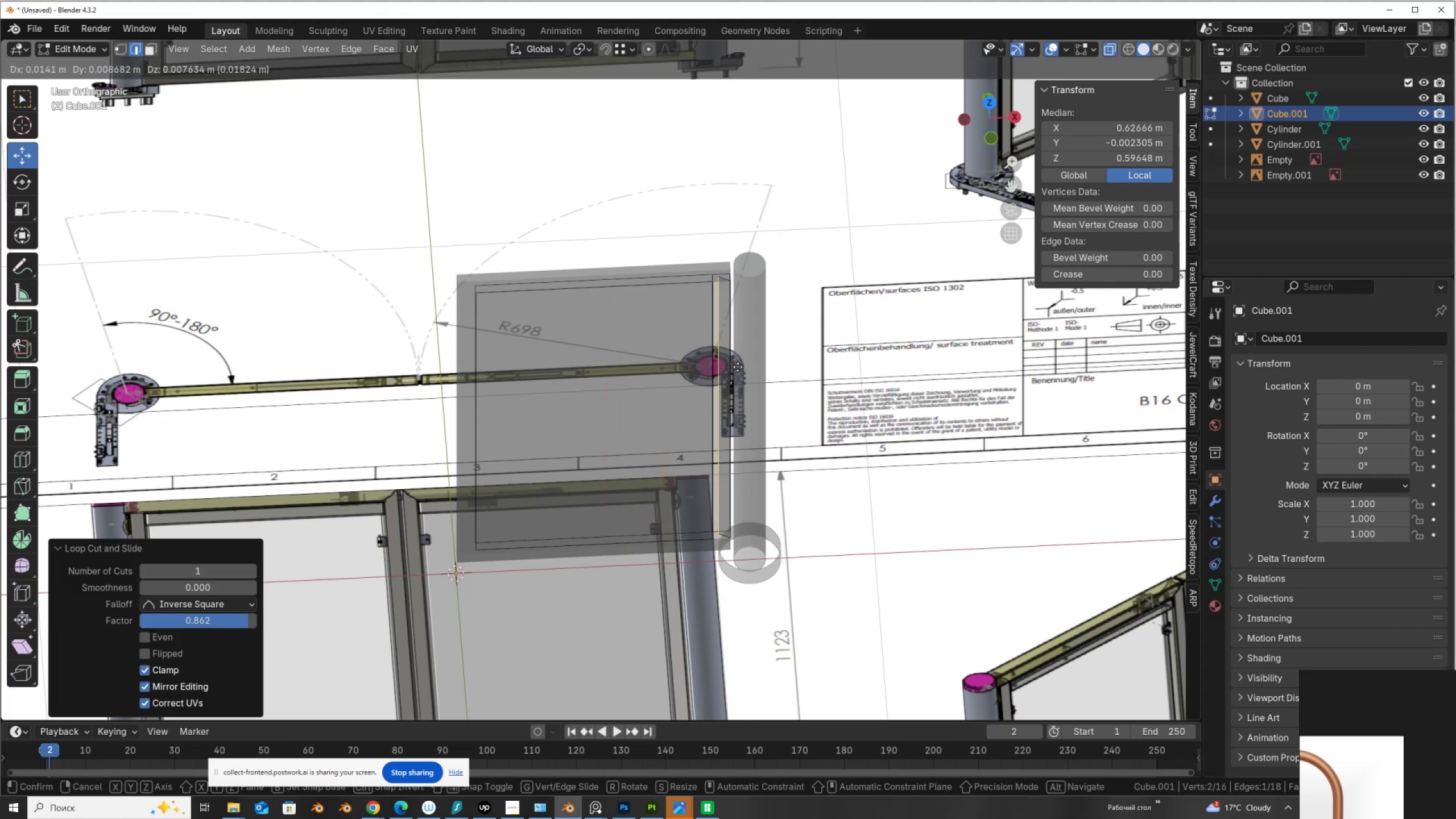 
right_click([738, 367])
 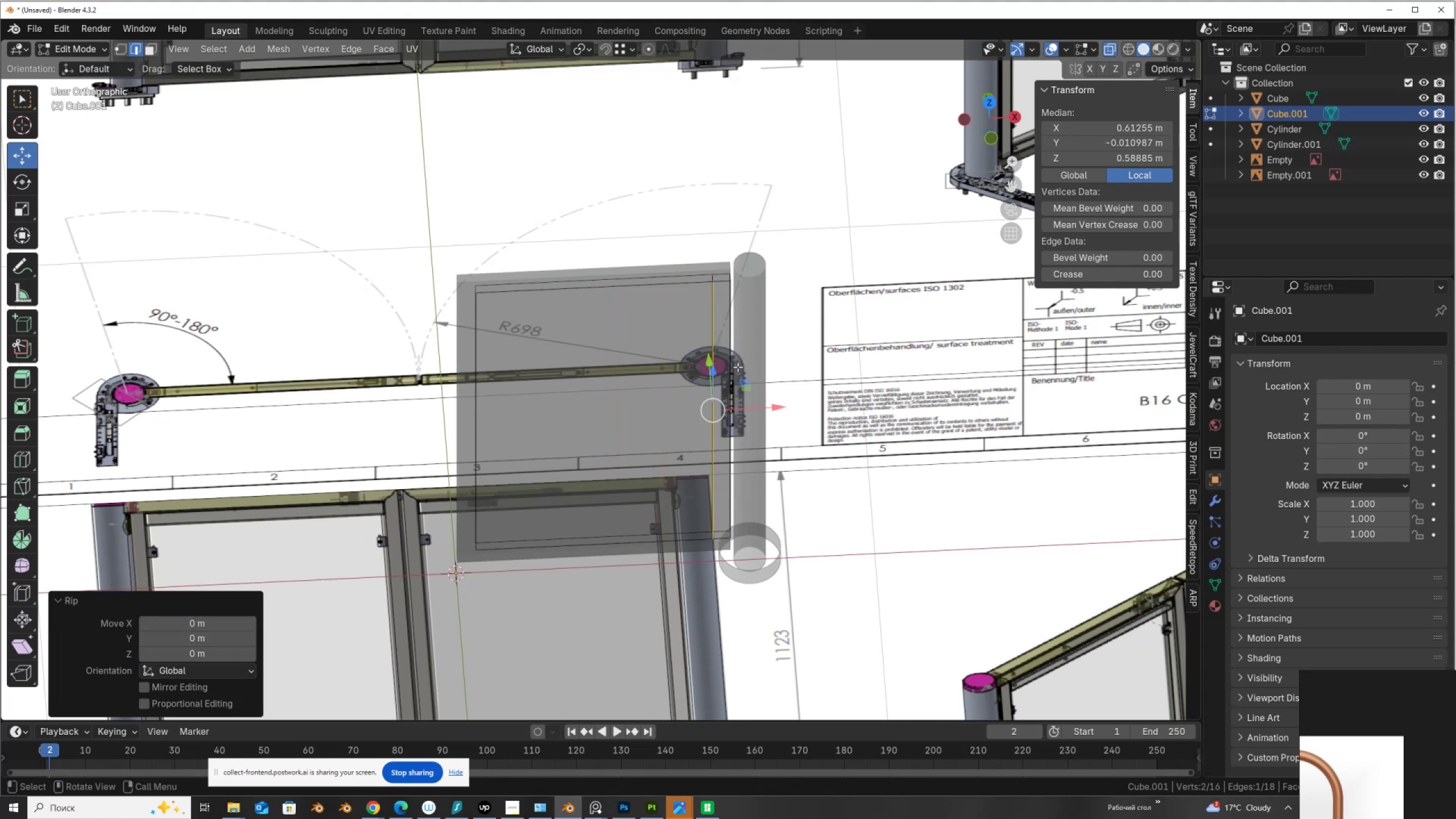 
type(lp)
 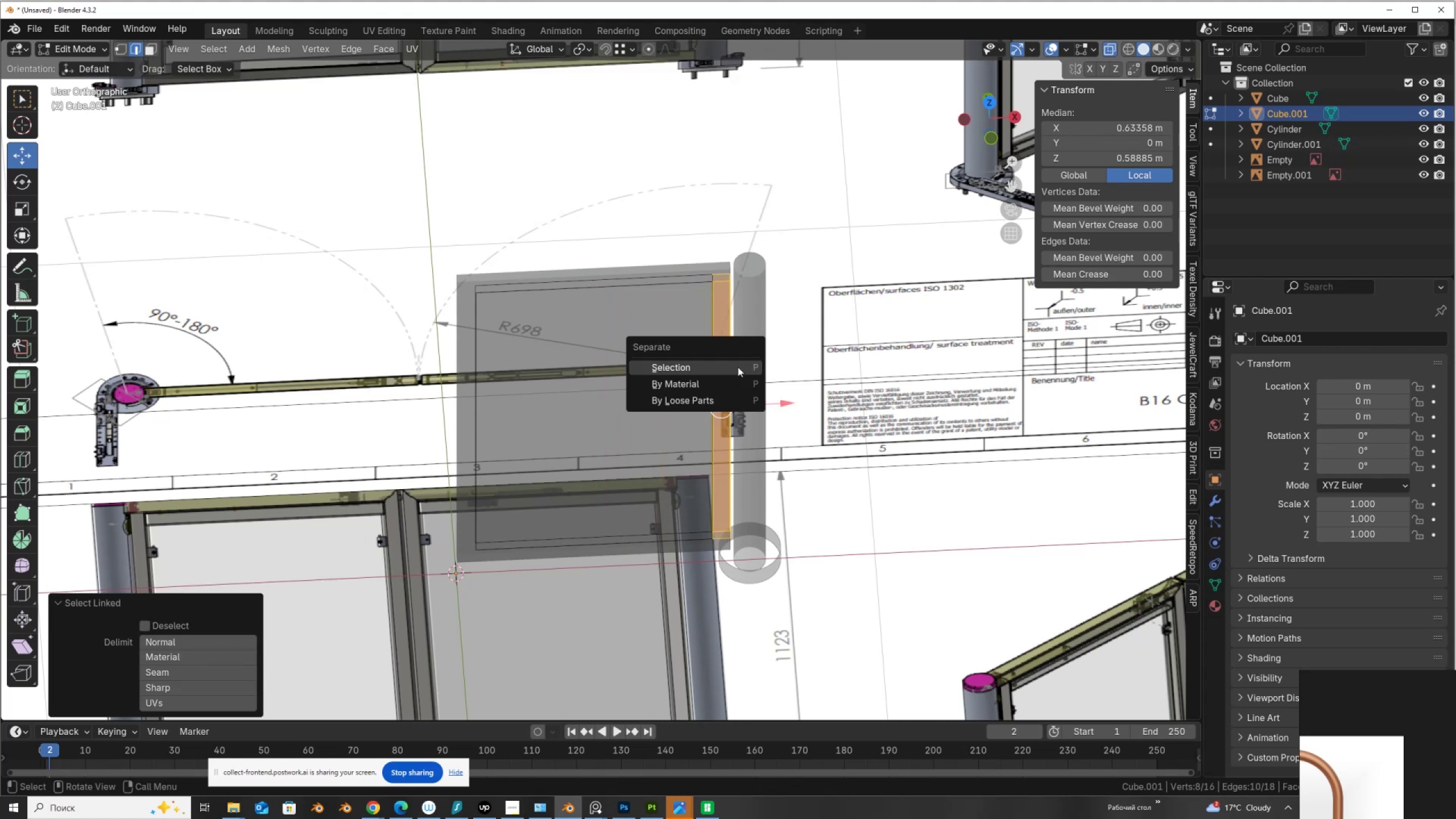 
left_click([738, 367])
 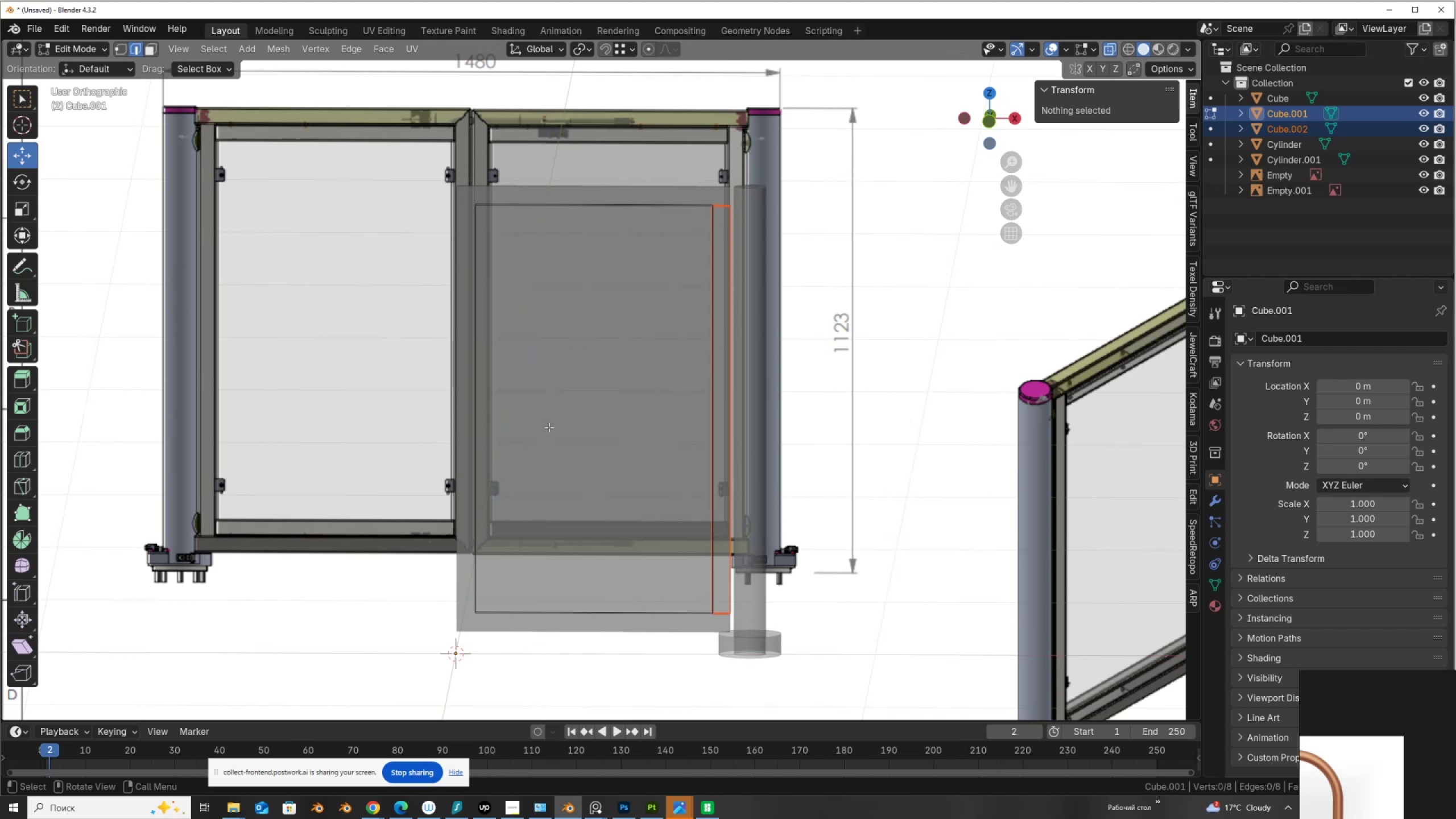 
wait(11.65)
 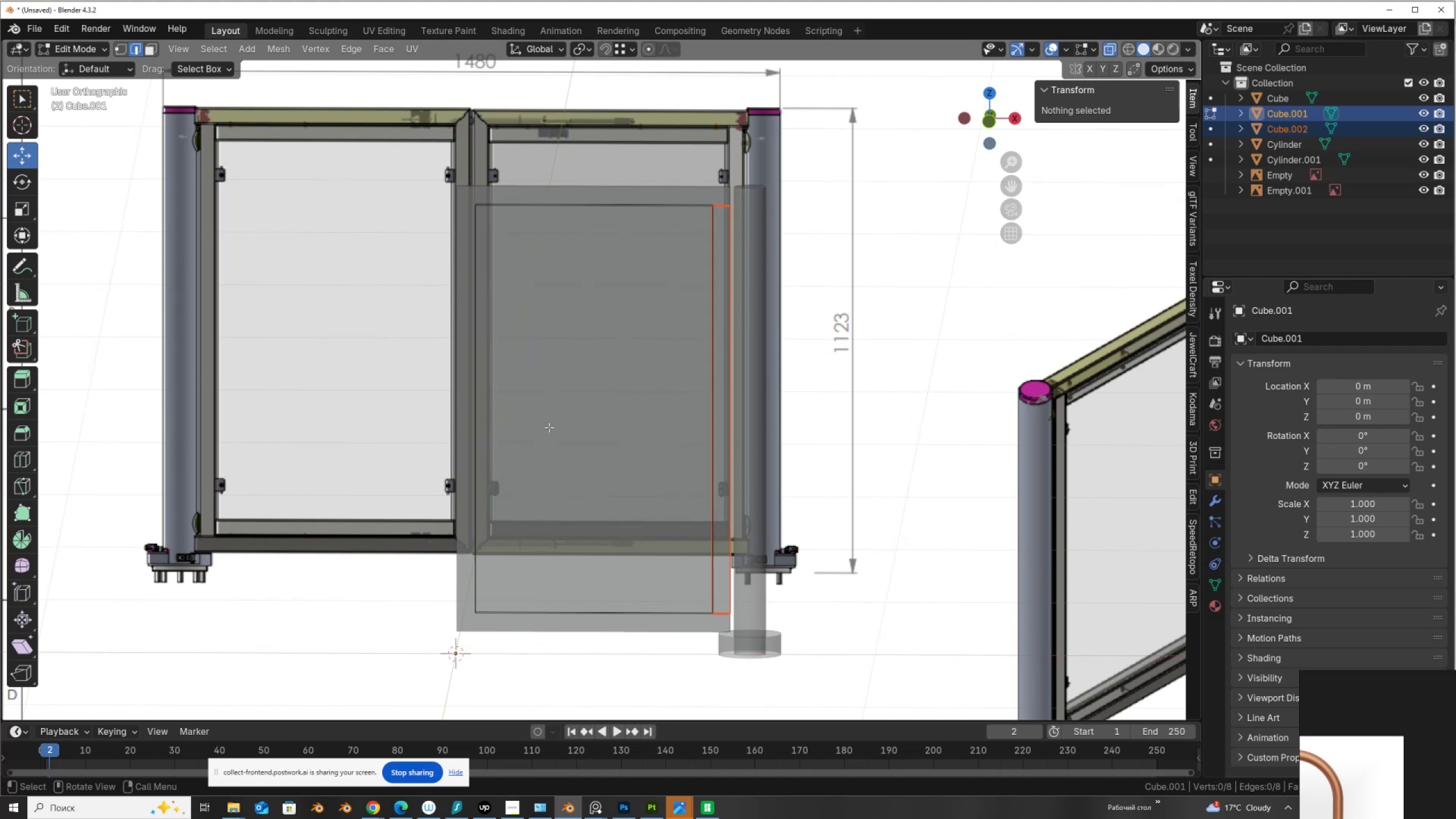 
left_click_drag(start_coordinate=[551, 188], to_coordinate=[607, 695])
 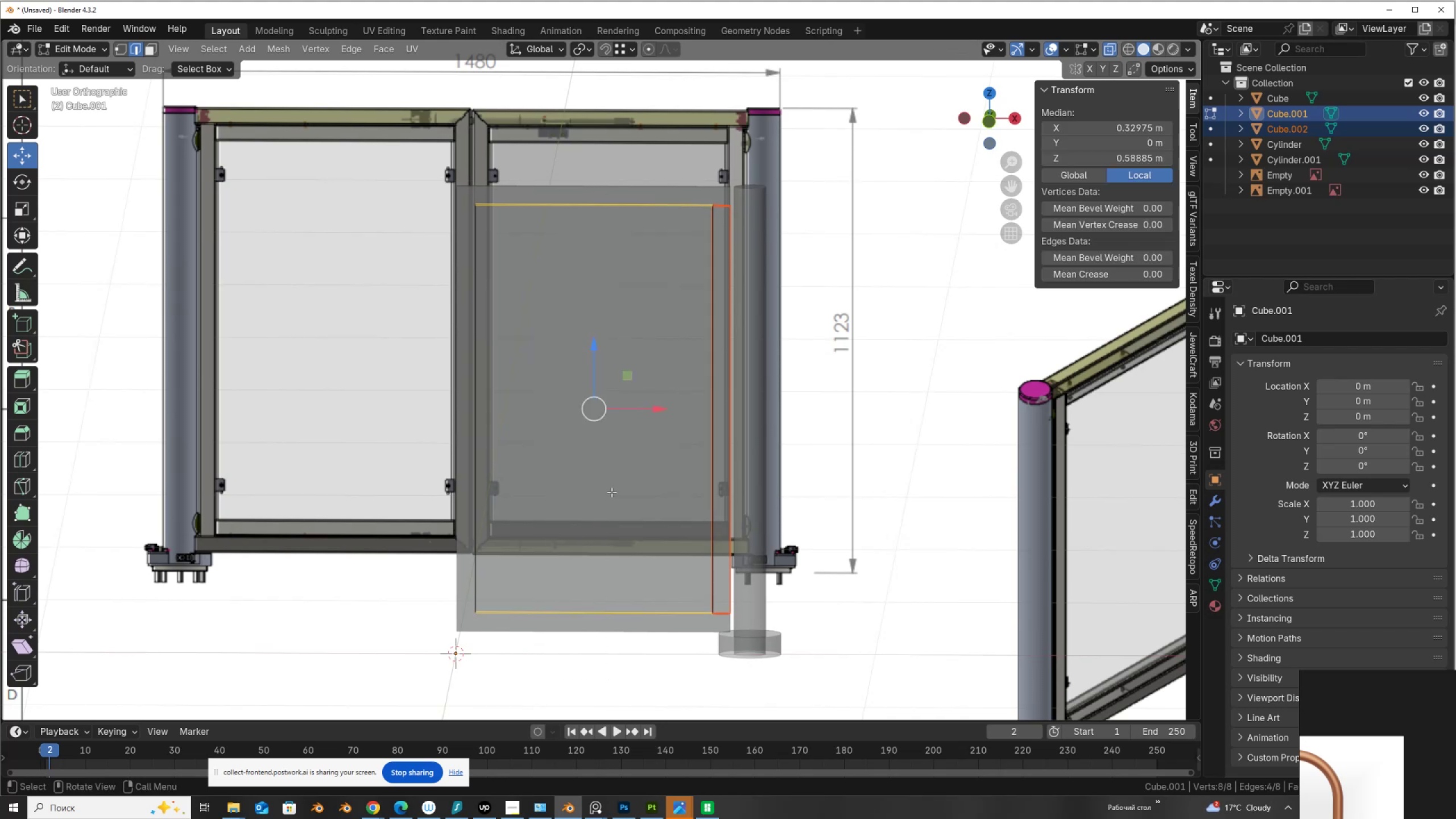 
right_click([611, 492])
 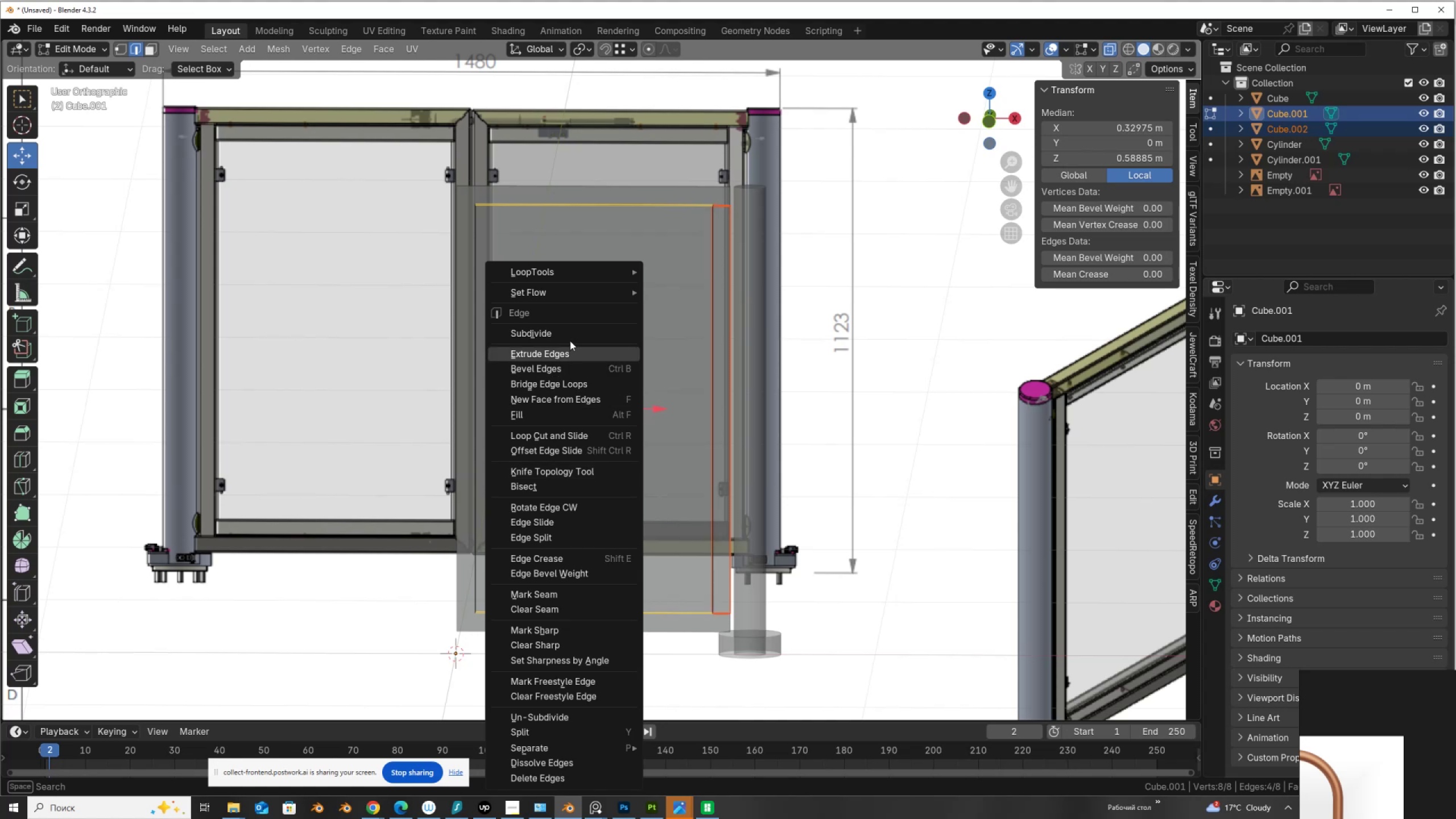 
left_click([571, 334])
 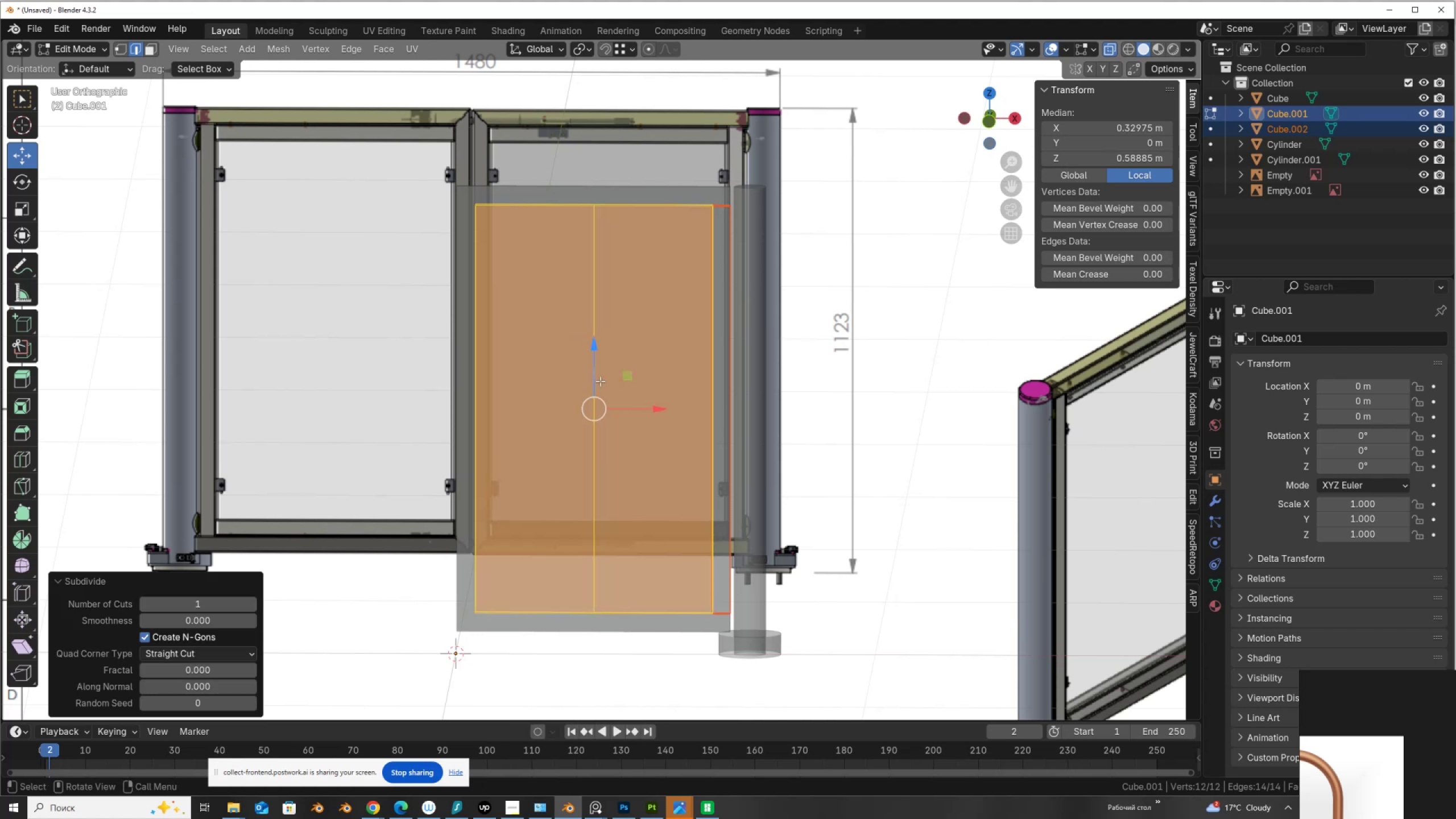 
key(Control+Z)
 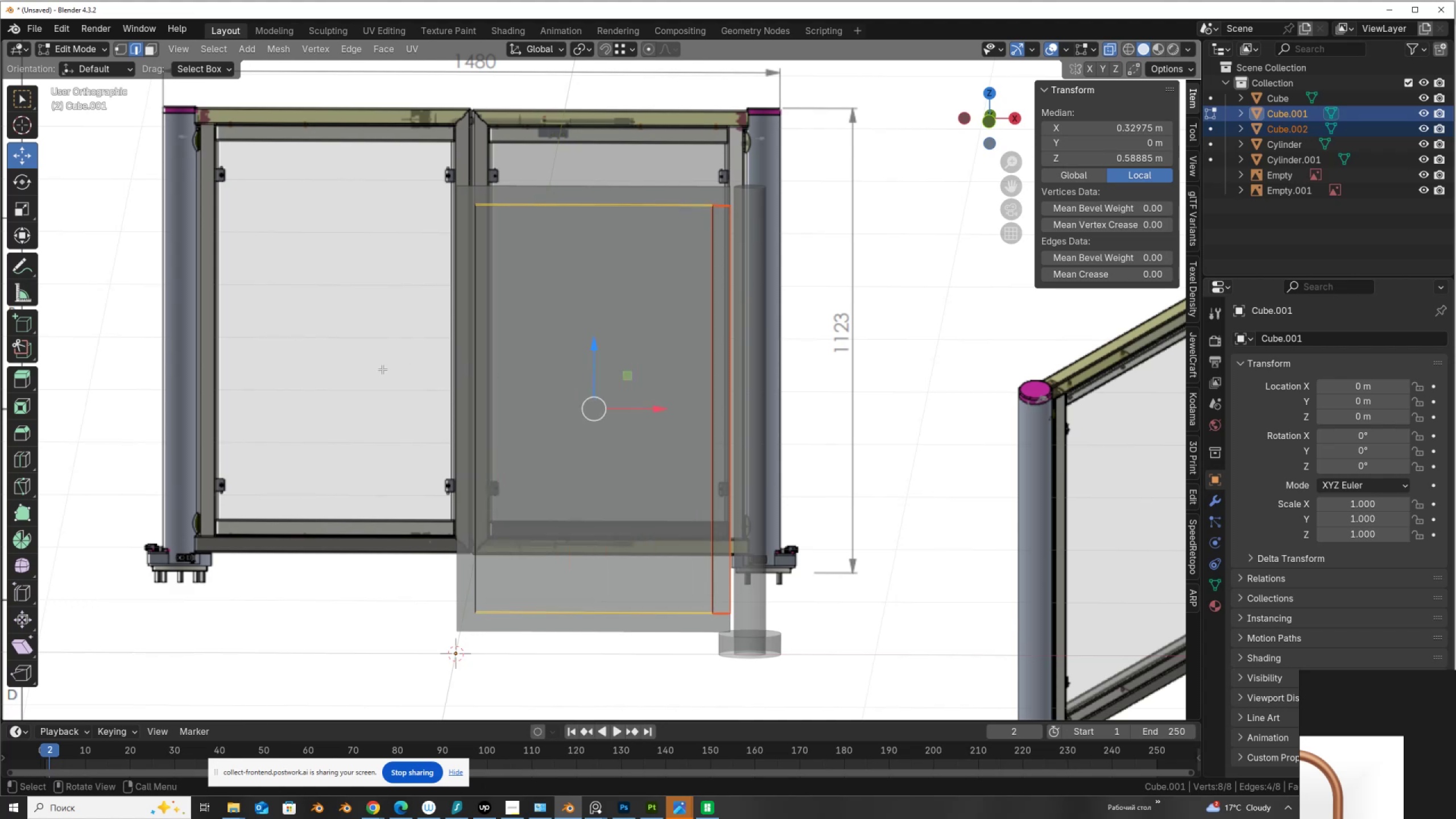 
left_click_drag(start_coordinate=[392, 375], to_coordinate=[872, 436])
 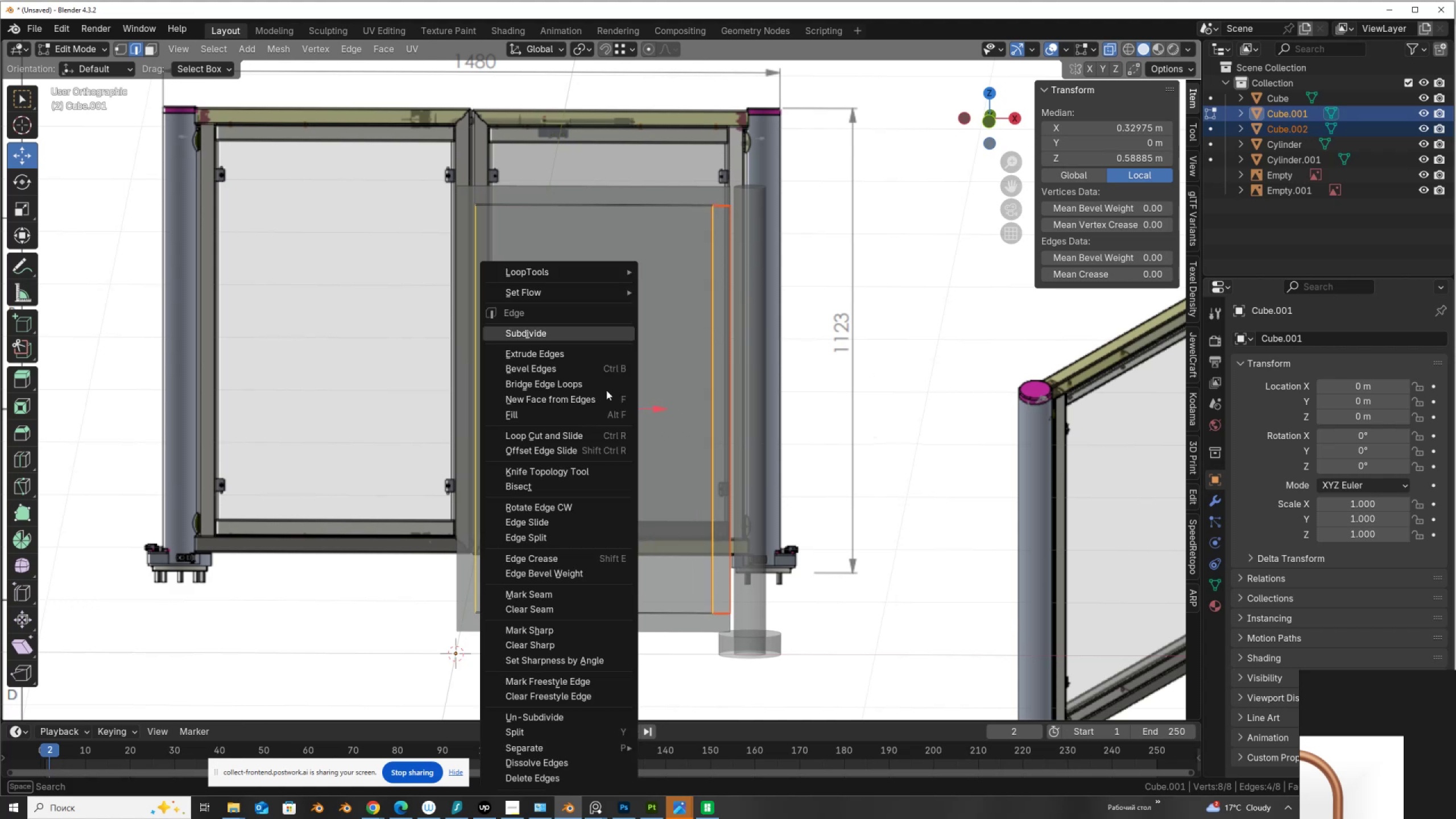 
right_click([606, 390])
 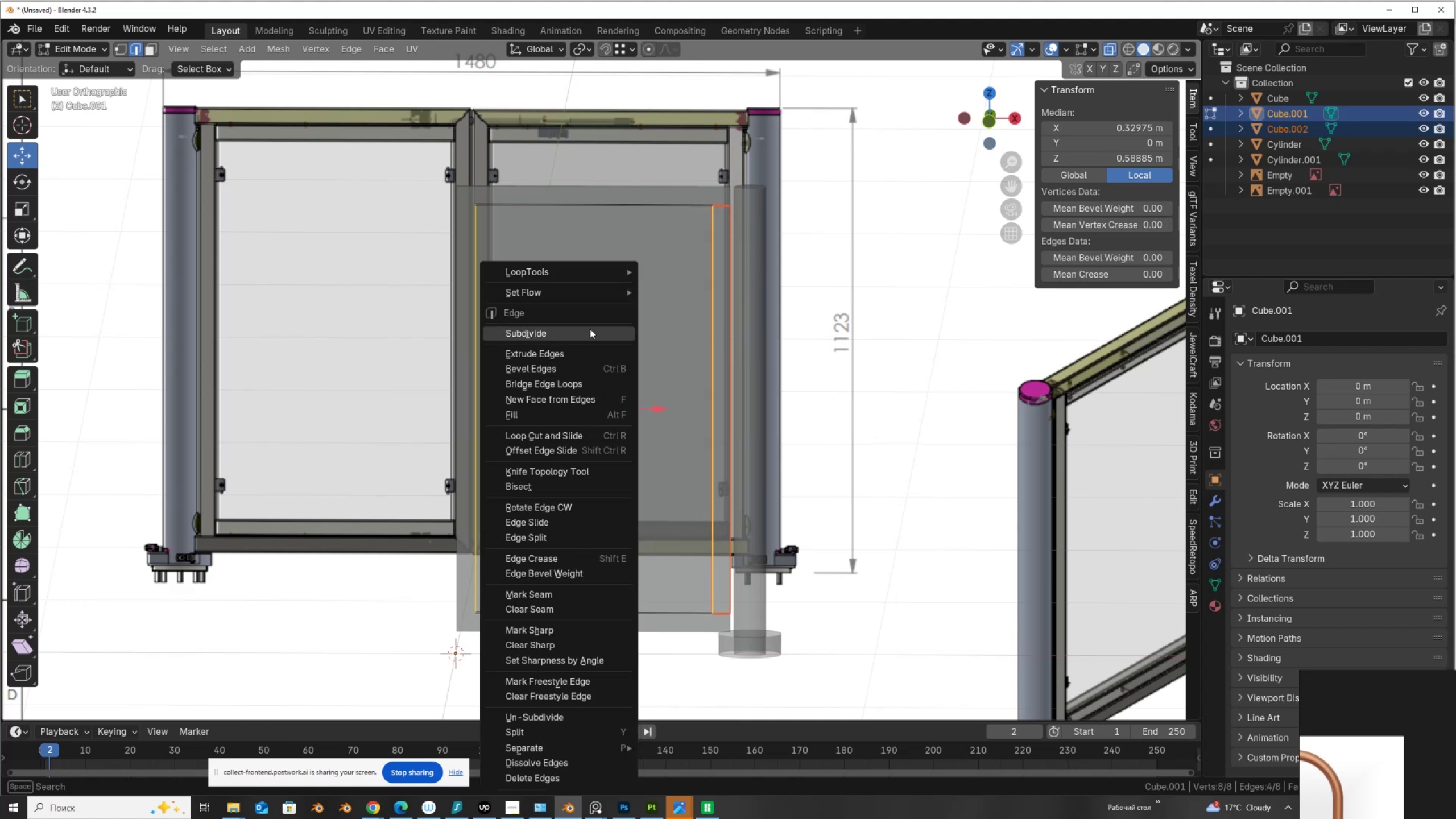 
left_click([591, 330])
 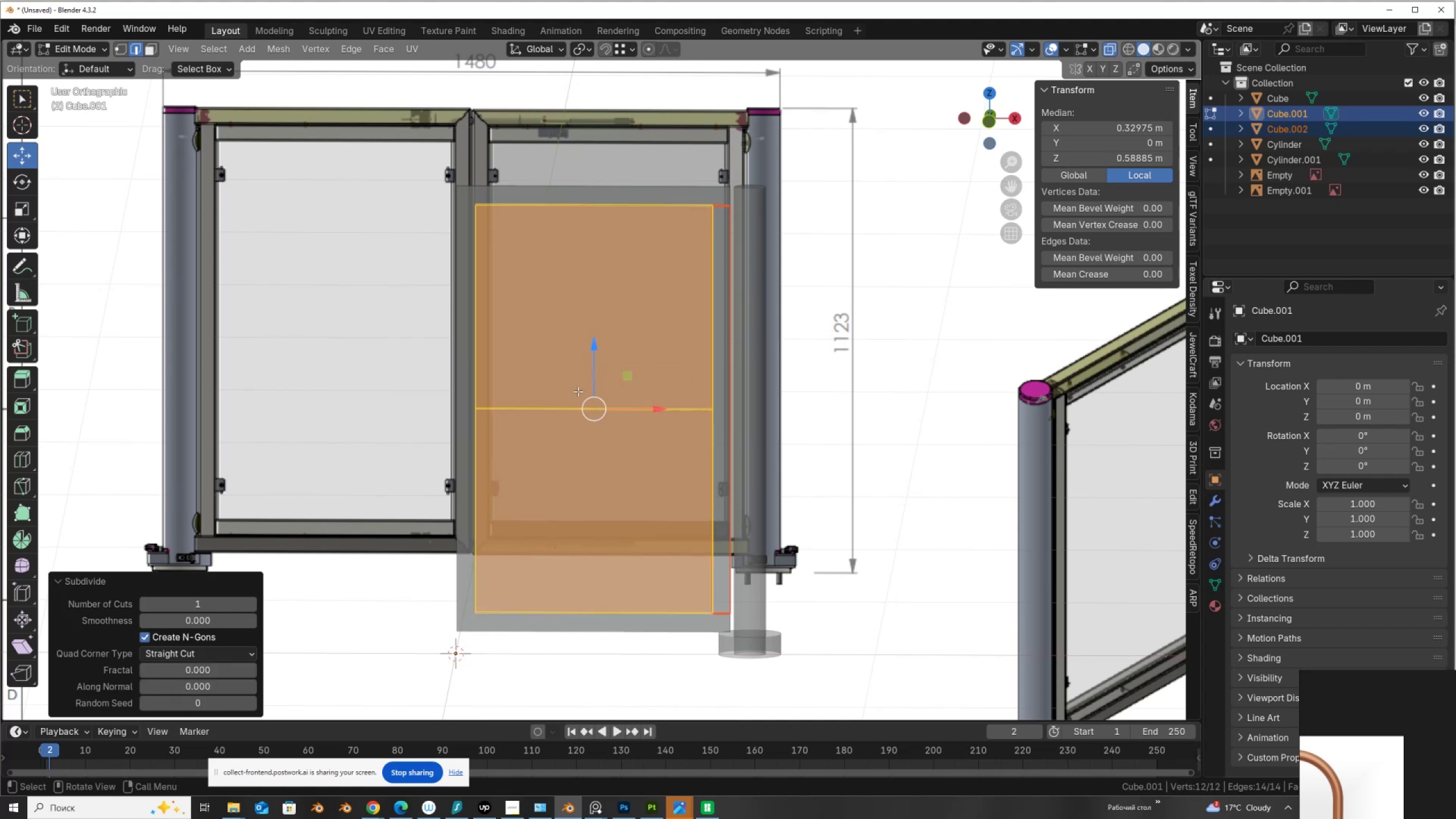 
left_click_drag(start_coordinate=[541, 384], to_coordinate=[572, 479])
 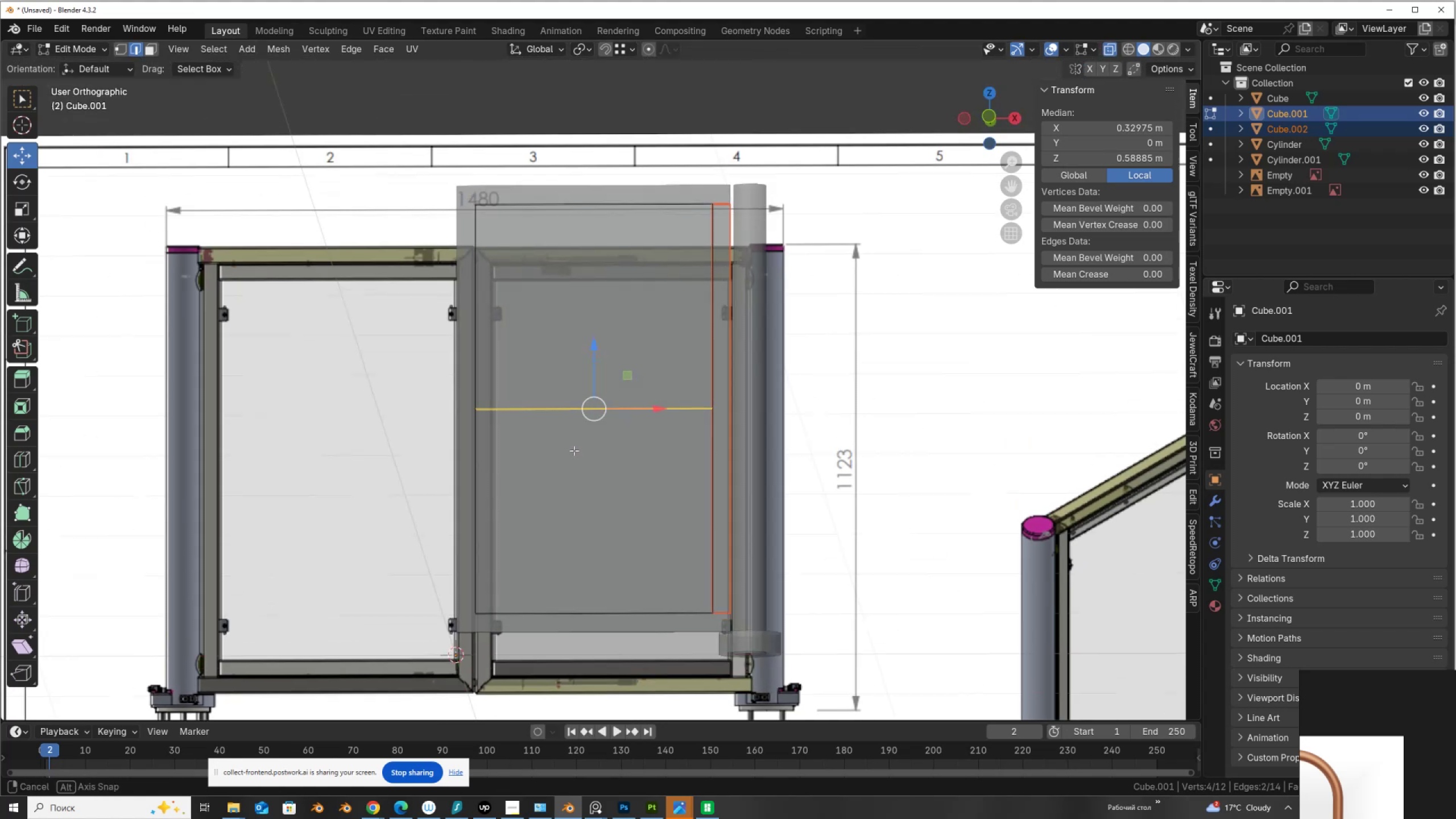 
hold_key(key=AltLeft, duration=0.36)
 